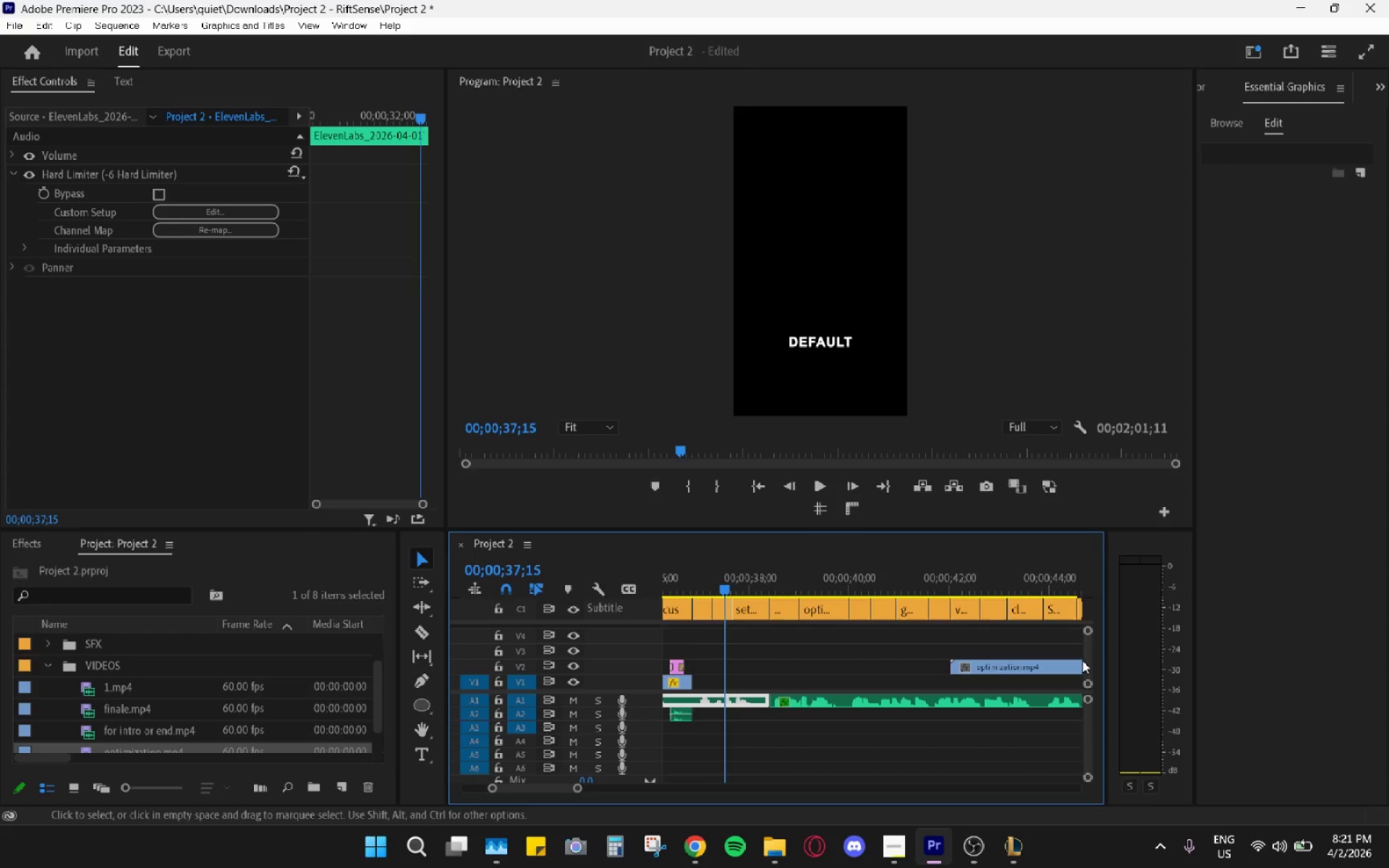 
left_click_drag(start_coordinate=[1082, 660], to_coordinate=[1087, 692])
 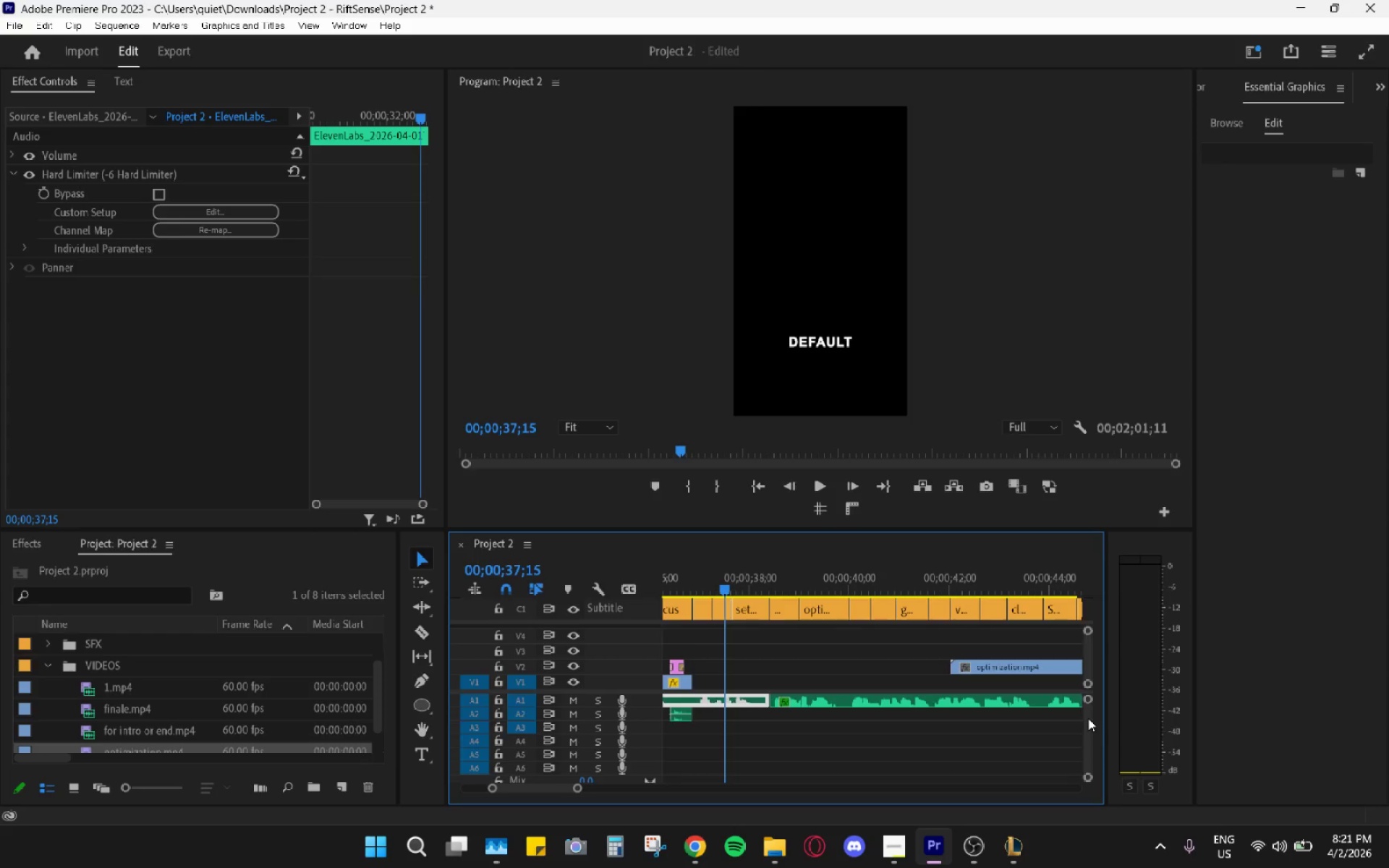 
left_click_drag(start_coordinate=[1088, 718], to_coordinate=[1084, 634])
 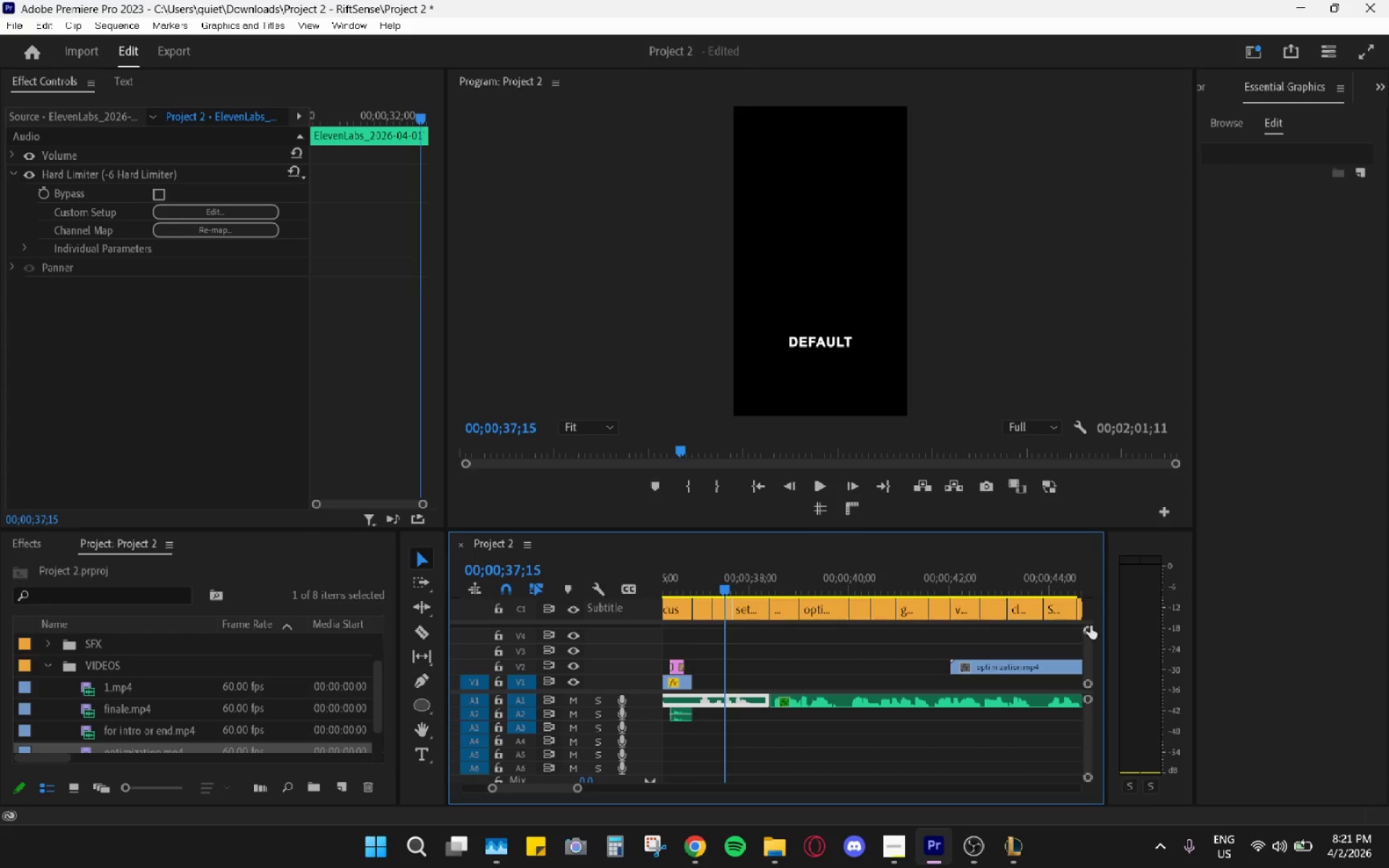 
left_click_drag(start_coordinate=[1096, 655], to_coordinate=[1092, 666])
 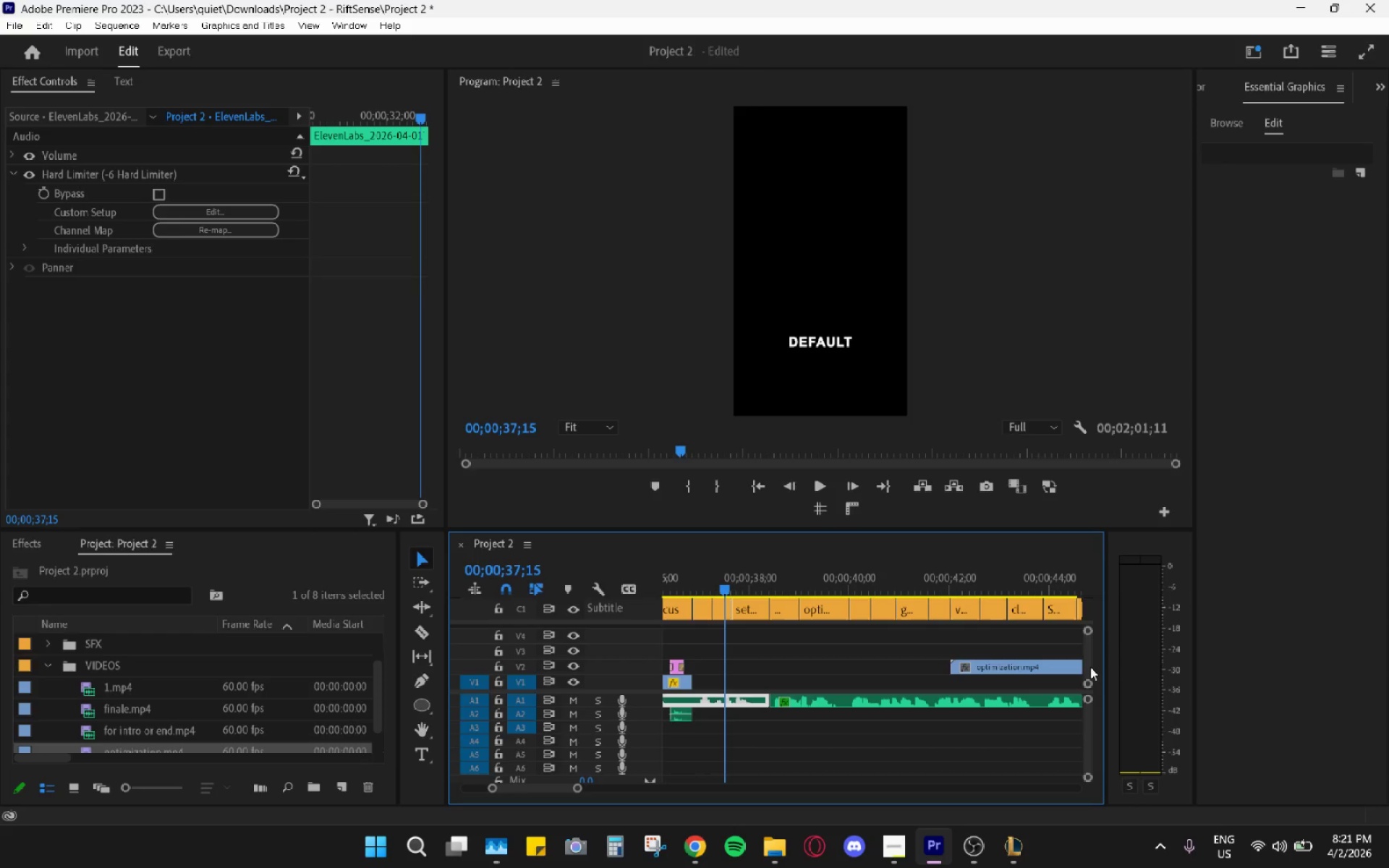 
left_click_drag(start_coordinate=[1088, 665], to_coordinate=[1083, 723])
 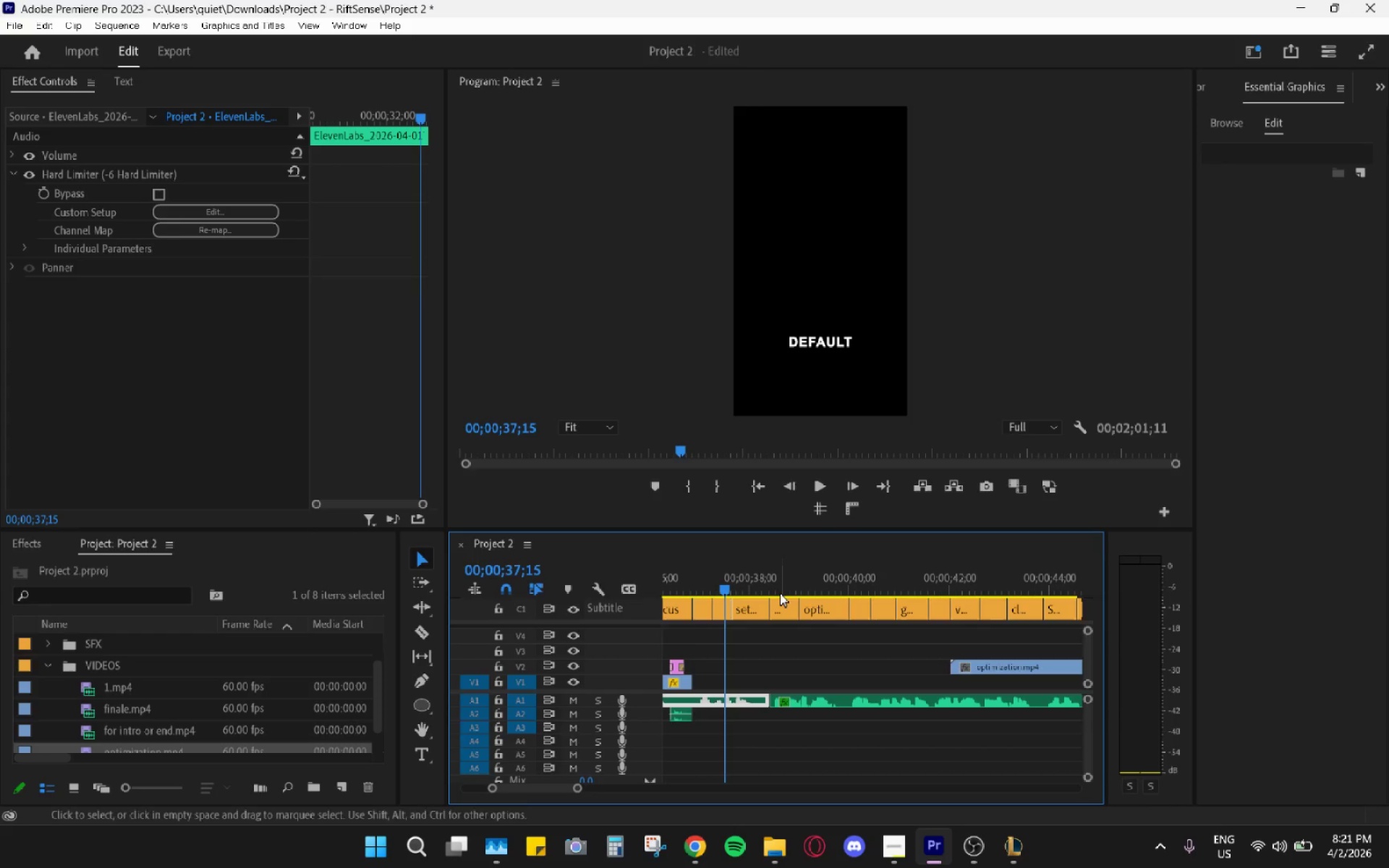 
key(Space)
 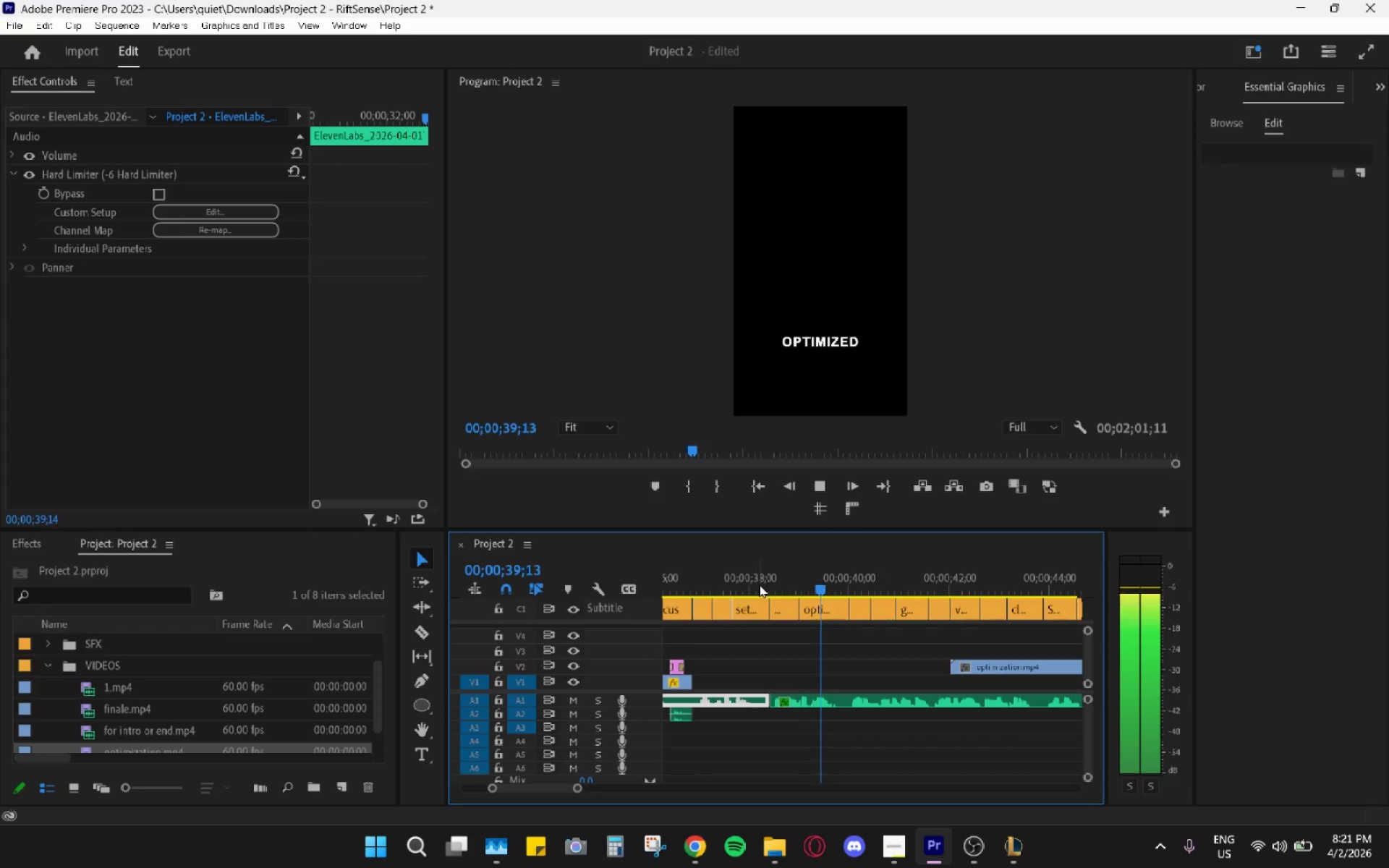 
key(Space)
 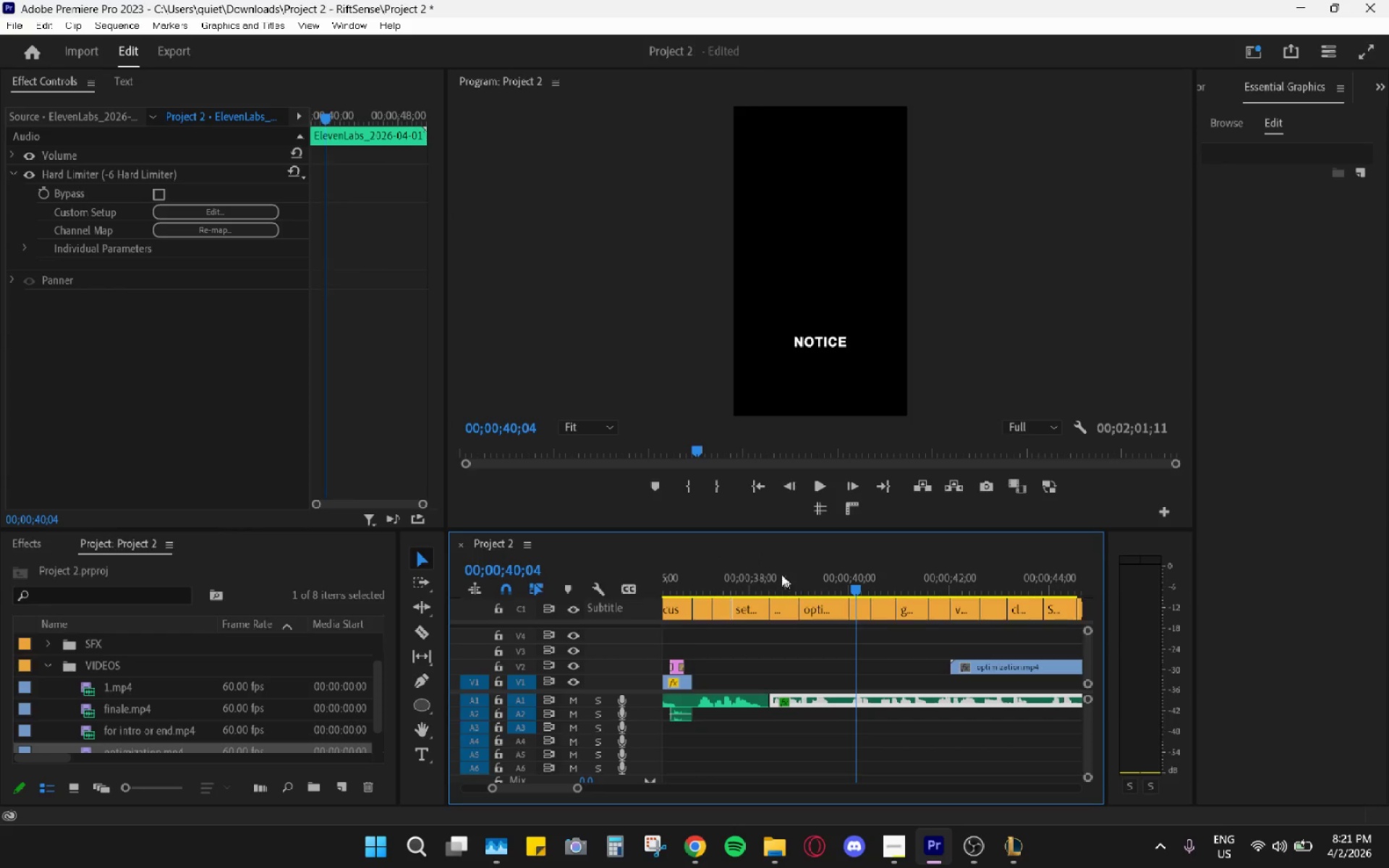 
left_click_drag(start_coordinate=[775, 571], to_coordinate=[710, 585])
 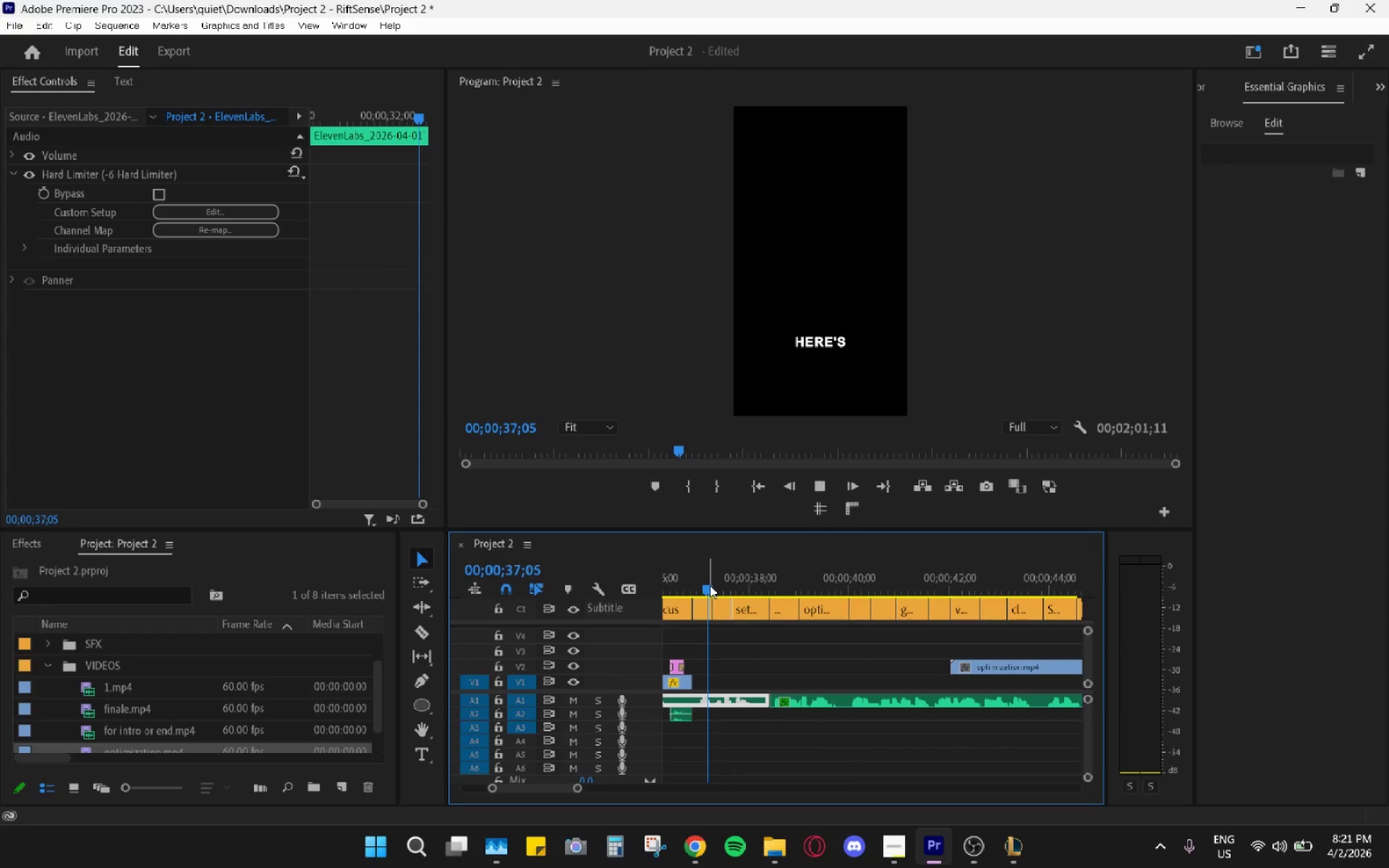 
key(Space)
 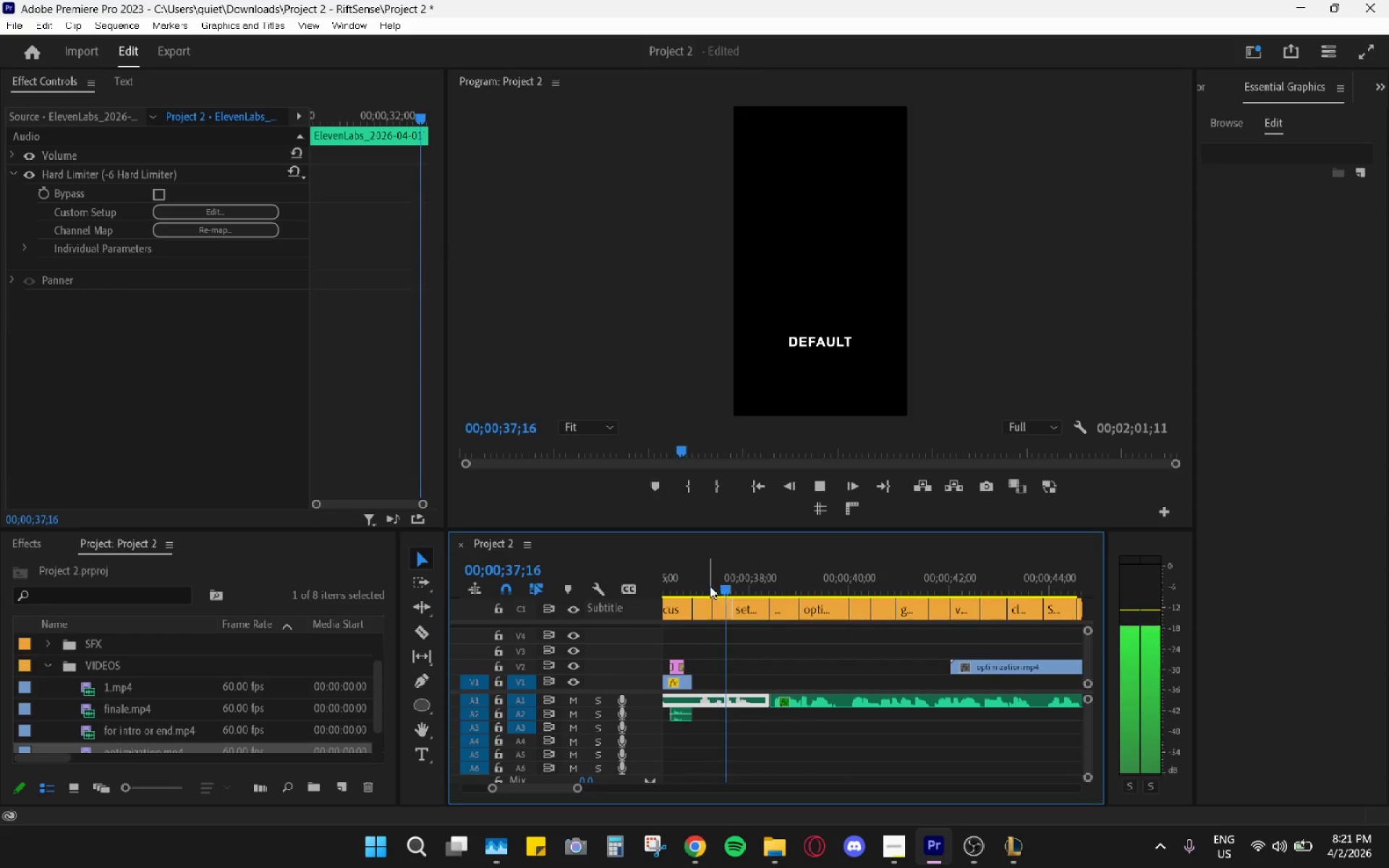 
left_click_drag(start_coordinate=[710, 586], to_coordinate=[694, 586])
 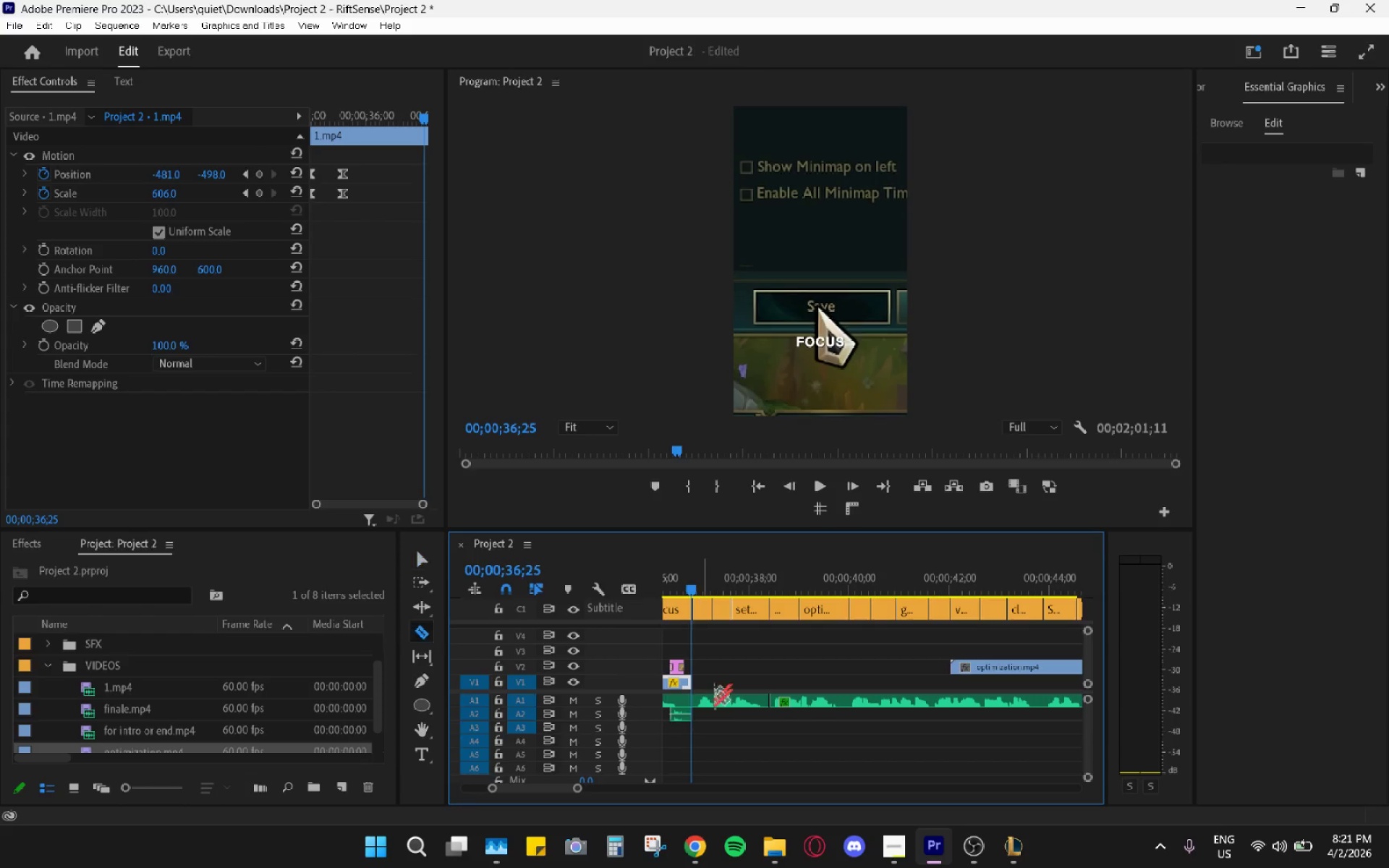 
key(C)
 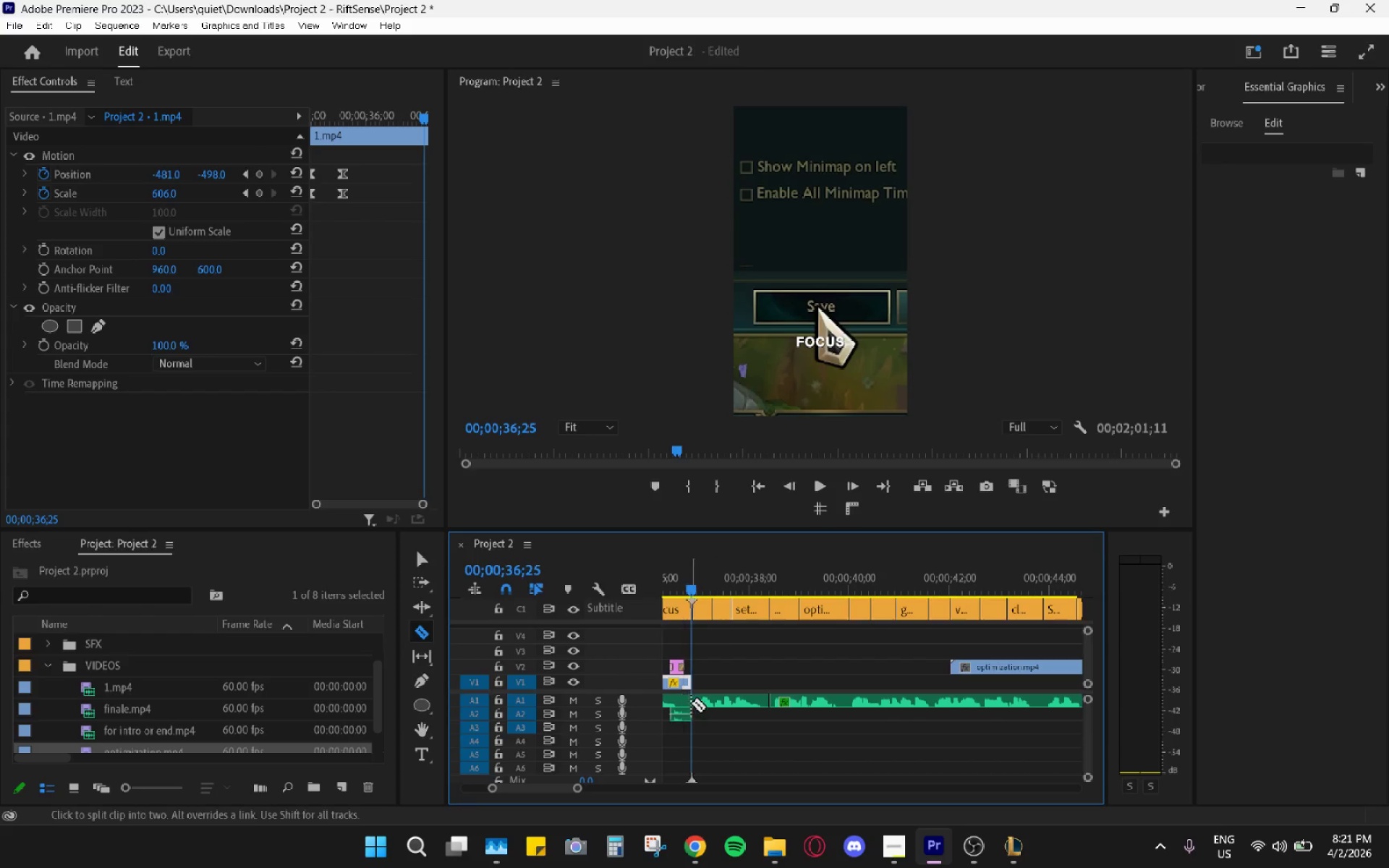 
left_click([692, 705])
 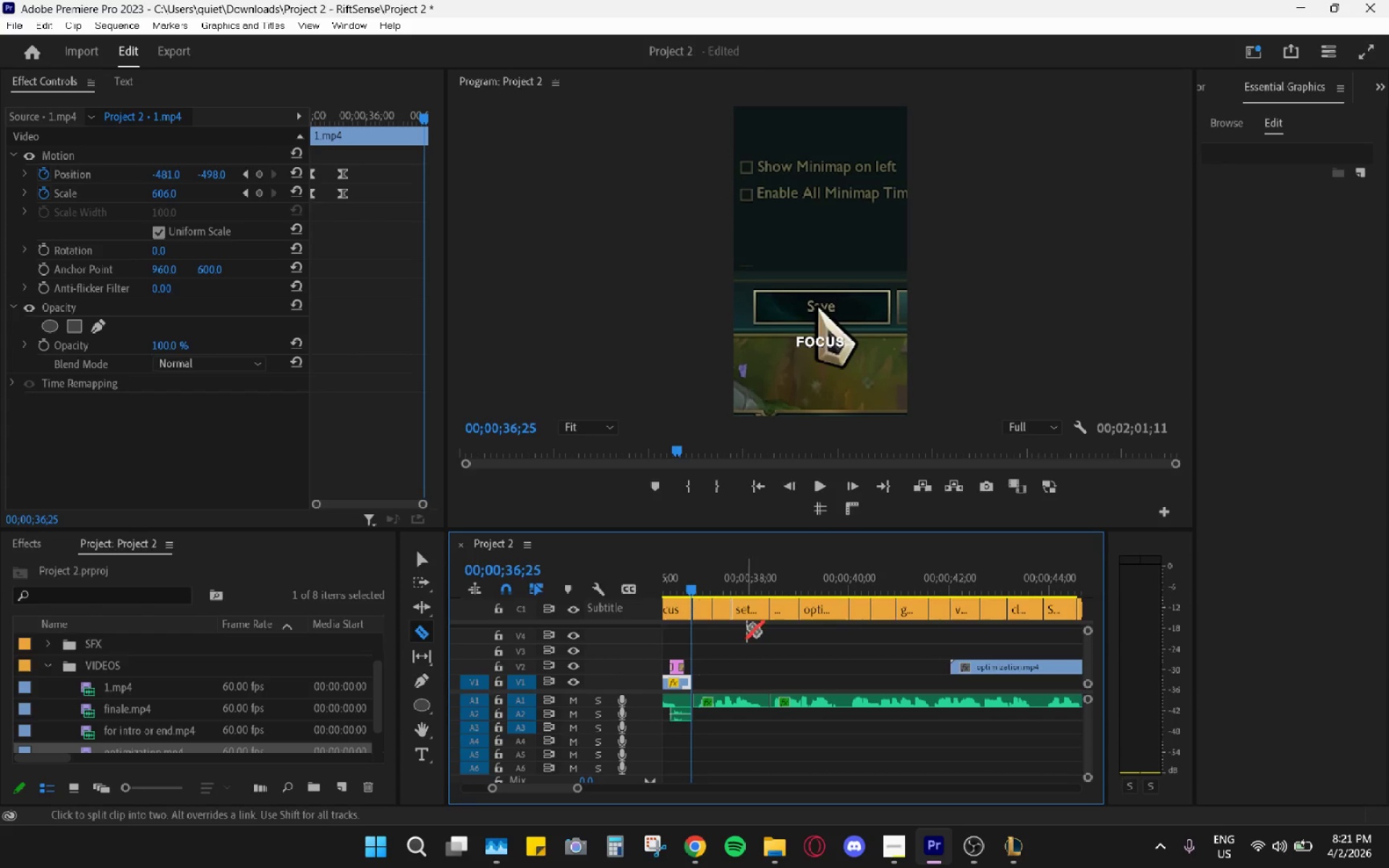 
key(Space)
 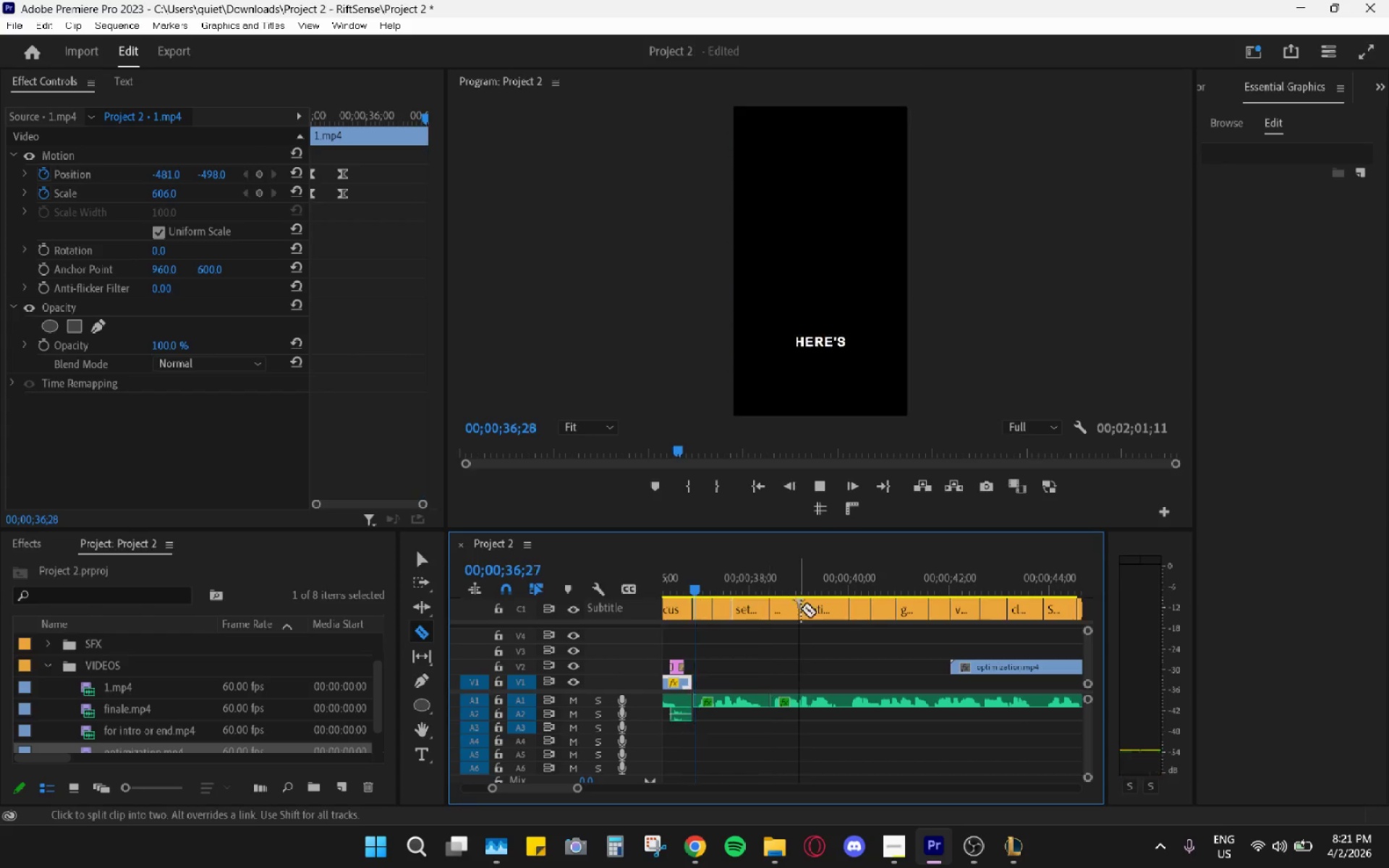 
mouse_move([838, 607])
 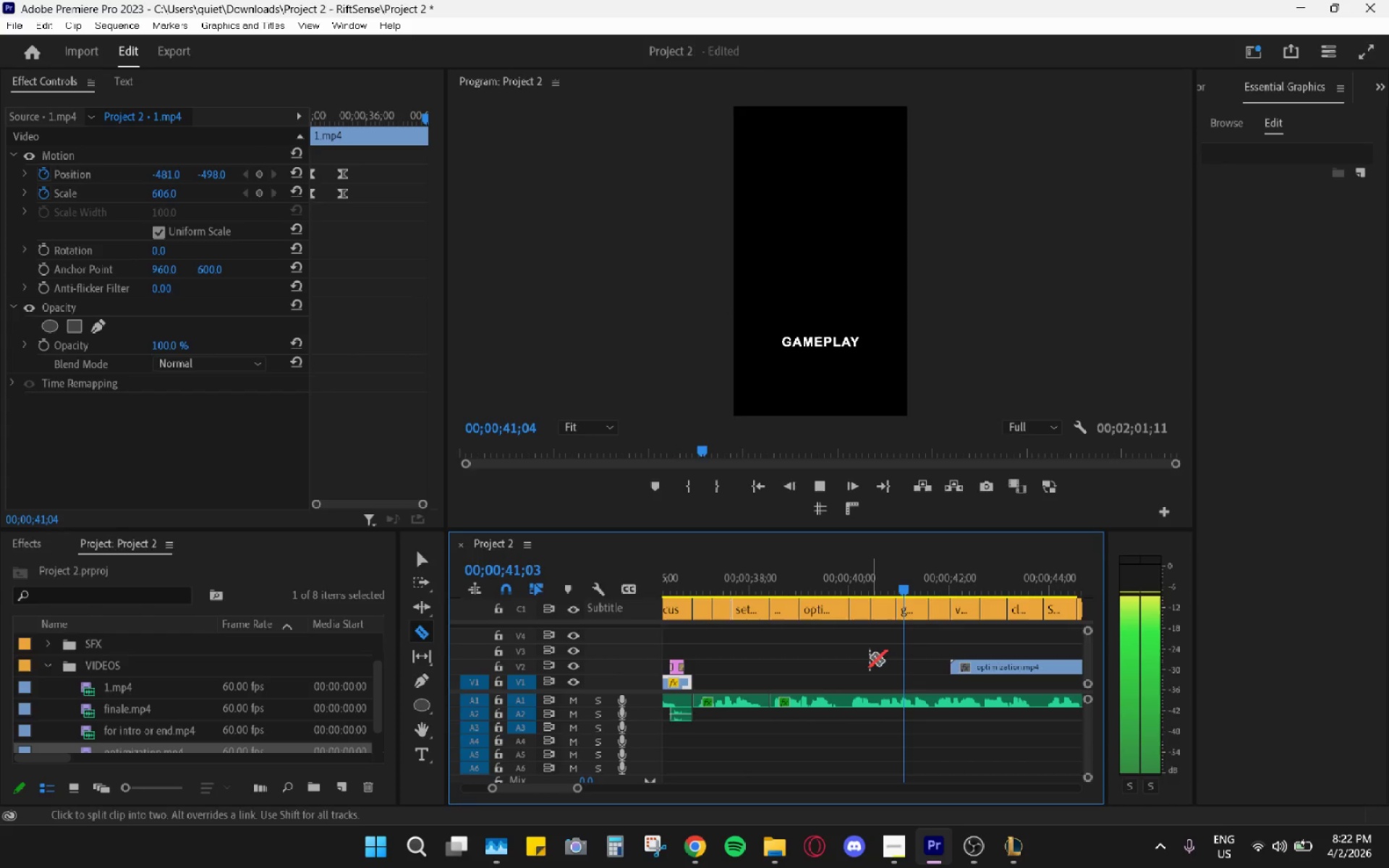 
key(Space)
 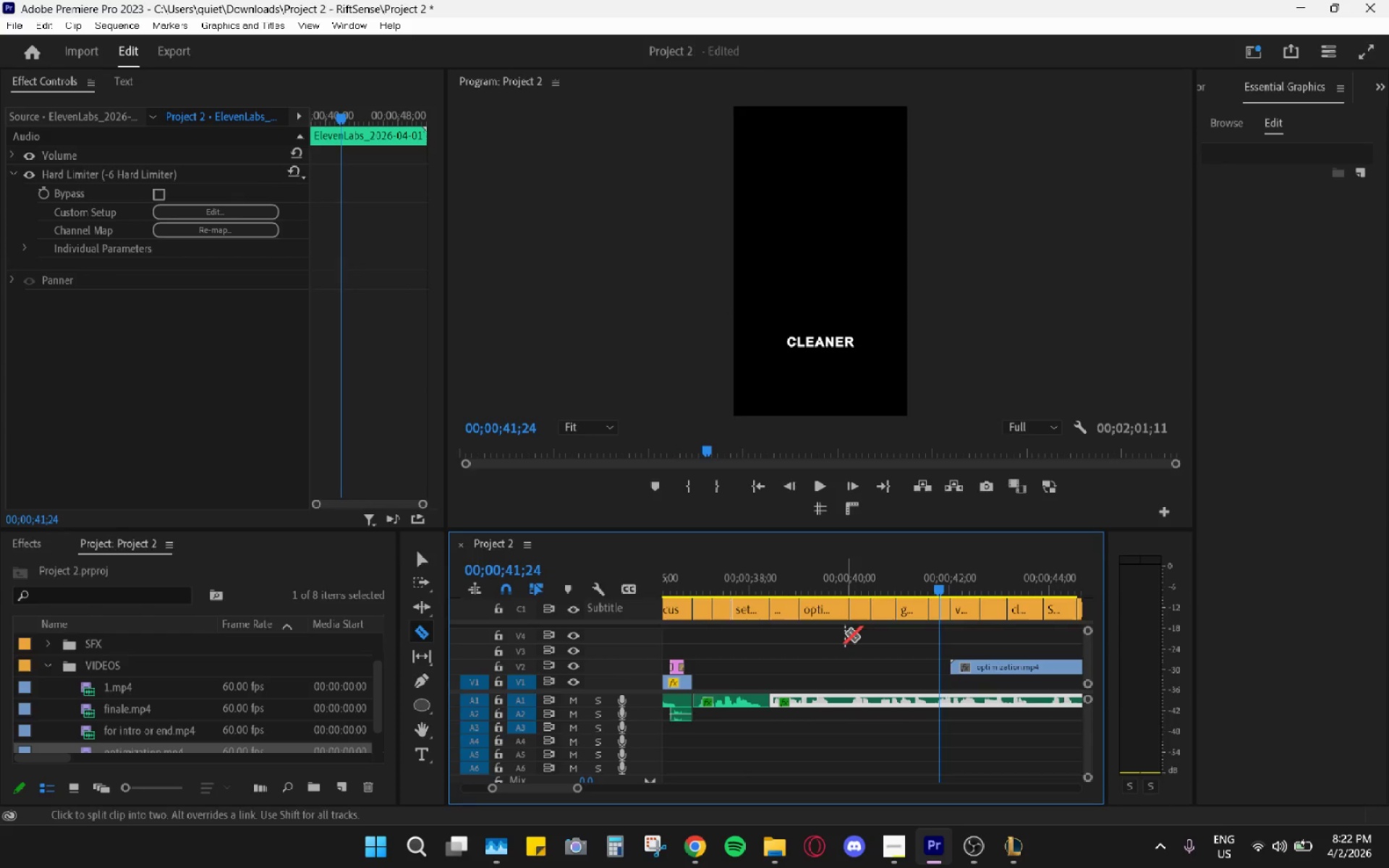 
key(V)
 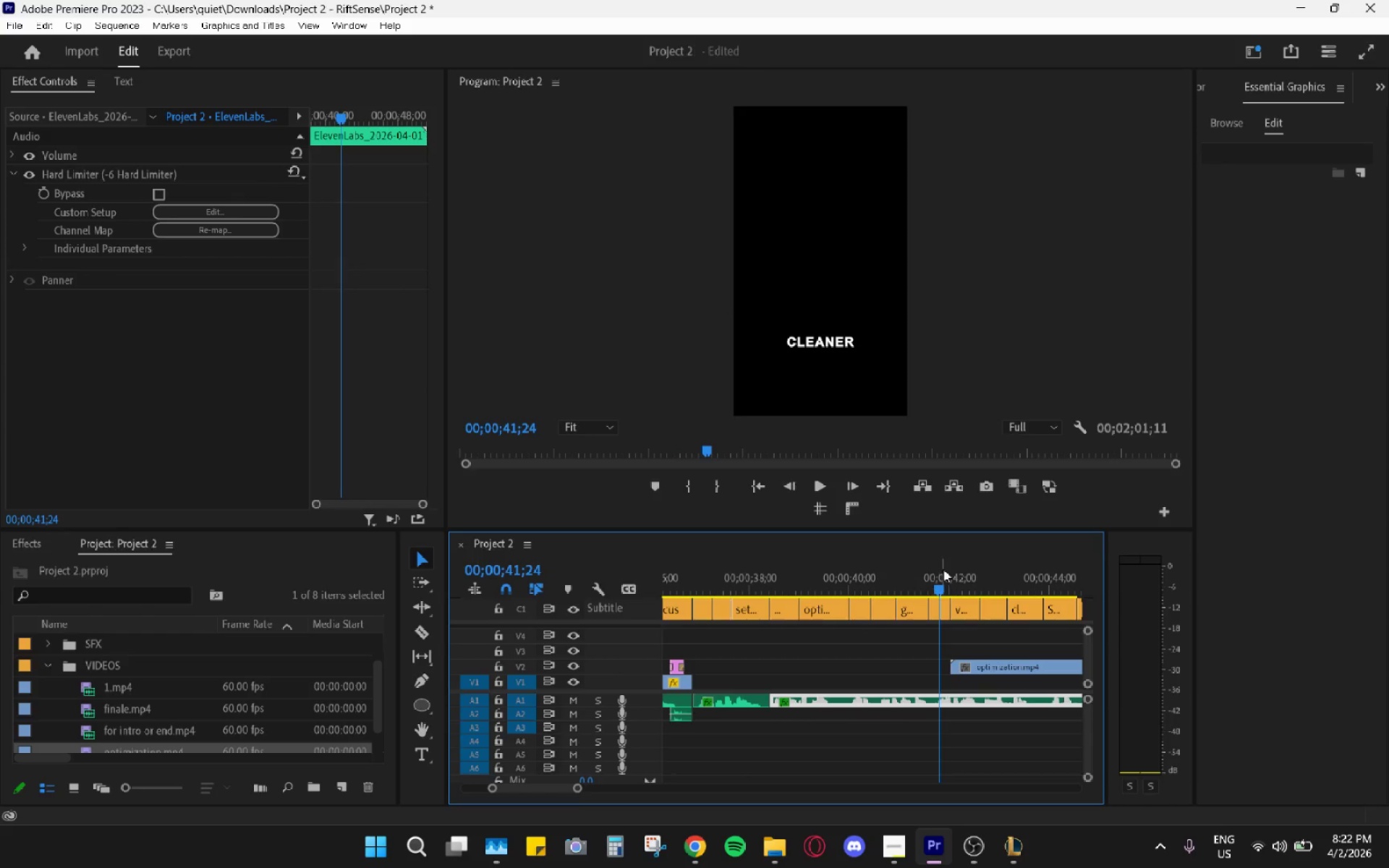 
hold_key(key=AltLeft, duration=0.39)
scroll: coordinate [951, 582], scroll_direction: down, amount: 4.0
 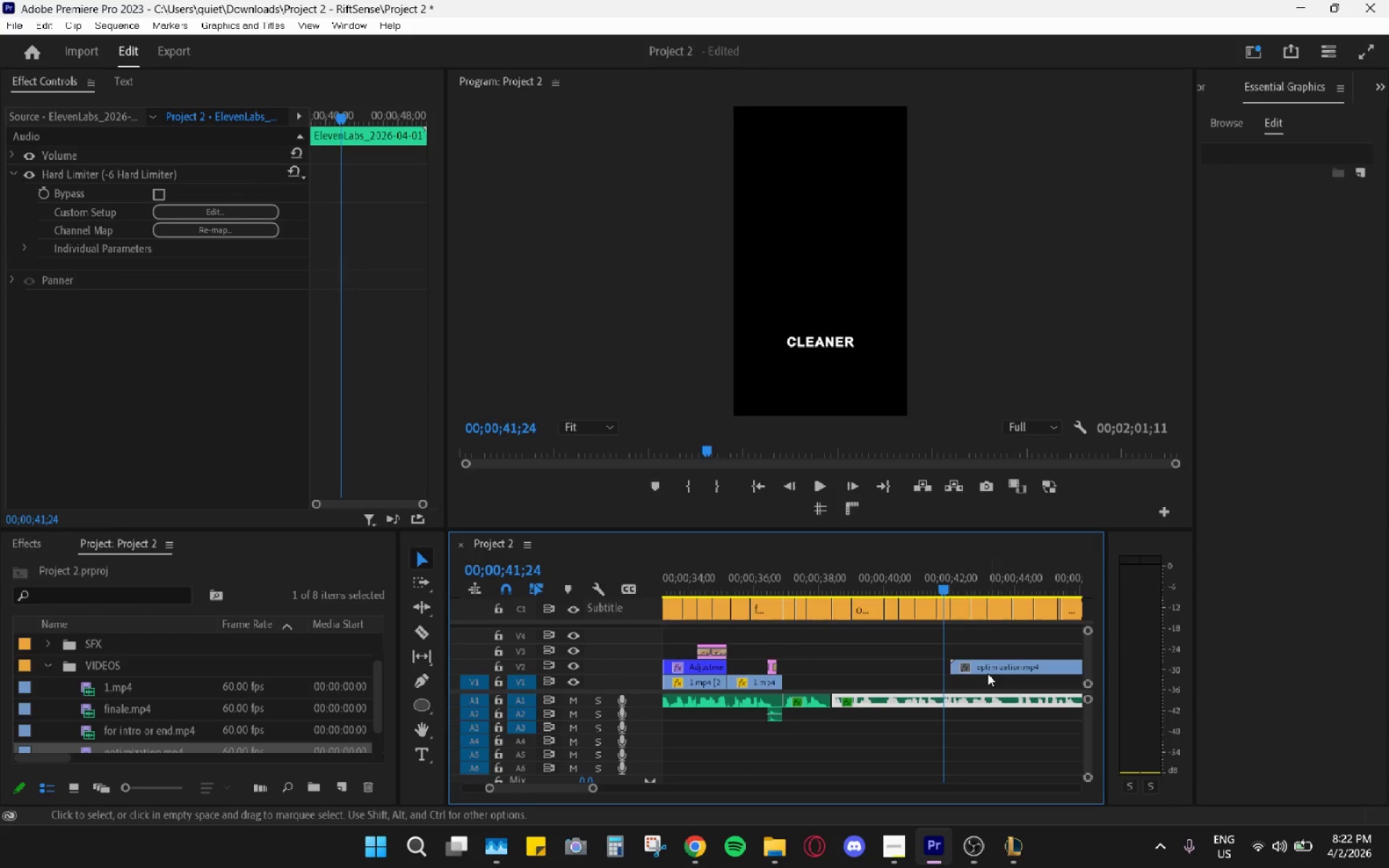 
left_click_drag(start_coordinate=[985, 670], to_coordinate=[815, 661])
 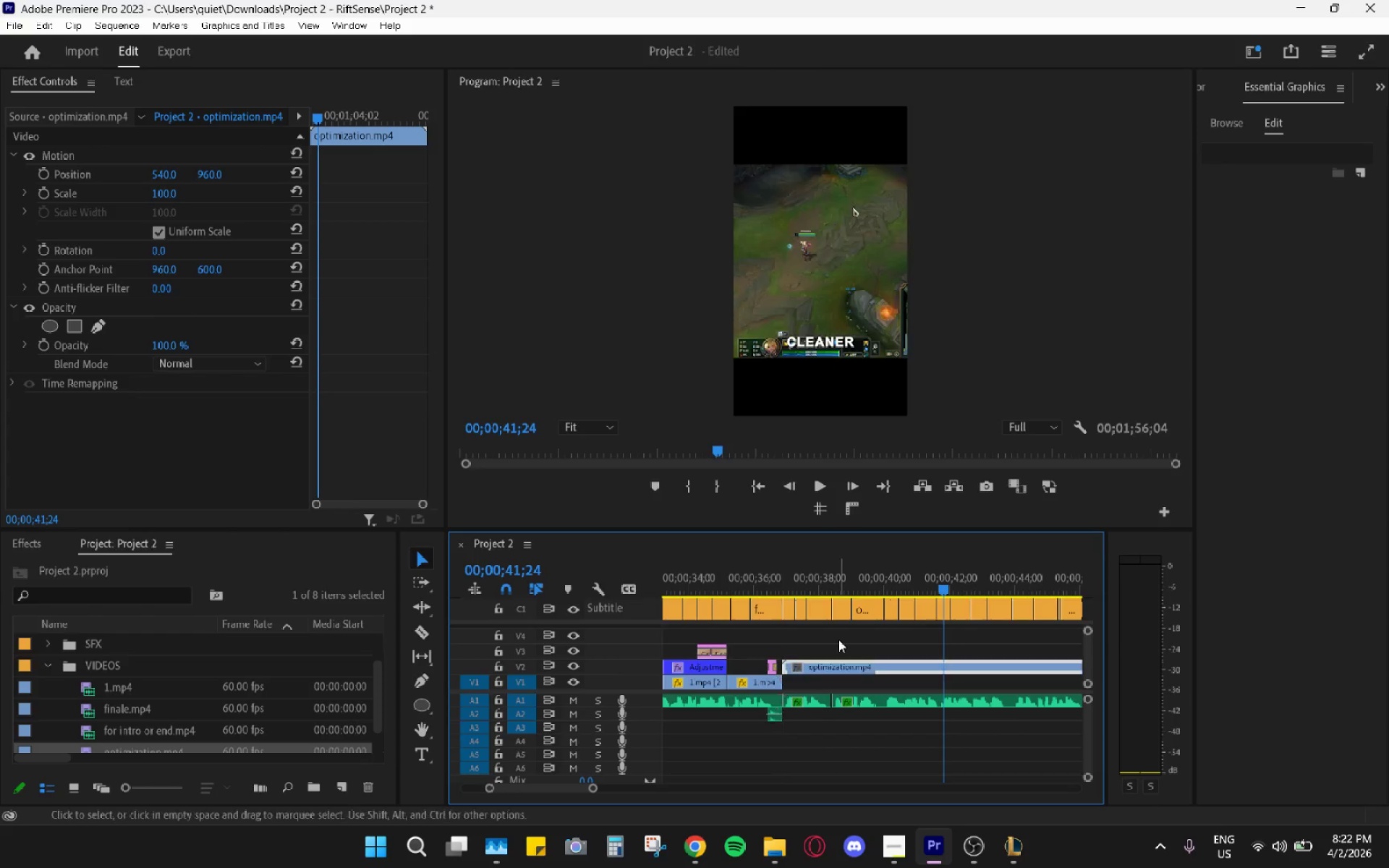 
scroll: coordinate [838, 639], scroll_direction: down, amount: 4.0
 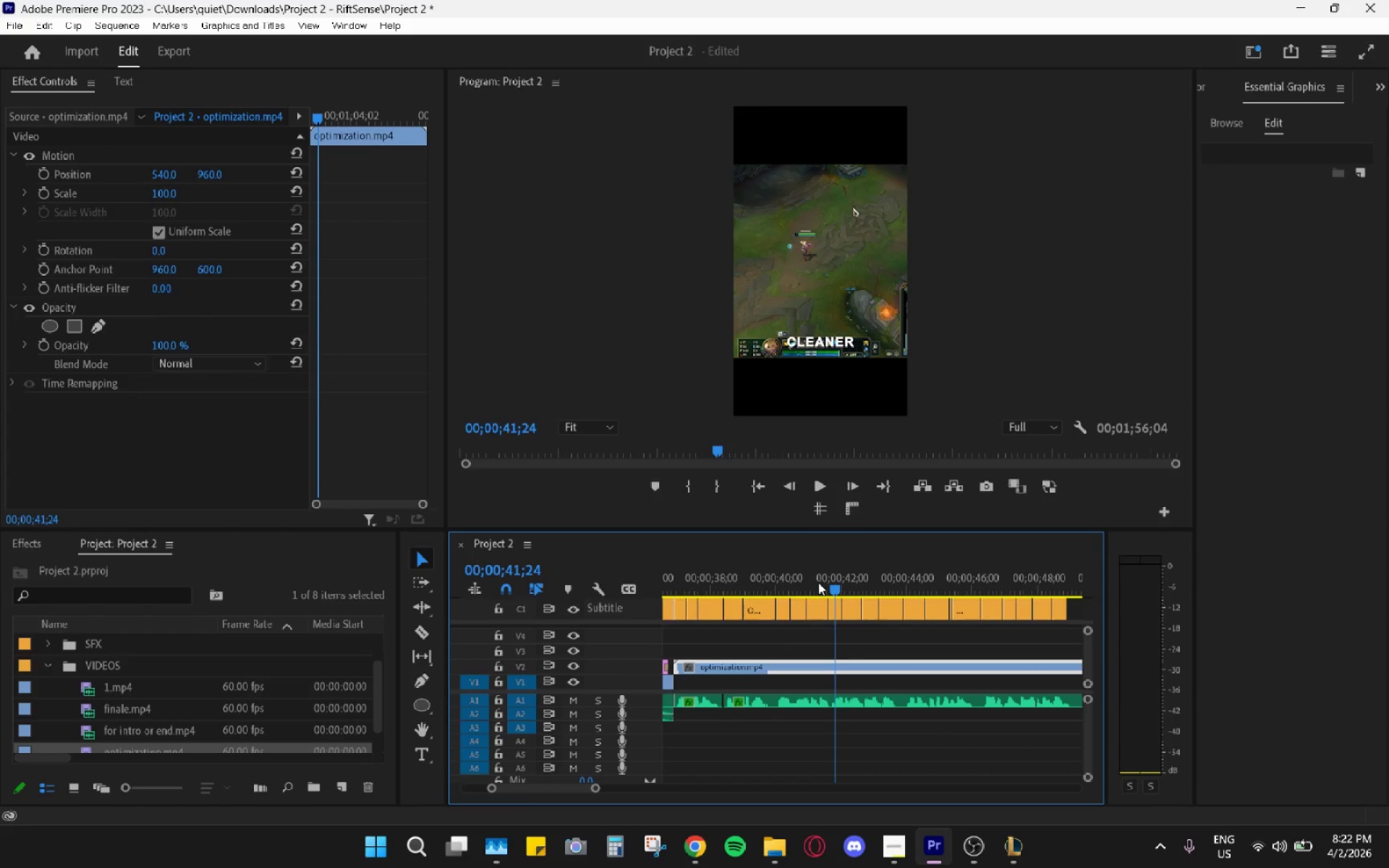 
hold_key(key=AltLeft, duration=1.17)
 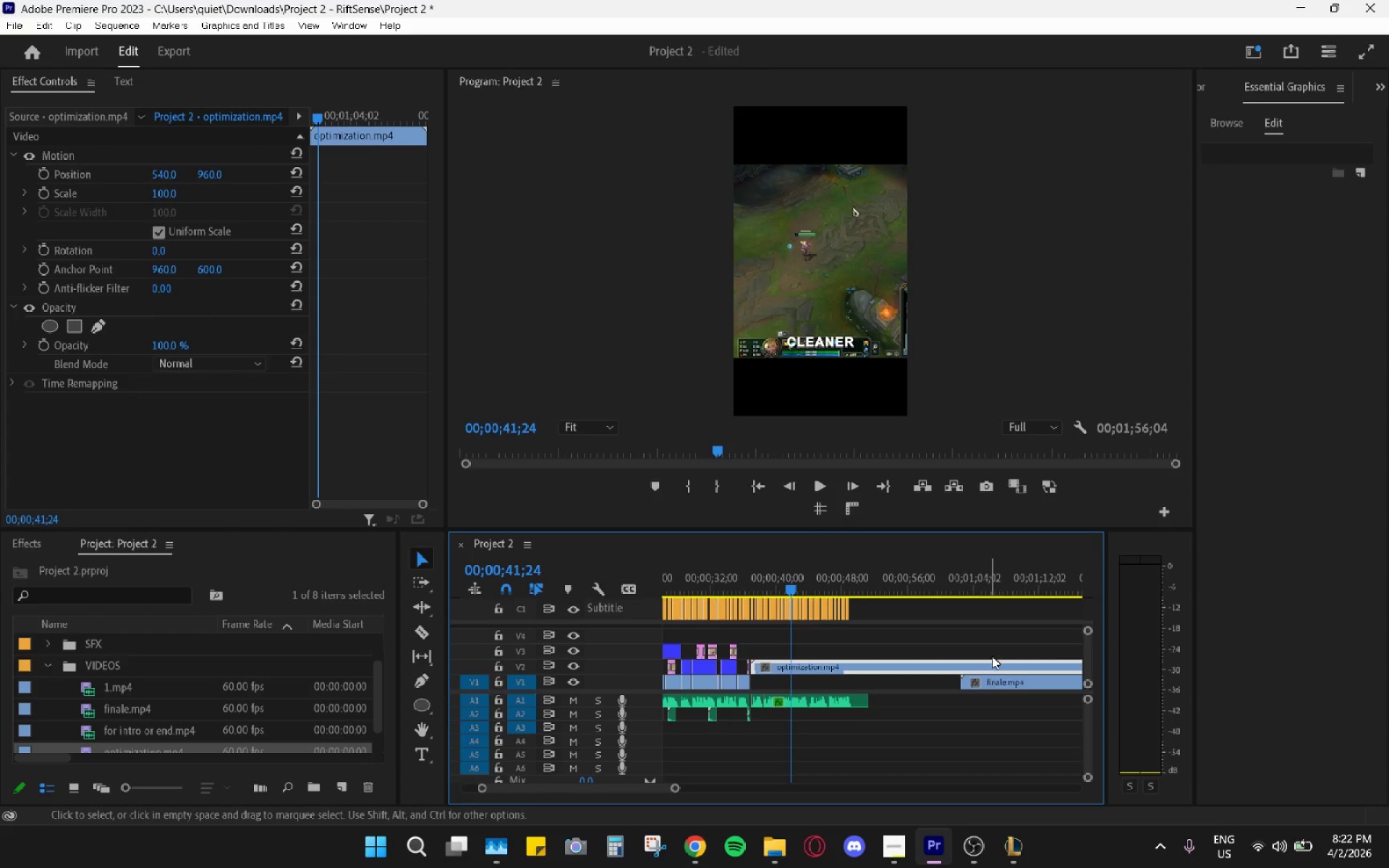 
key(Alt+AltLeft)
 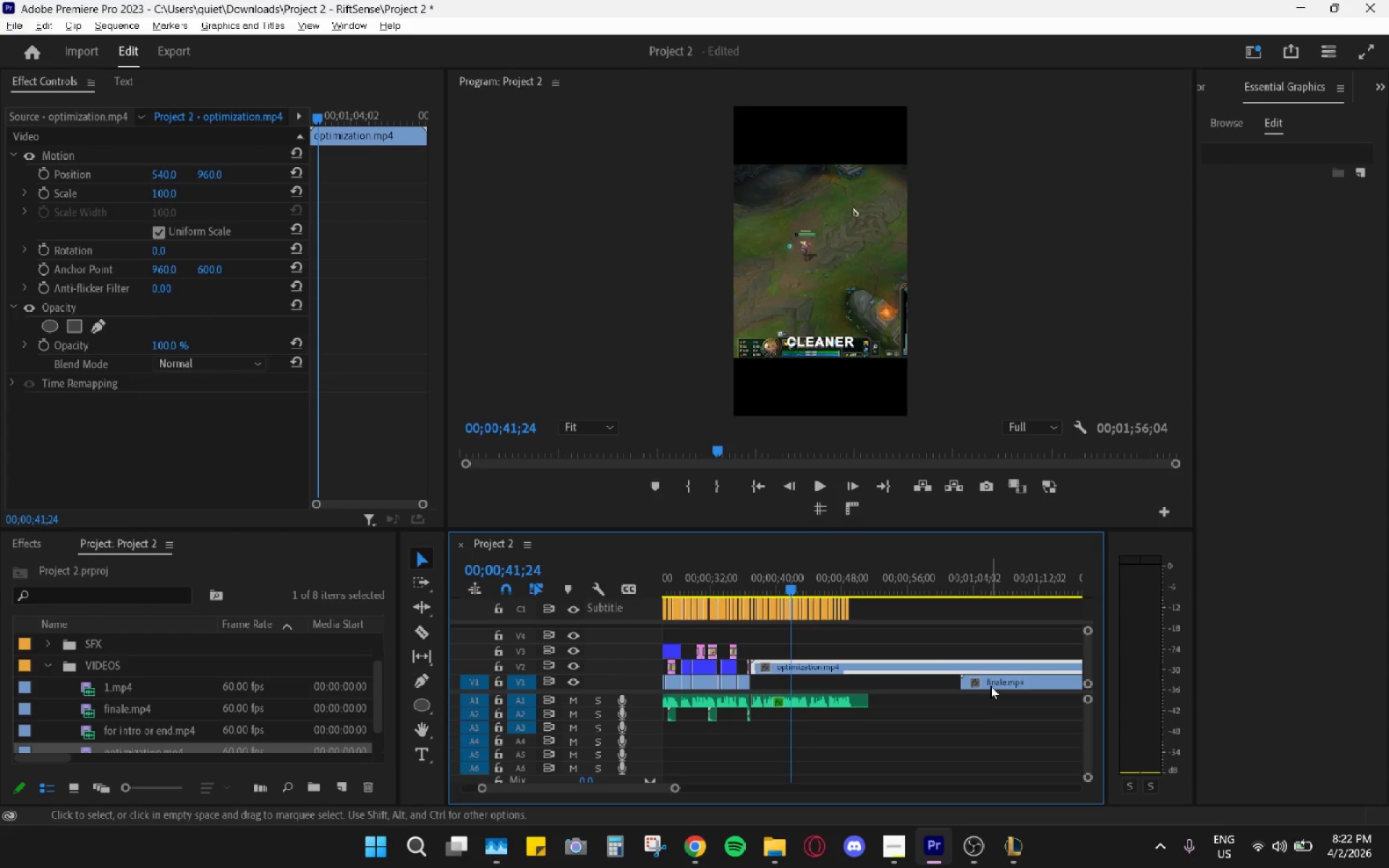 
scroll: coordinate [821, 629], scroll_direction: down, amount: 17.0
 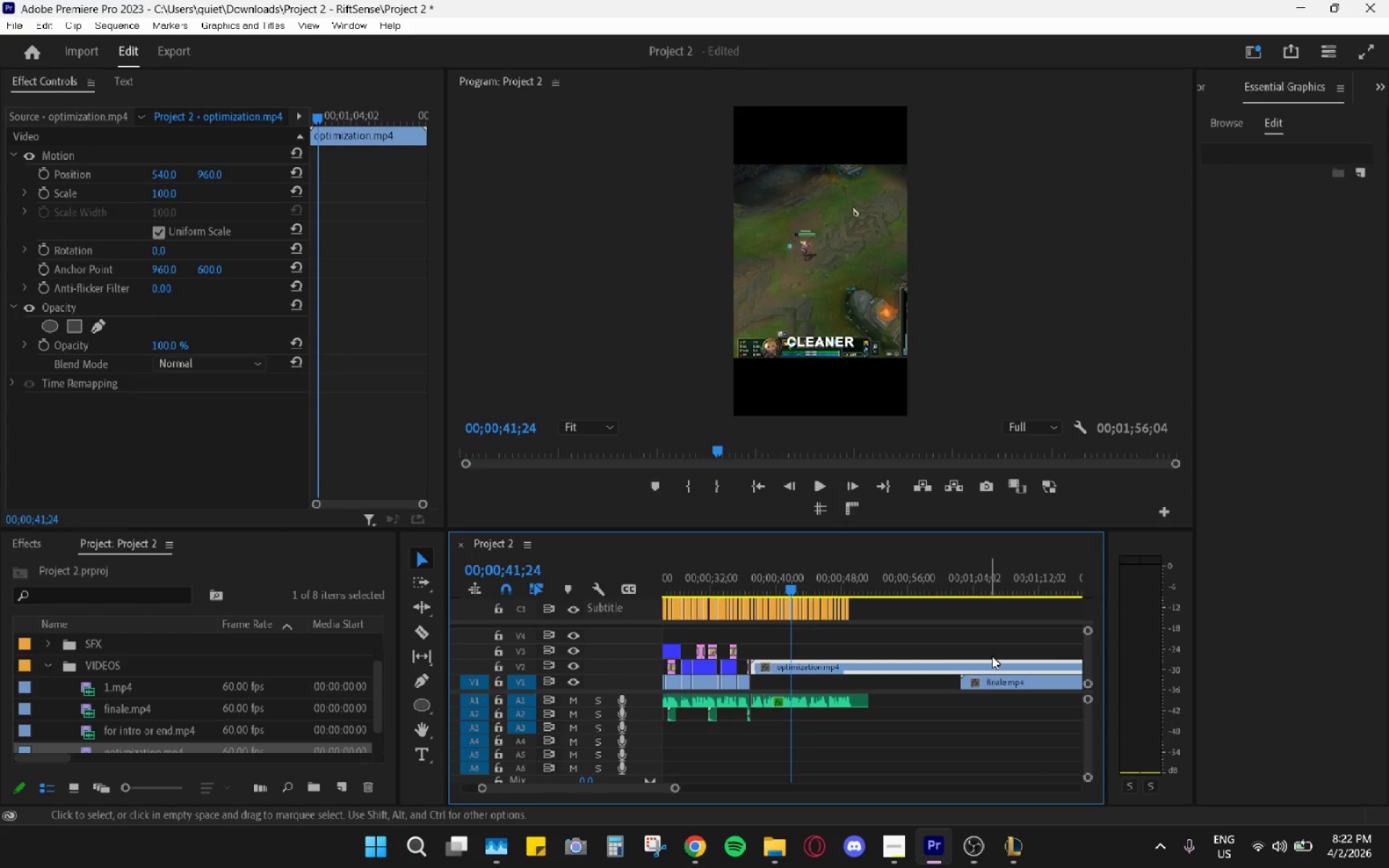 
left_click_drag(start_coordinate=[990, 685], to_coordinate=[988, 642])
 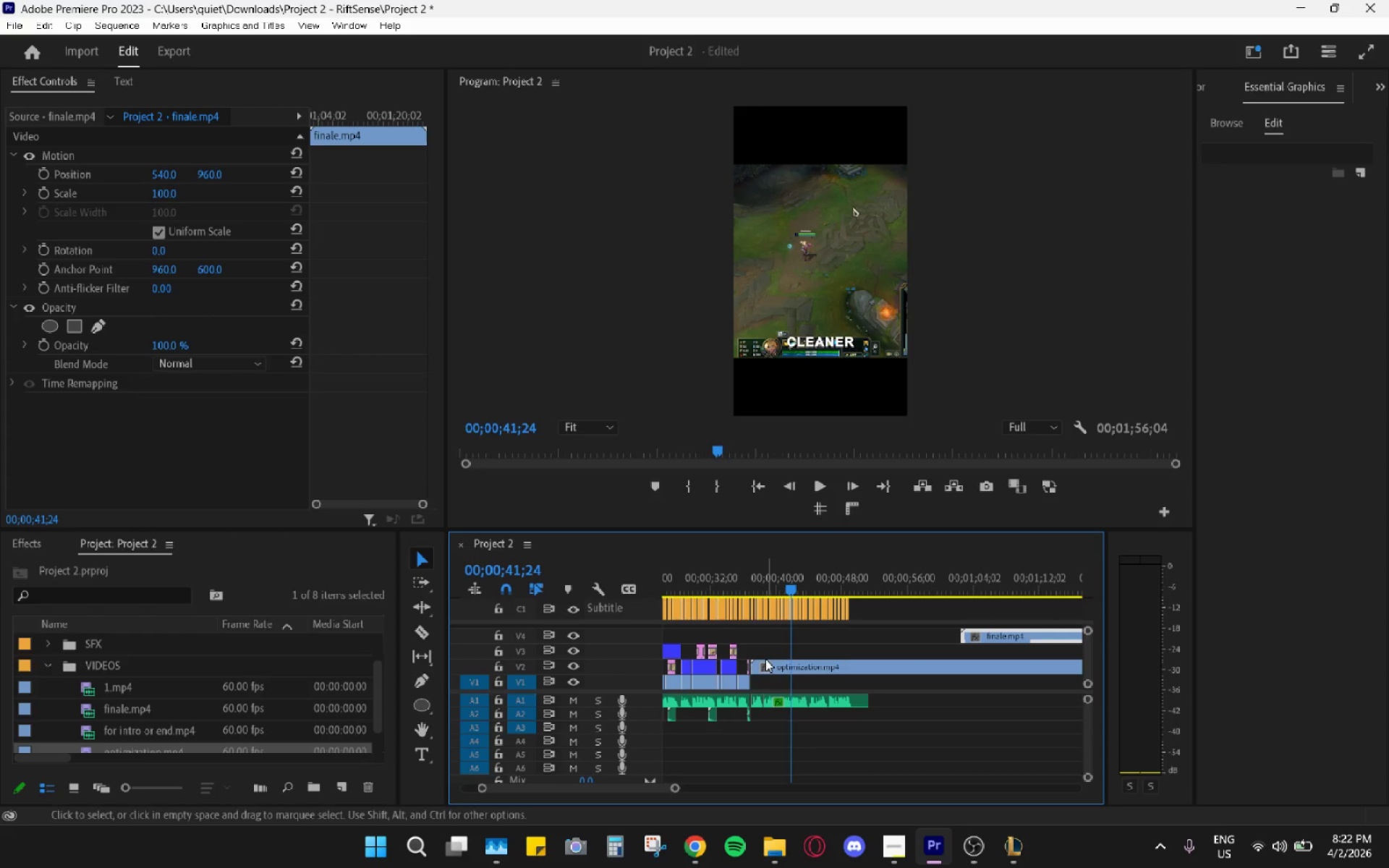 
left_click_drag(start_coordinate=[785, 668], to_coordinate=[785, 681])
 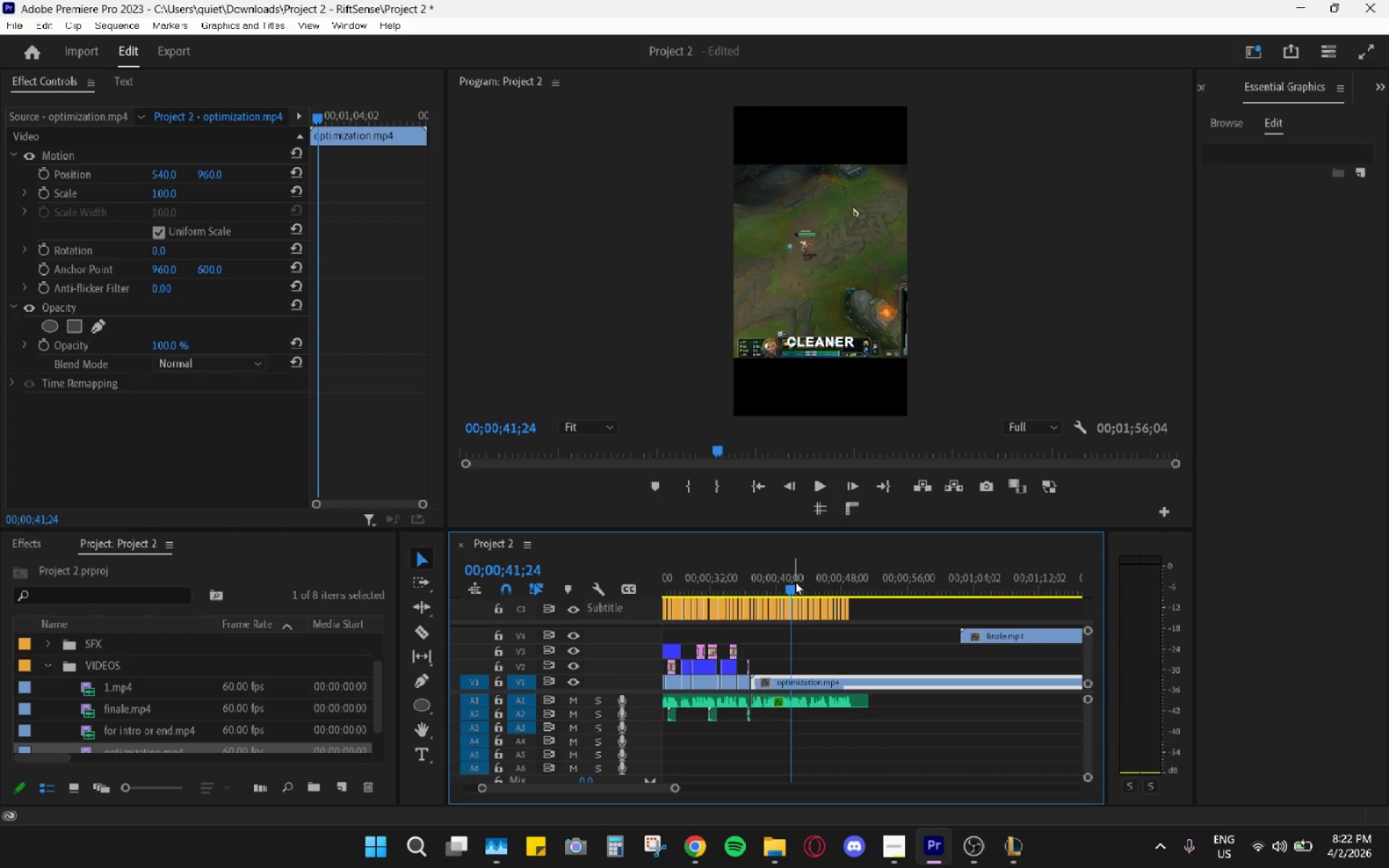 
left_click_drag(start_coordinate=[794, 582], to_coordinate=[816, 580])
 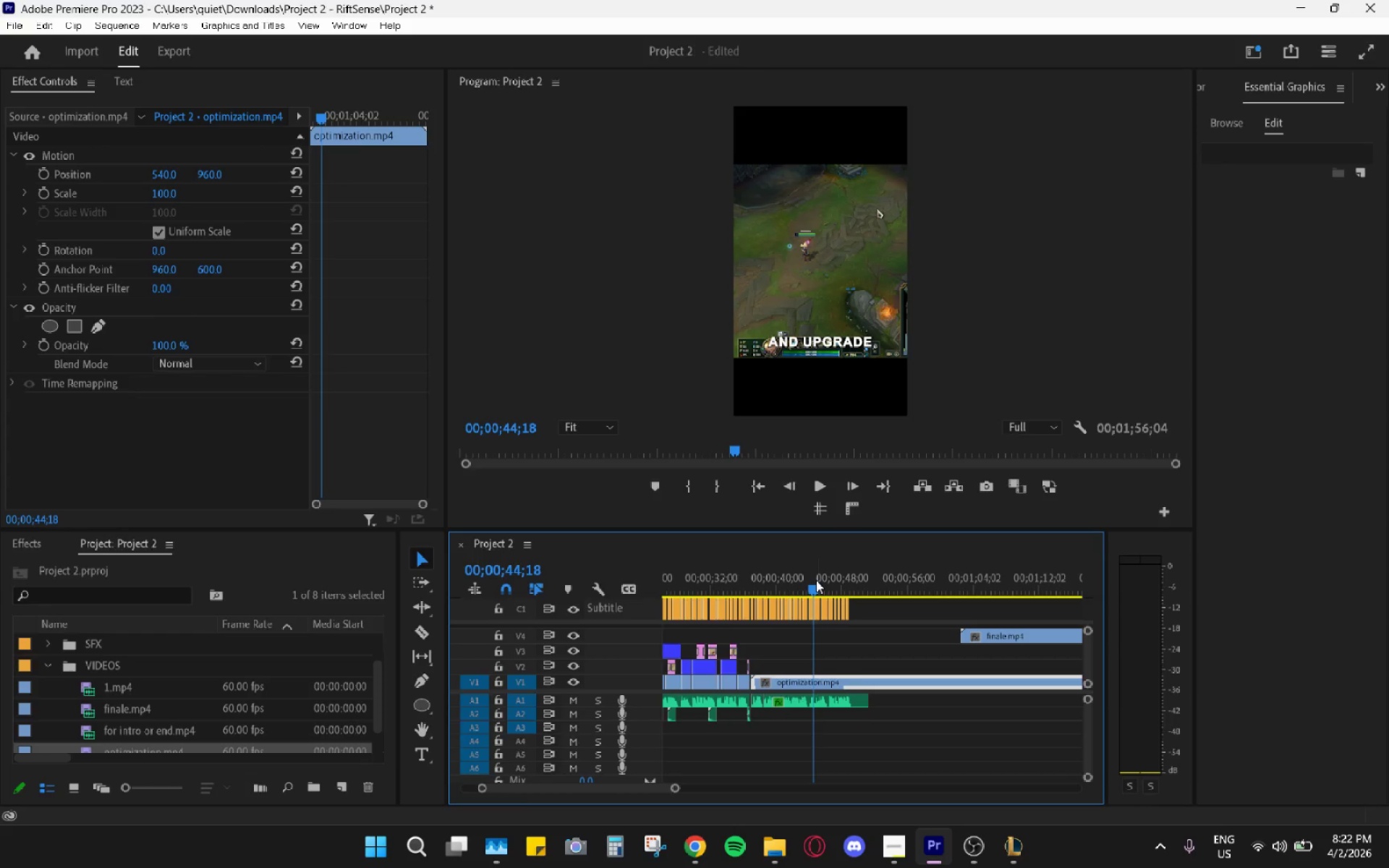 
key(Space)
 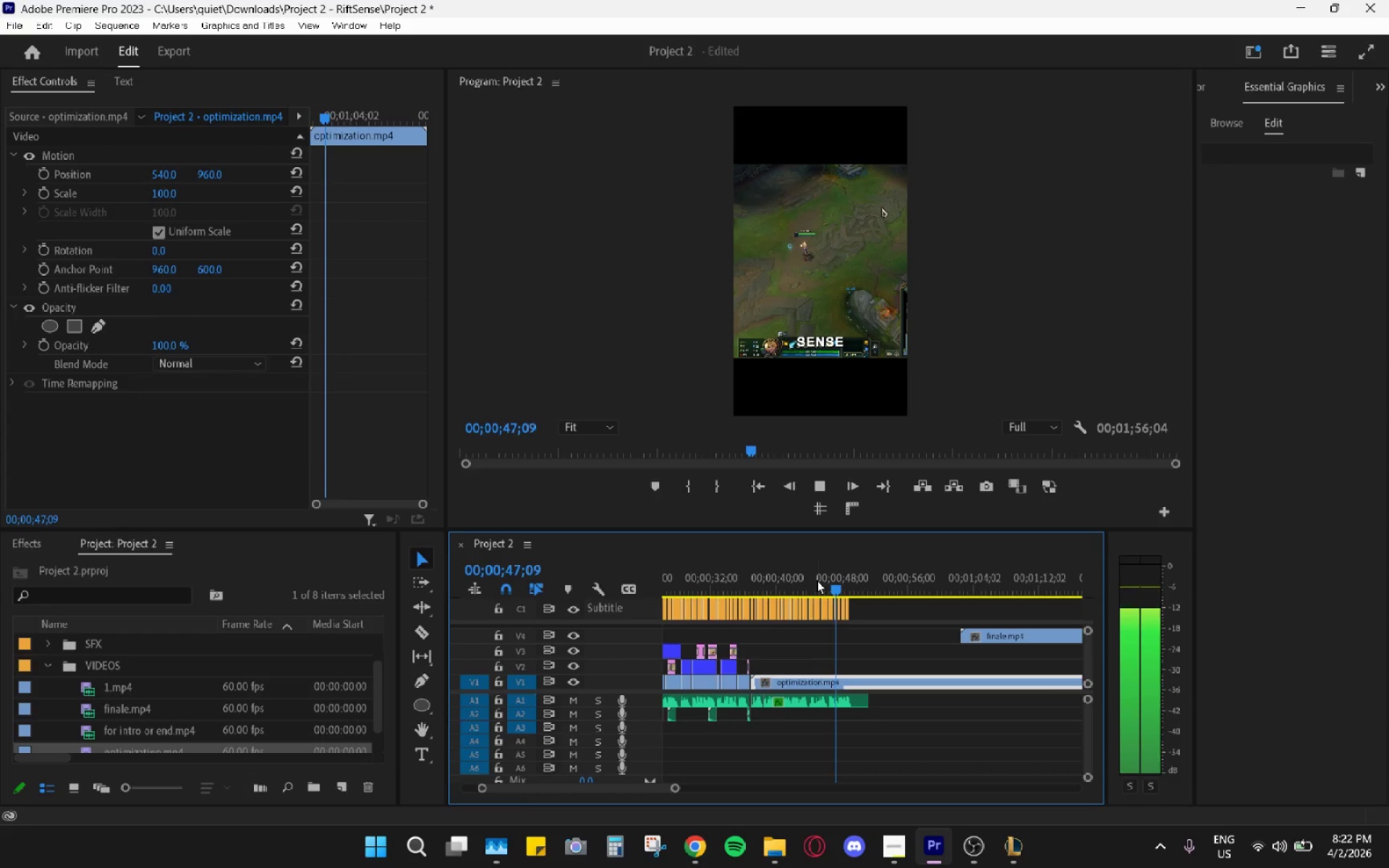 
key(Space)
 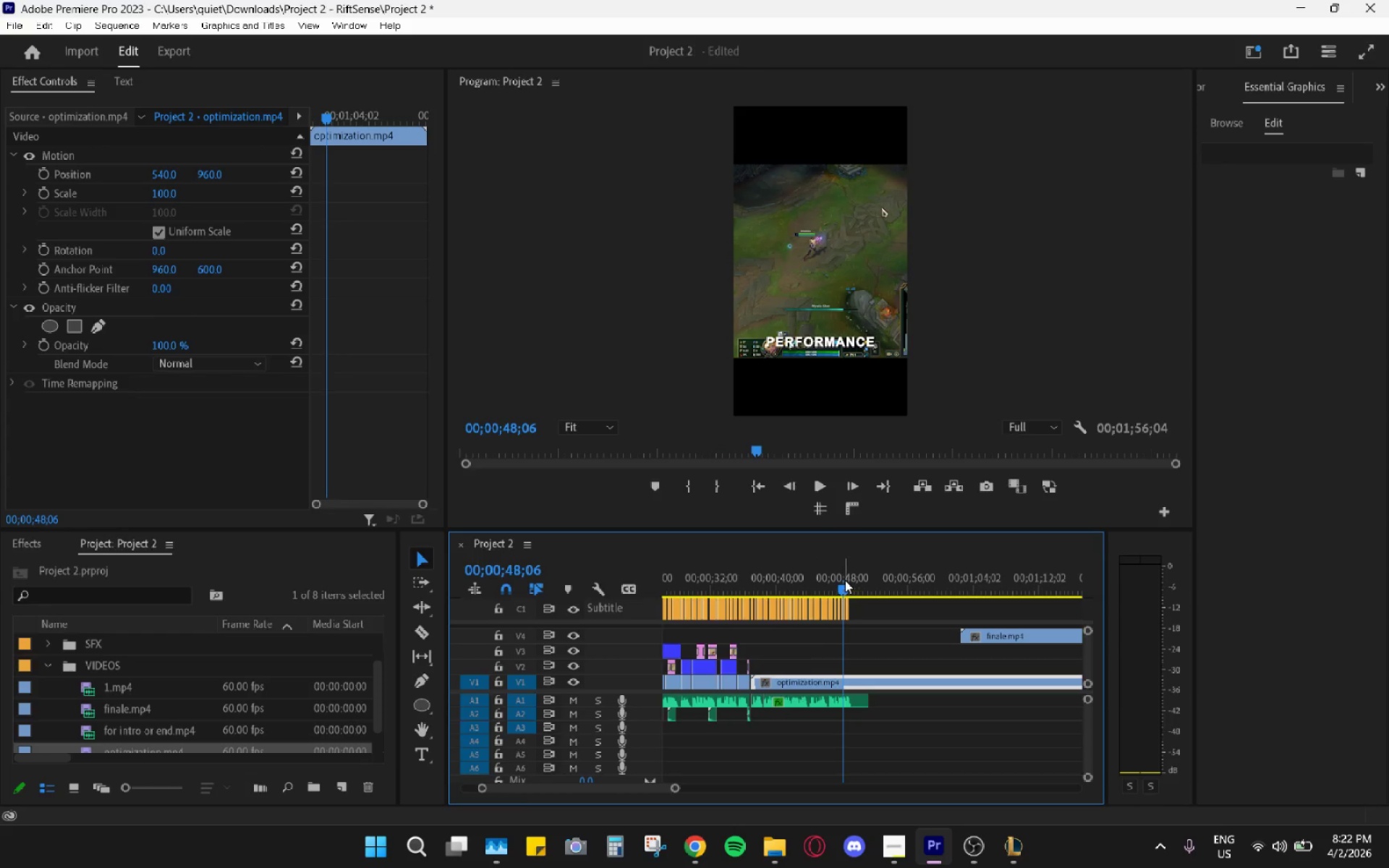 
left_click_drag(start_coordinate=[840, 585], to_coordinate=[836, 584])
 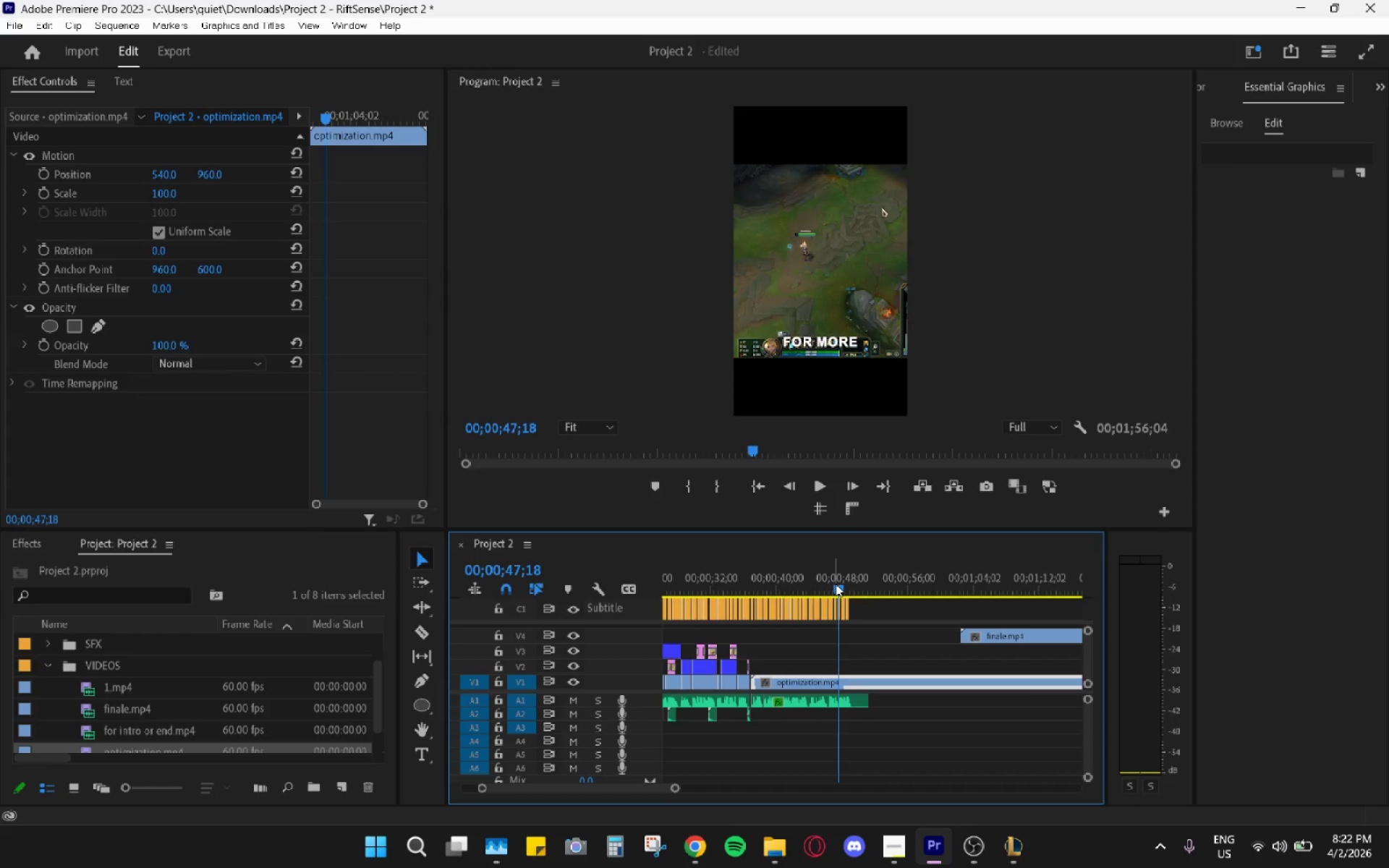 
key(C)
 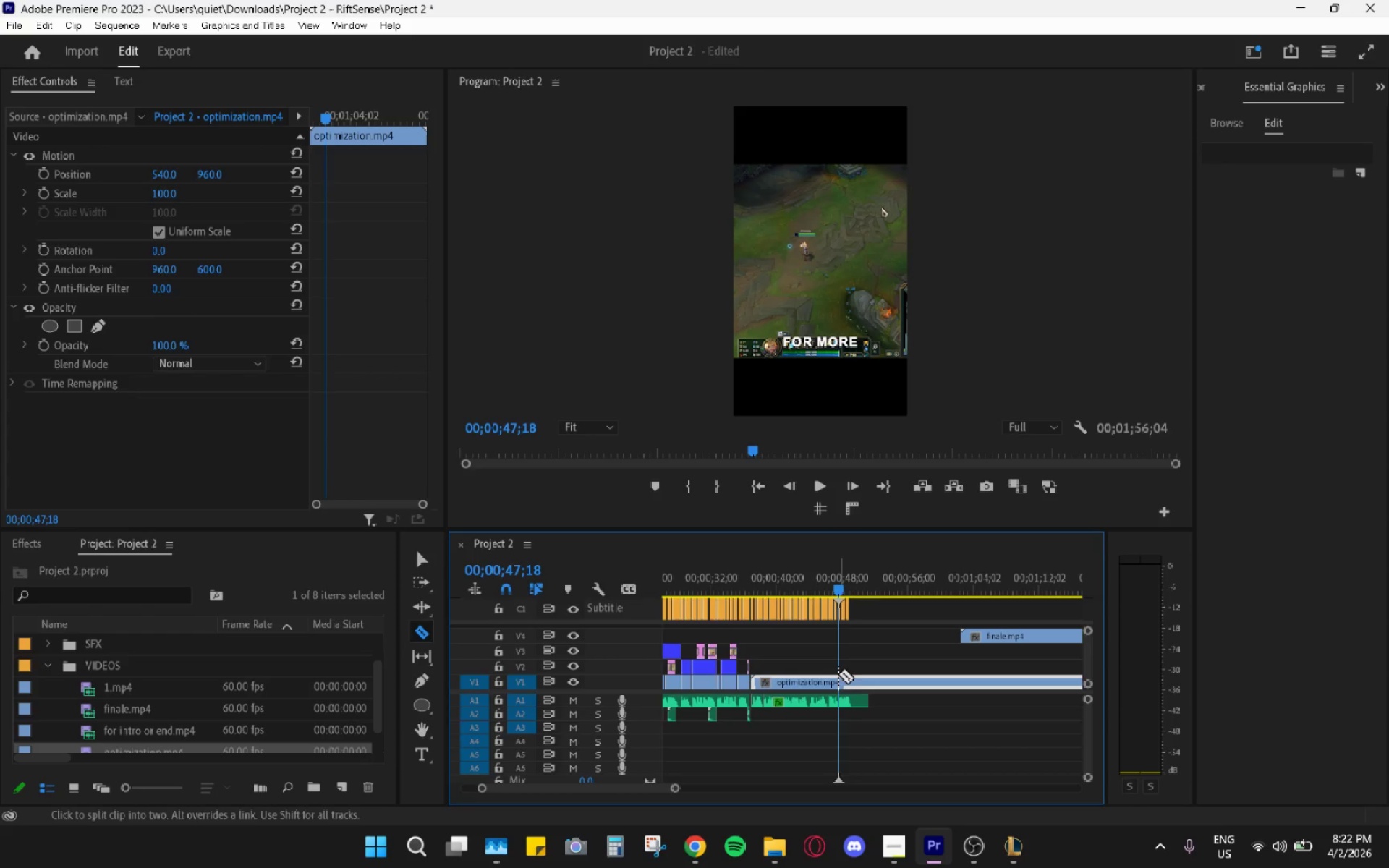 
left_click([836, 679])
 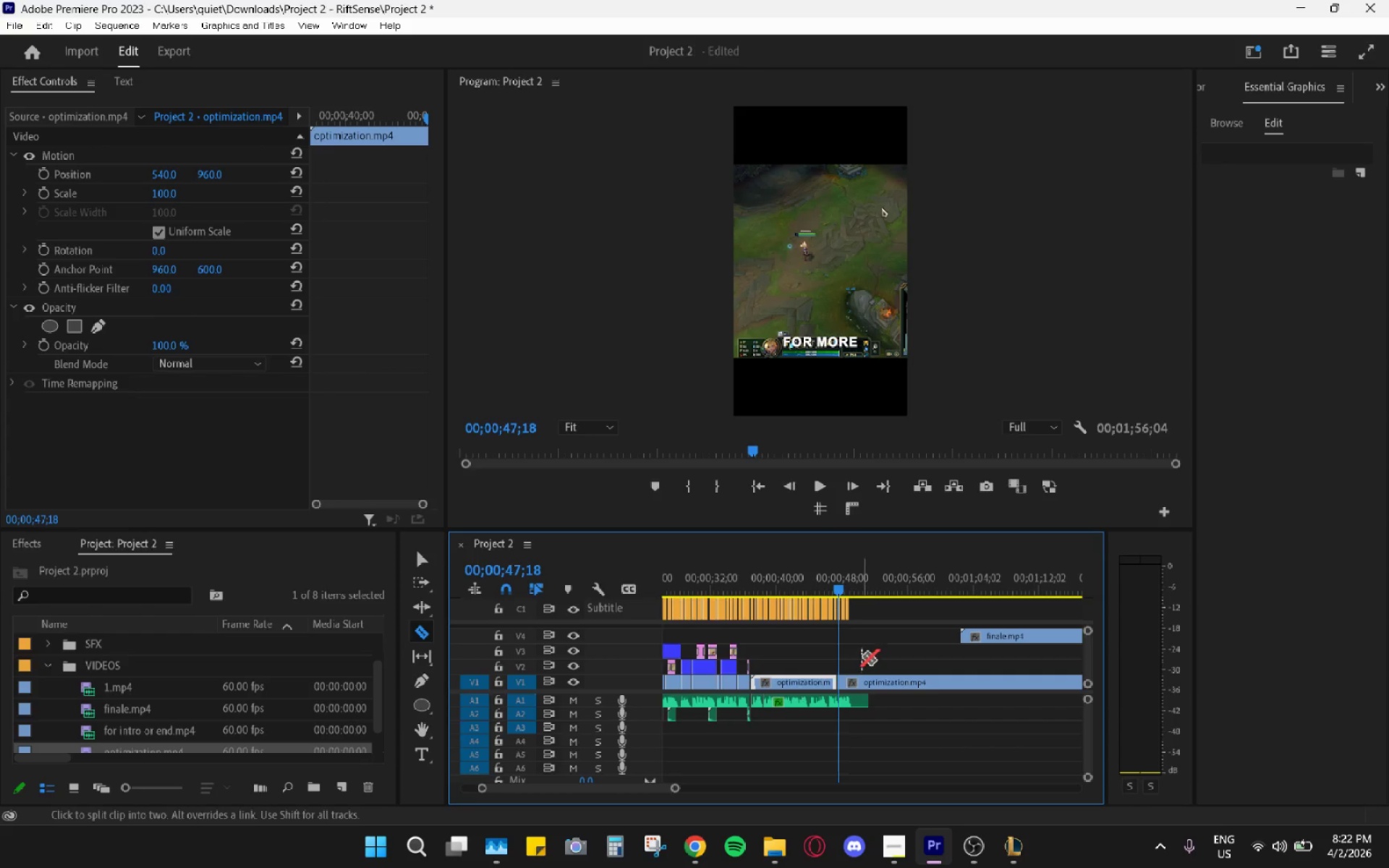 
key(H)
 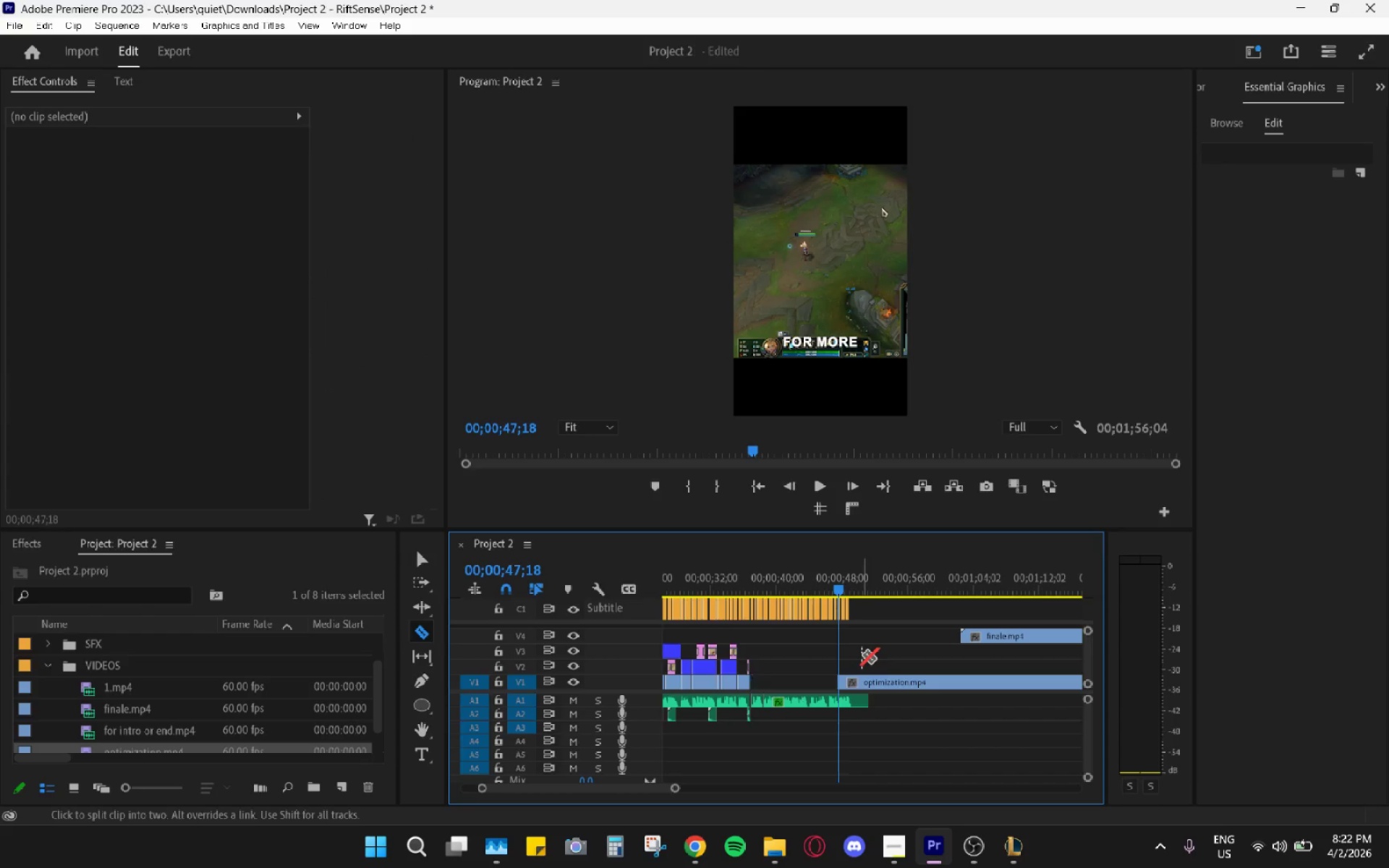 
key(Space)
 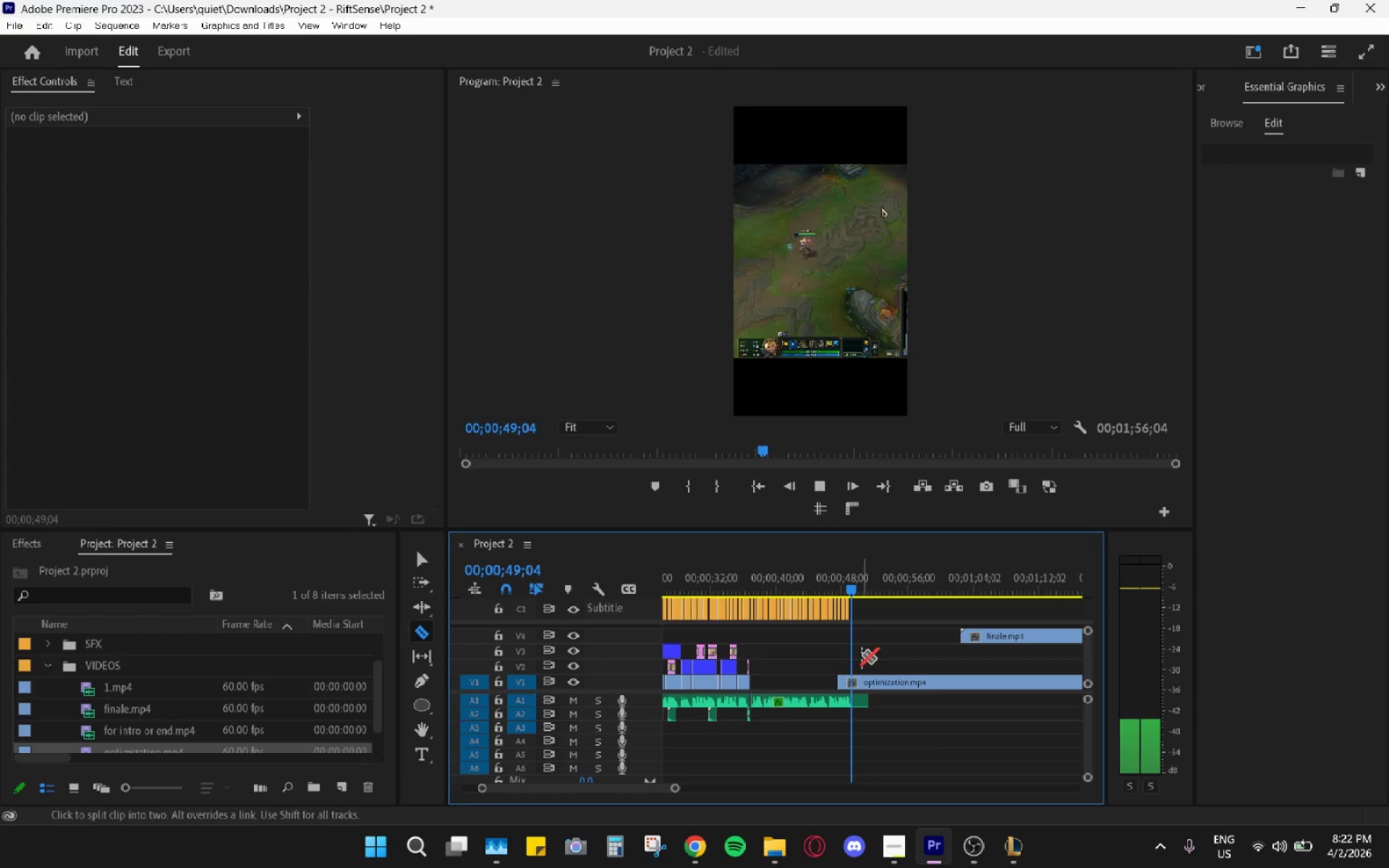 
key(Space)
 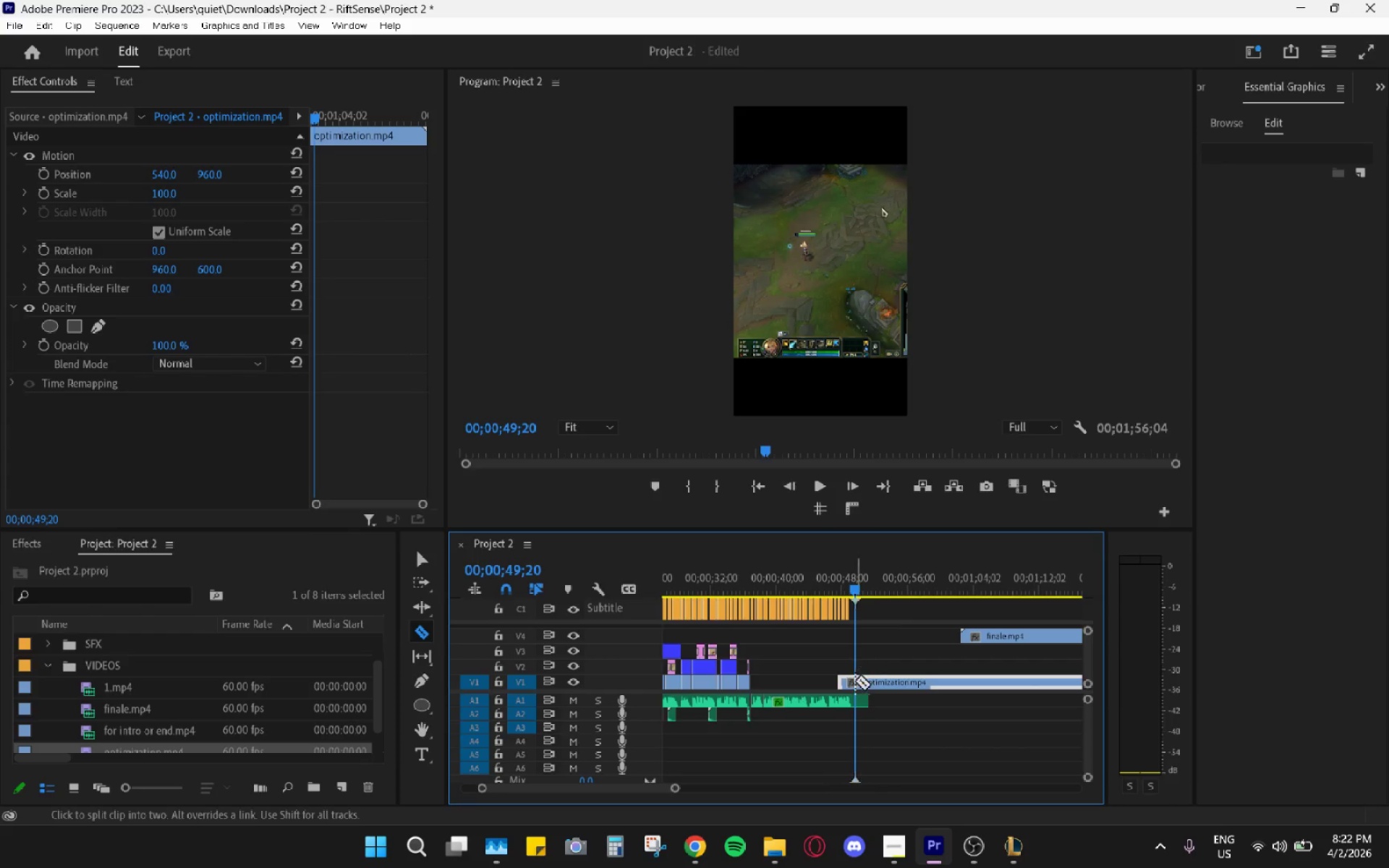 
left_click([855, 683])
 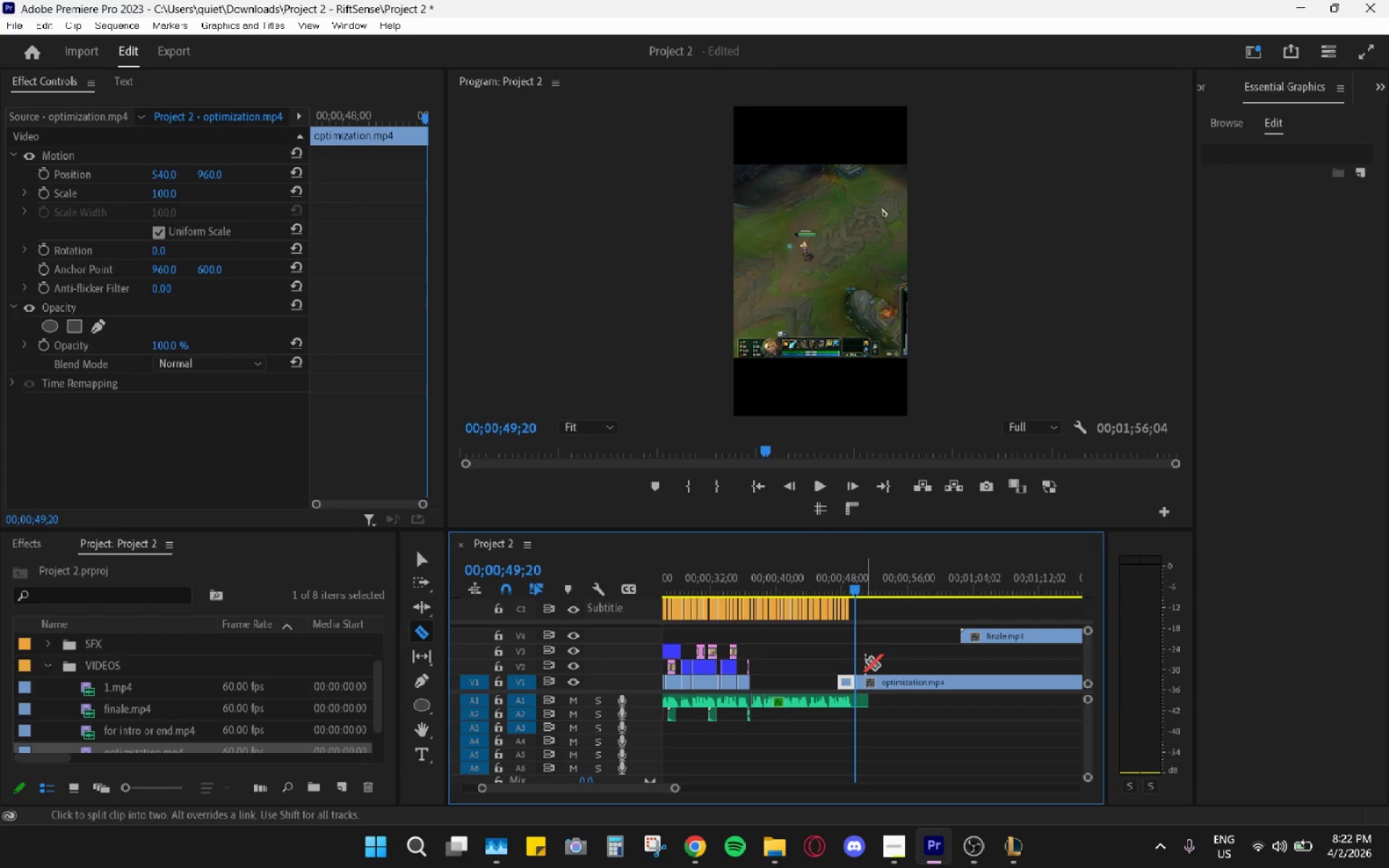 
key(V)
 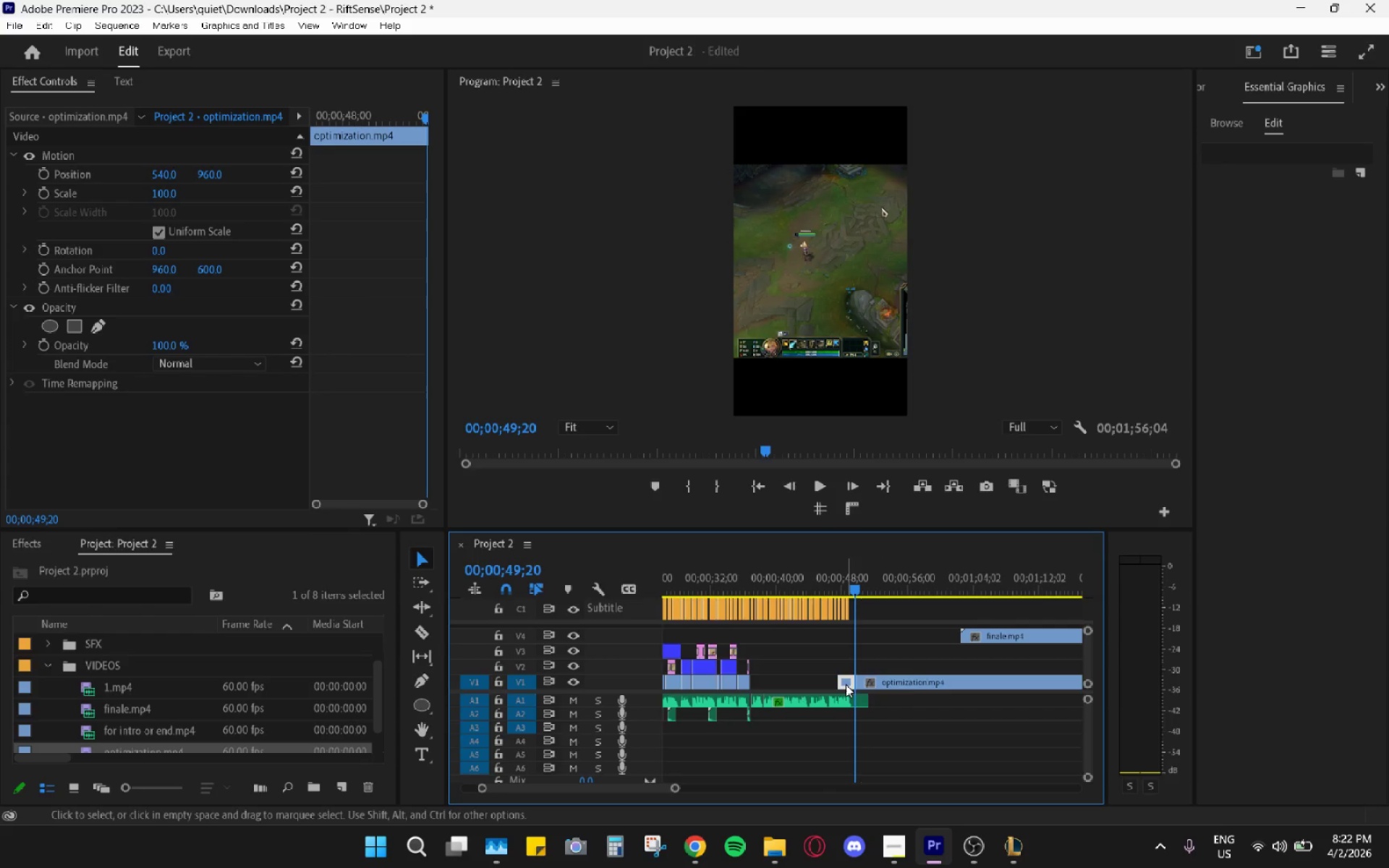 
left_click_drag(start_coordinate=[846, 684], to_coordinate=[760, 681])
 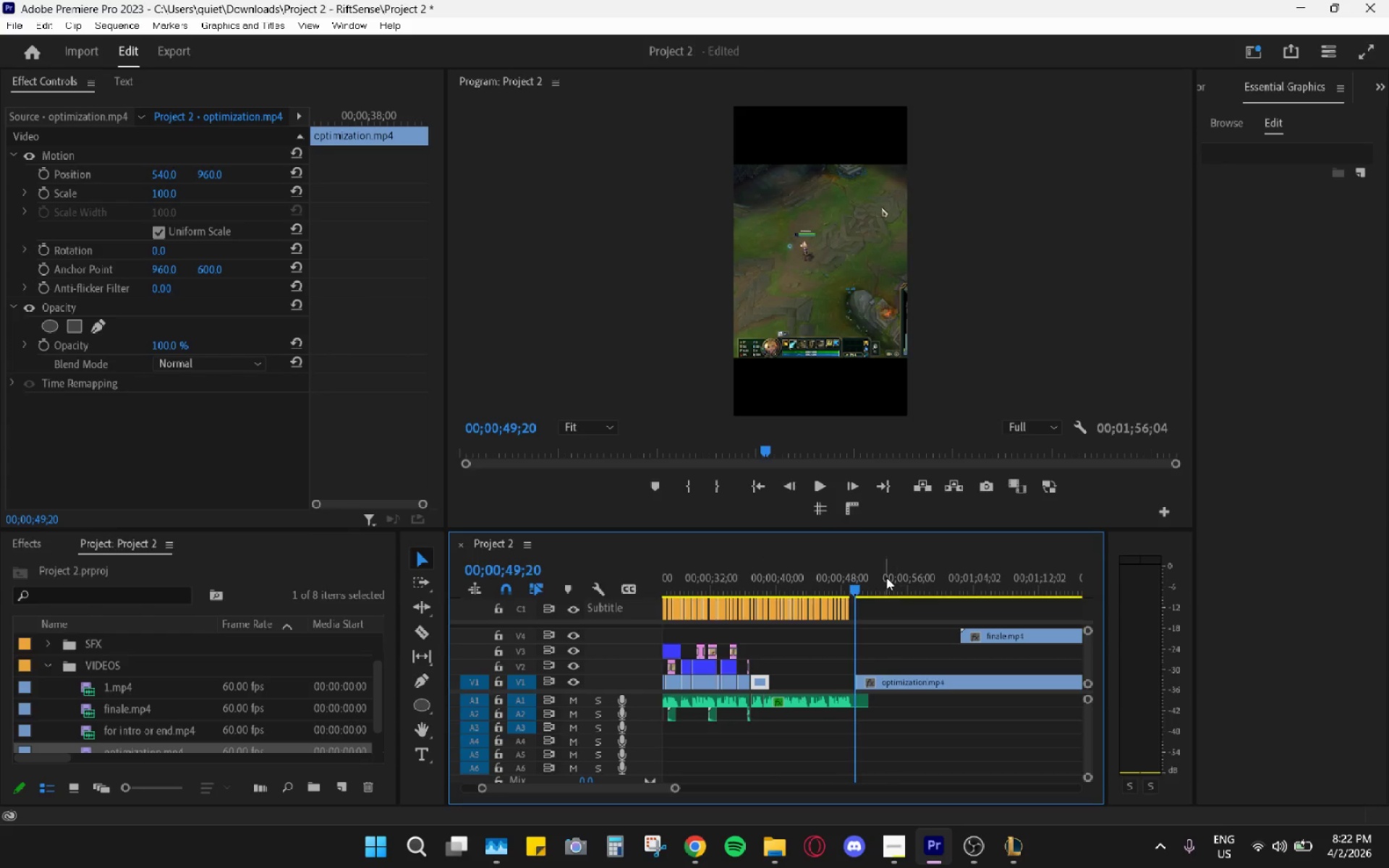 
left_click_drag(start_coordinate=[886, 577], to_coordinate=[967, 594])
 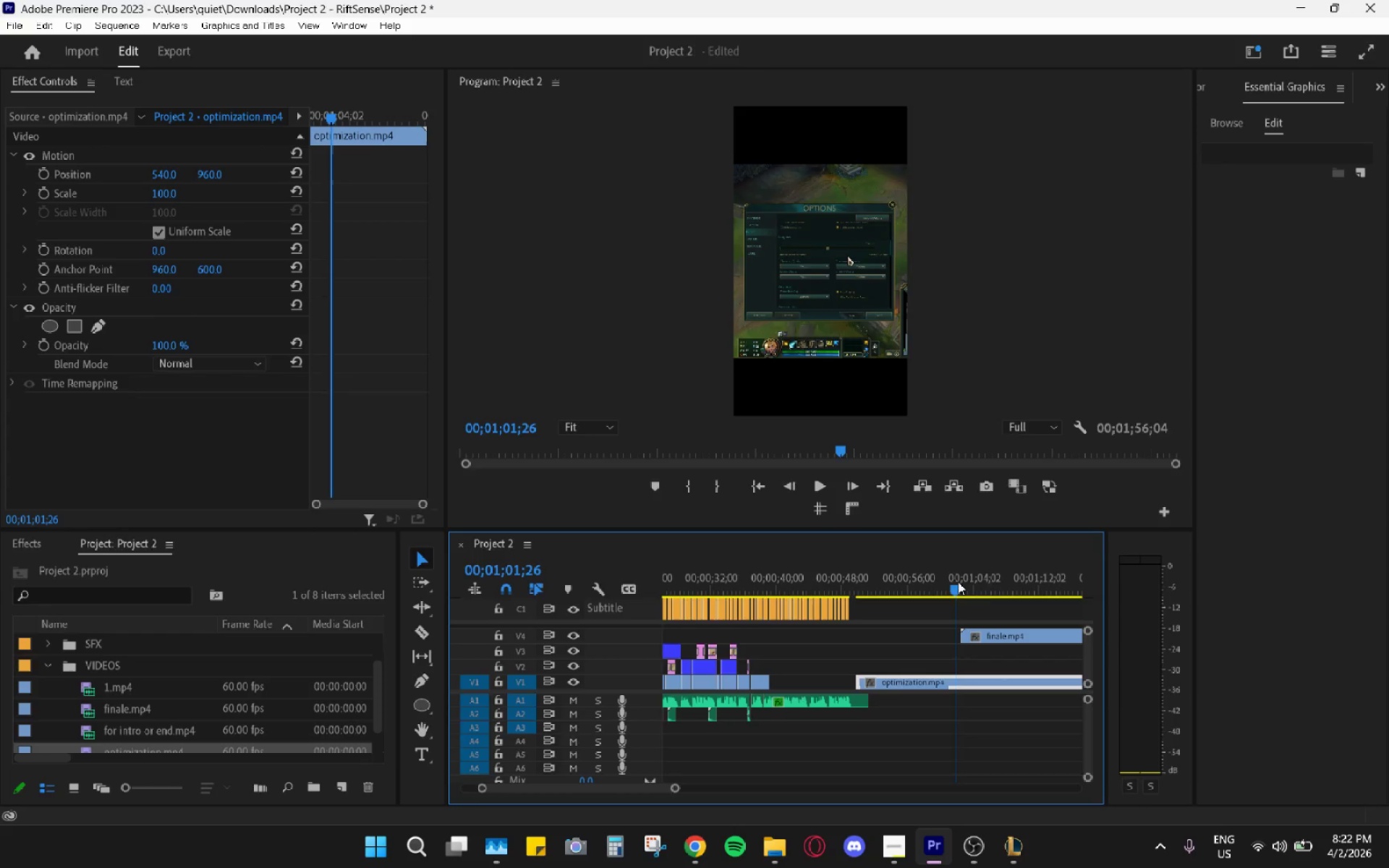 
left_click([984, 643])
 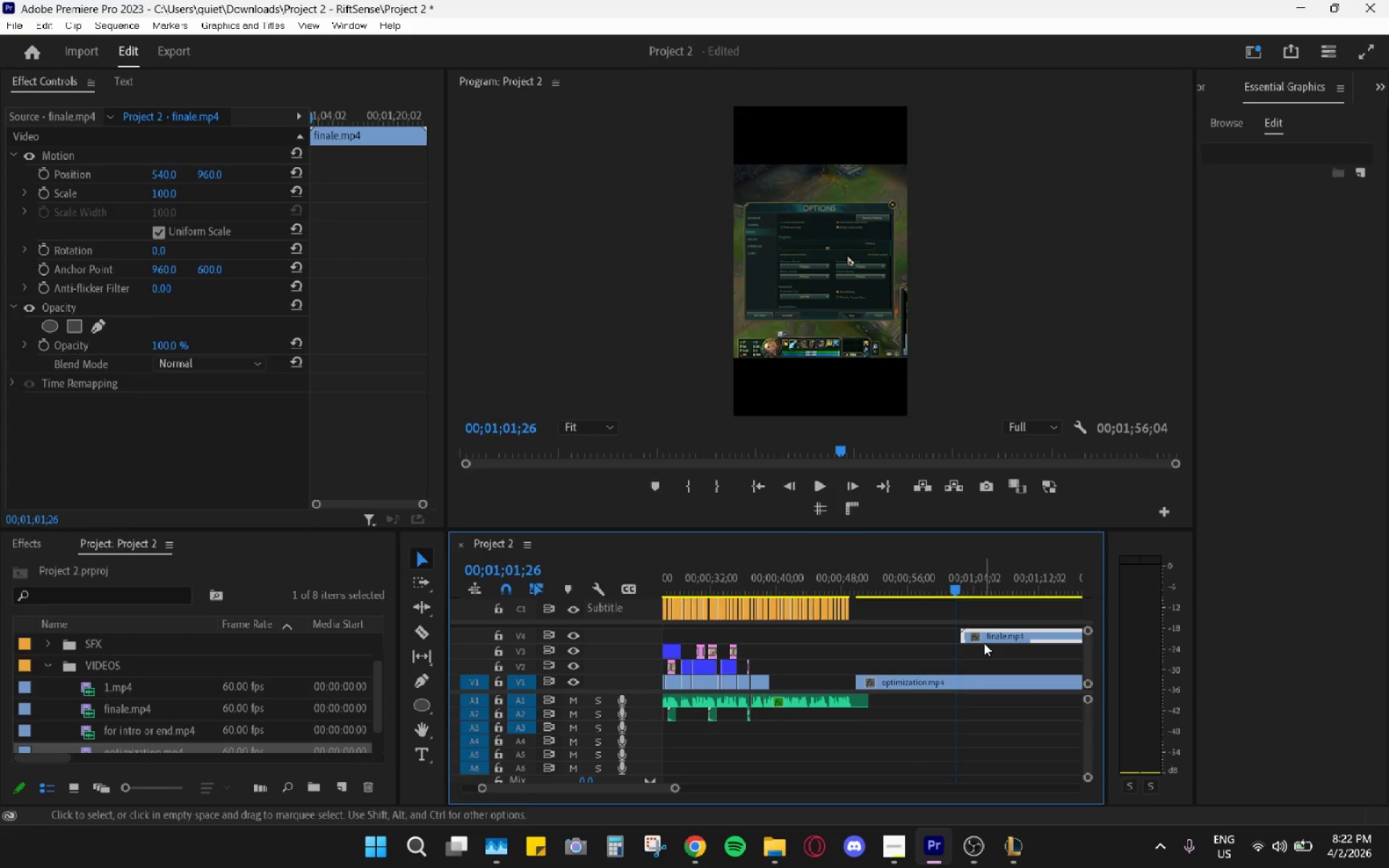 
key(Shift+E)
 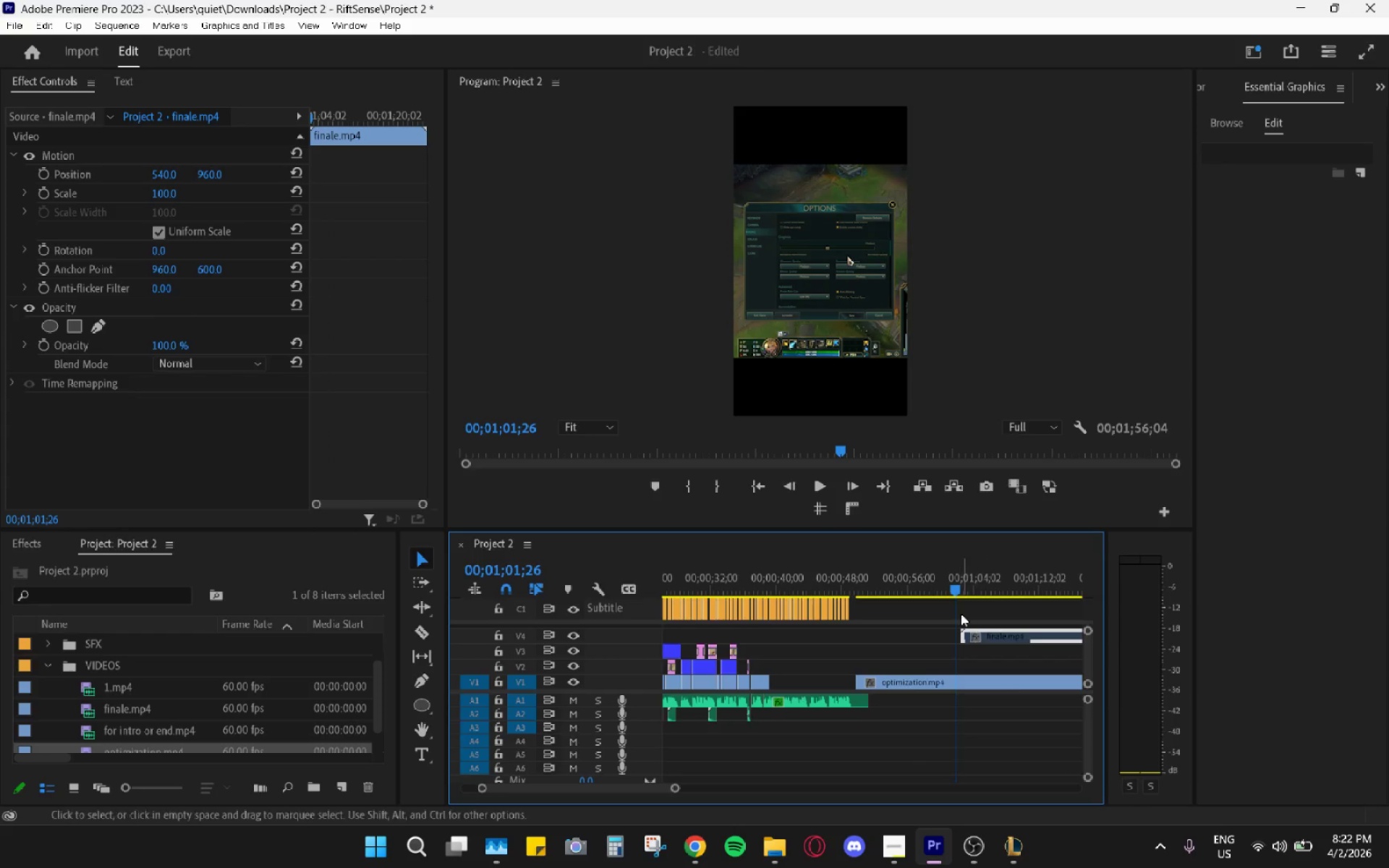 
key(Space)
 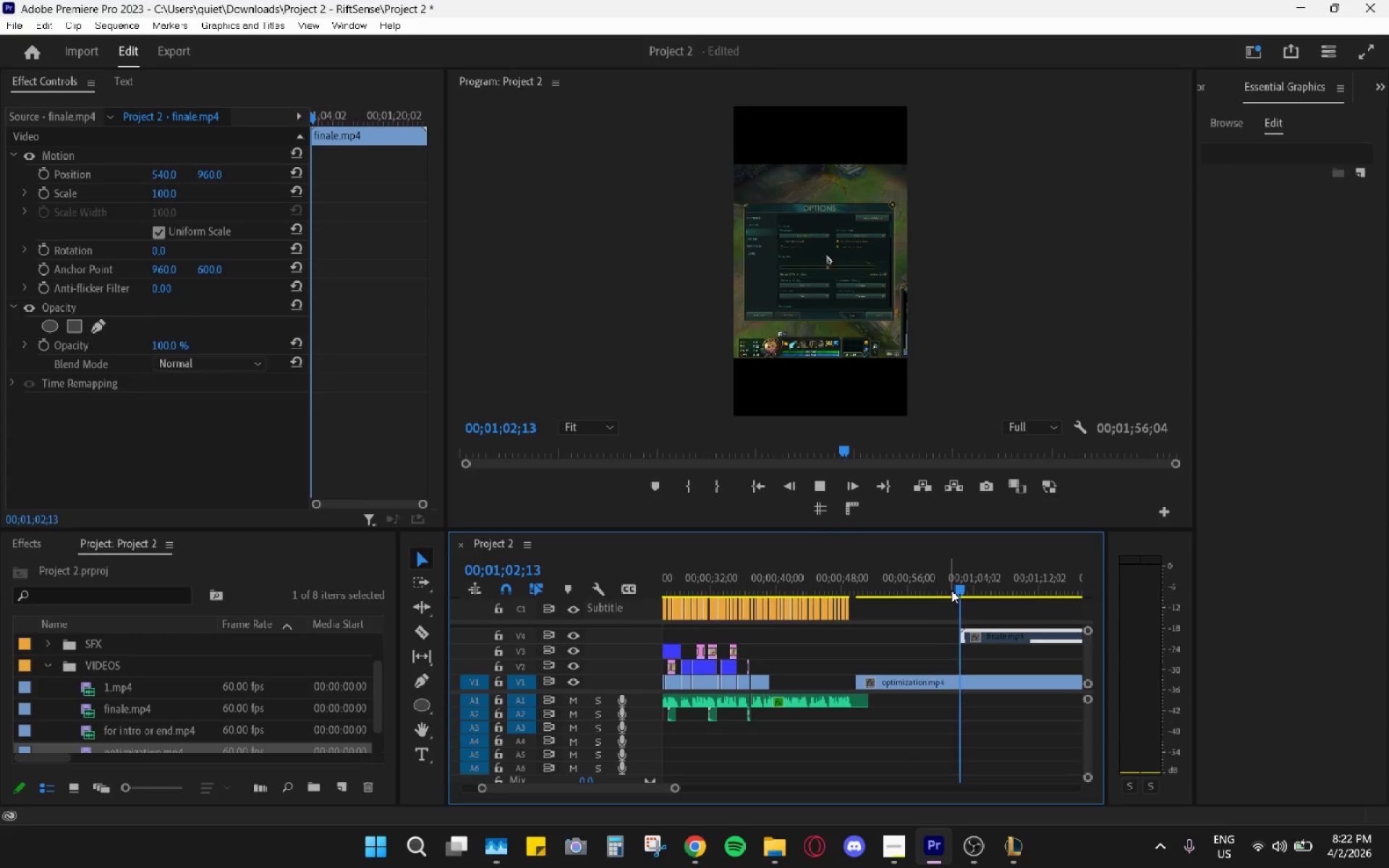 
left_click_drag(start_coordinate=[955, 590], to_coordinate=[1008, 595])
 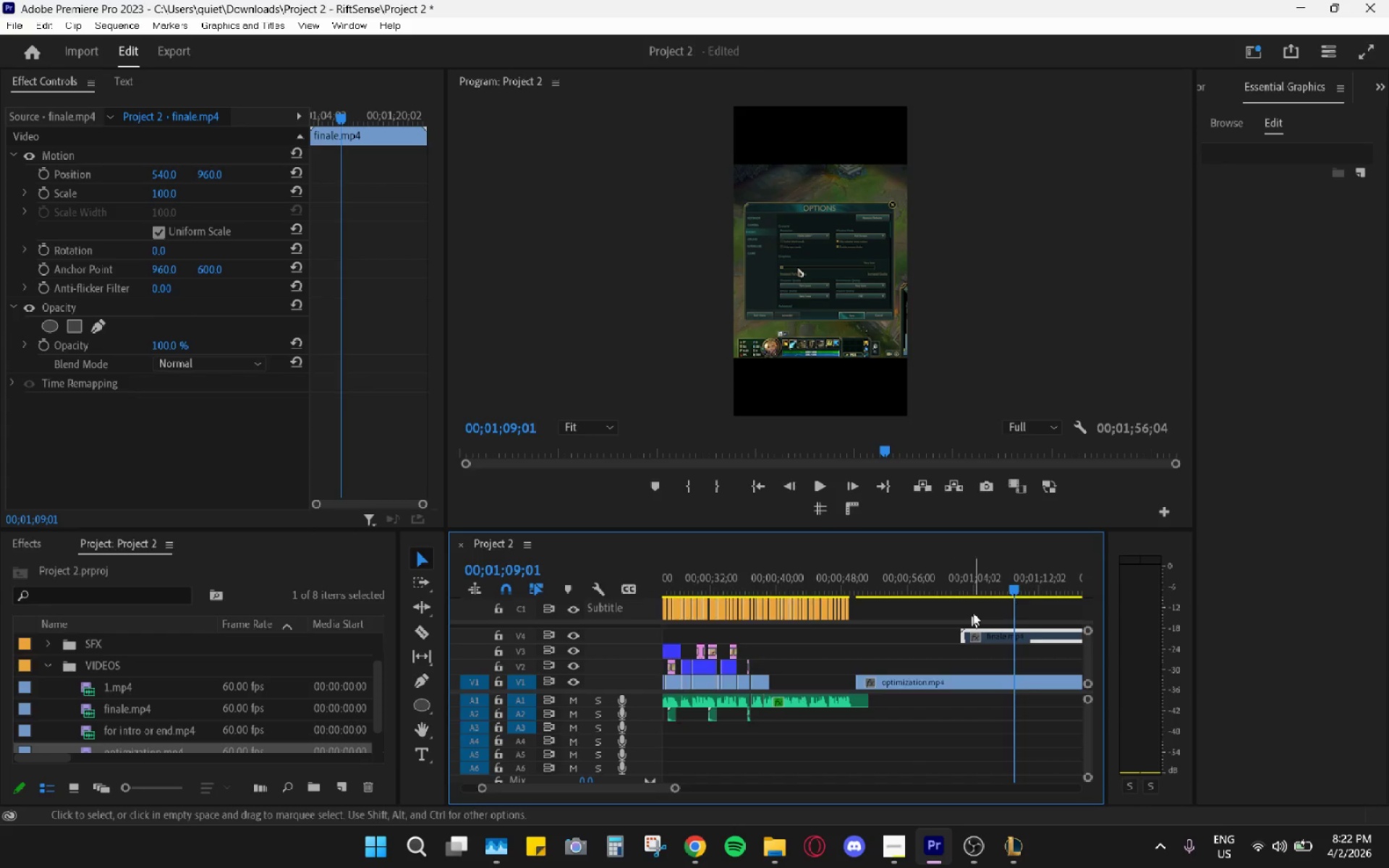 
scroll: coordinate [909, 639], scroll_direction: down, amount: 8.0
 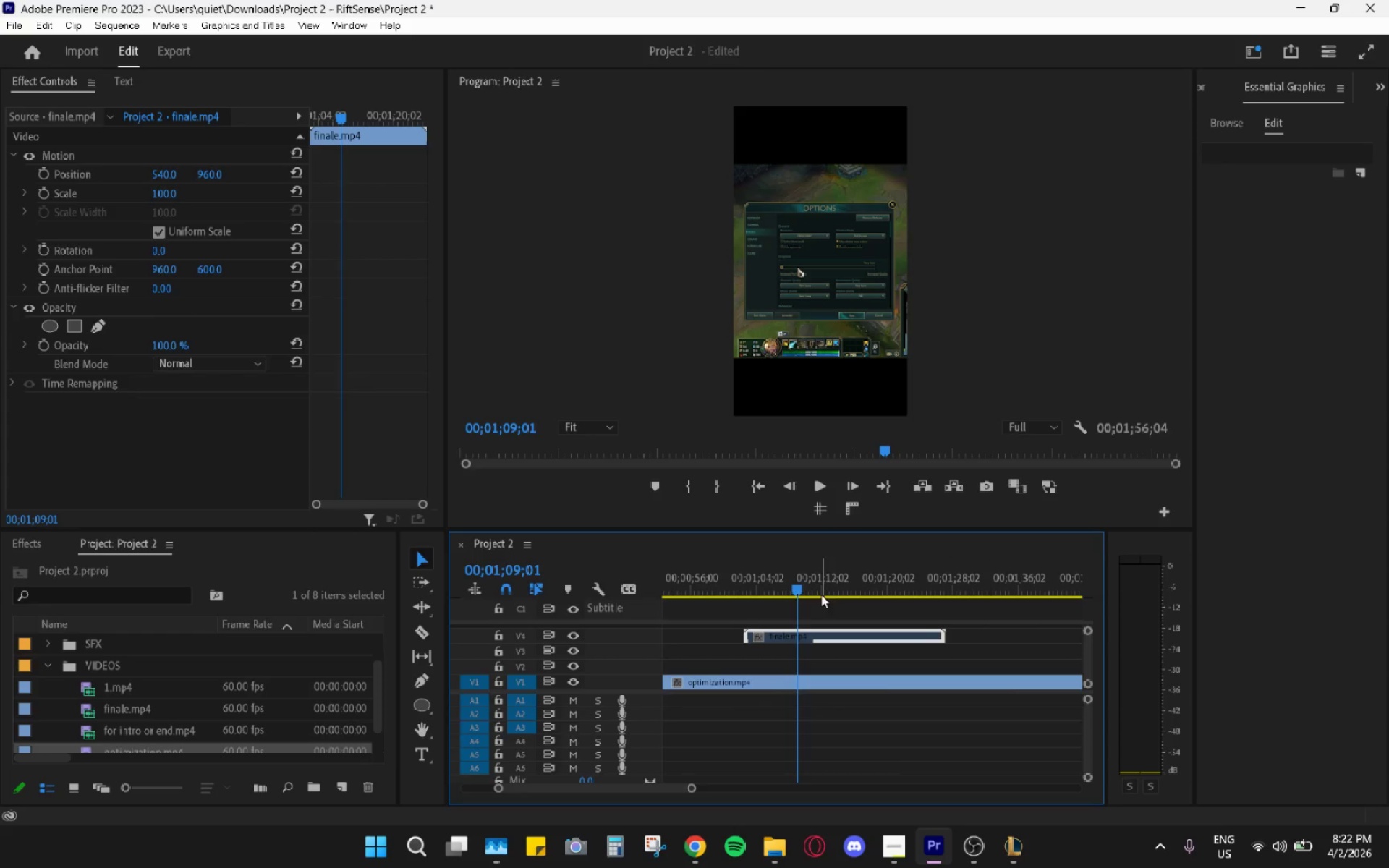 
left_click_drag(start_coordinate=[813, 590], to_coordinate=[1029, 576])
 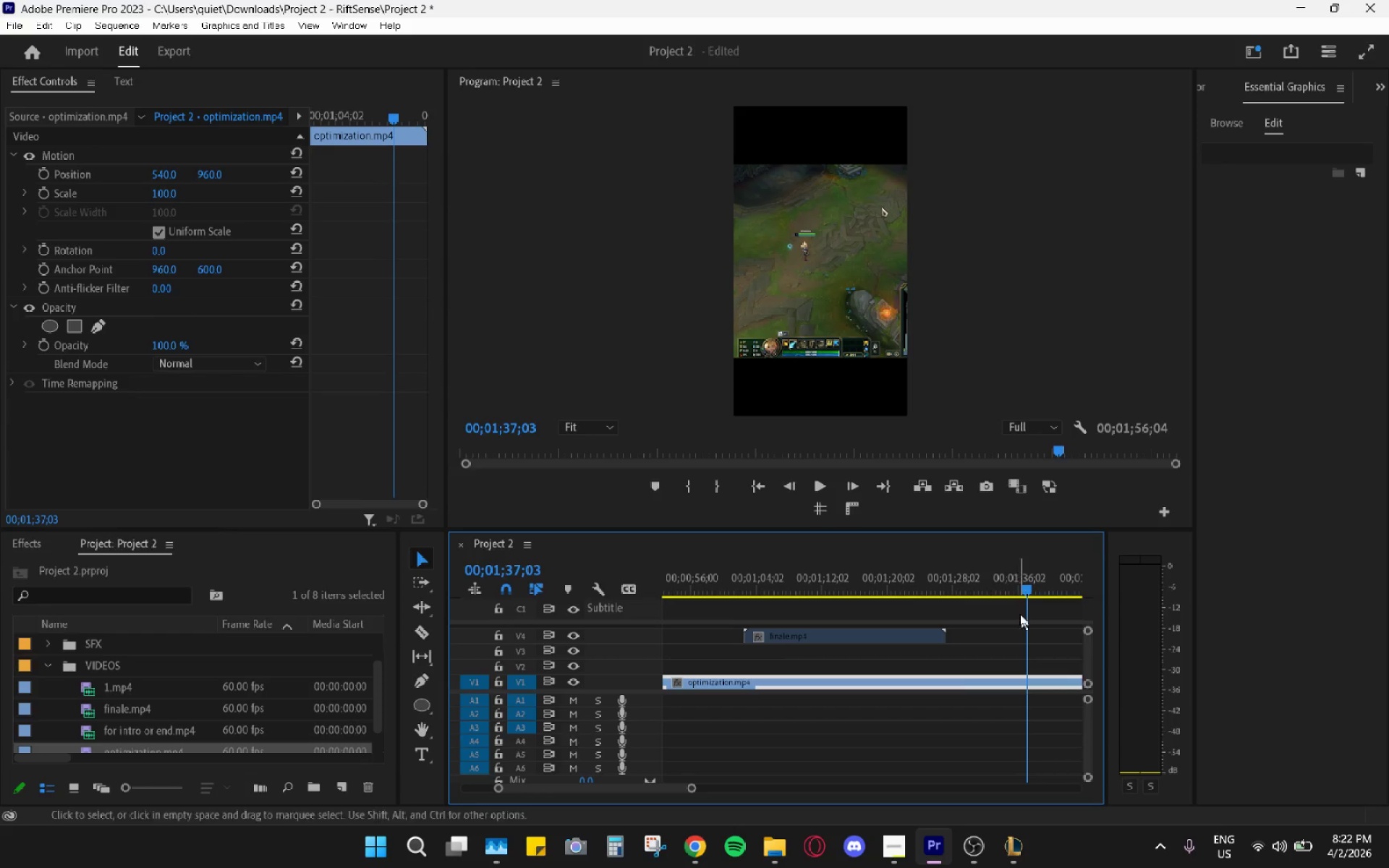 
key(C)
 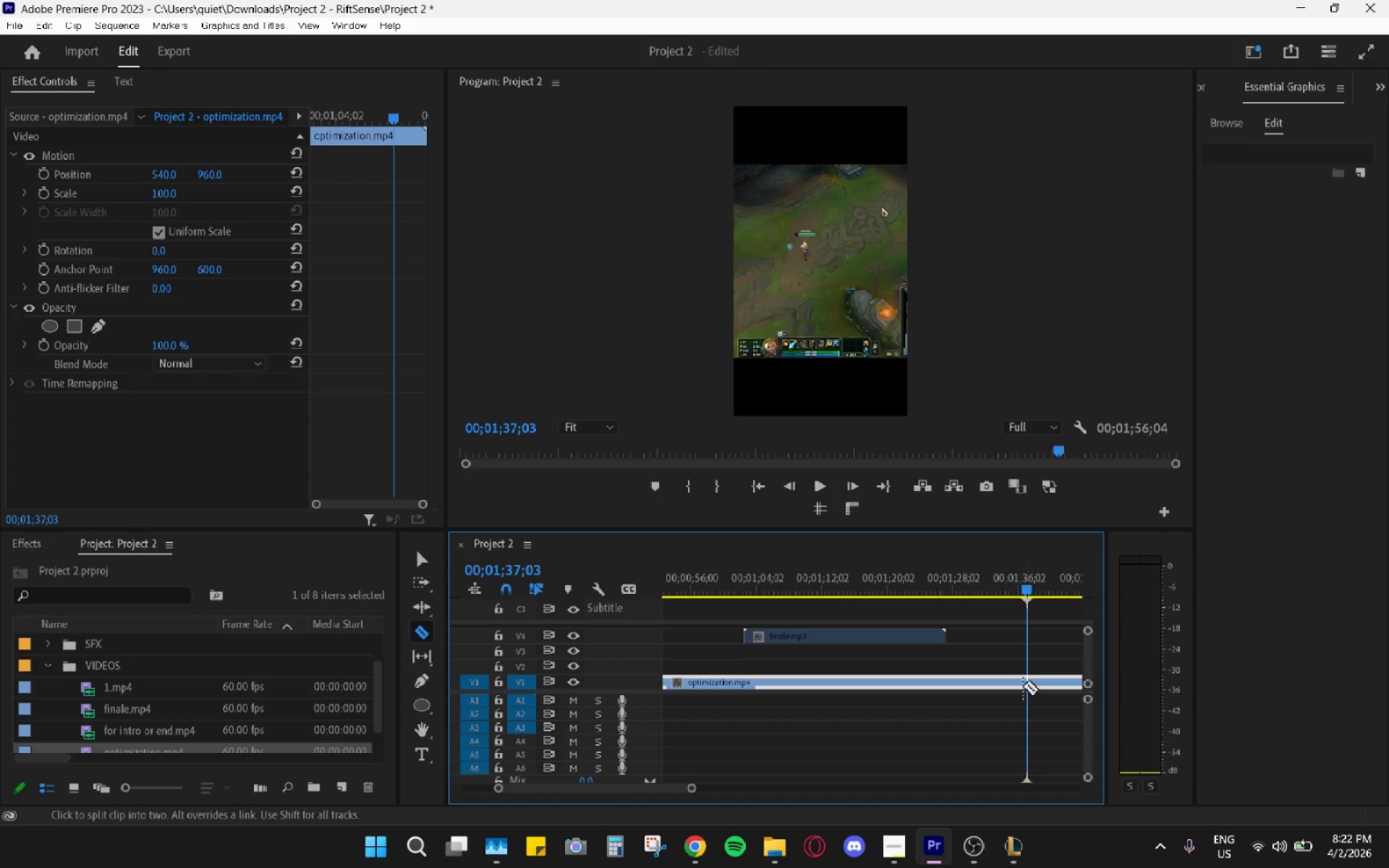 
left_click([1021, 689])
 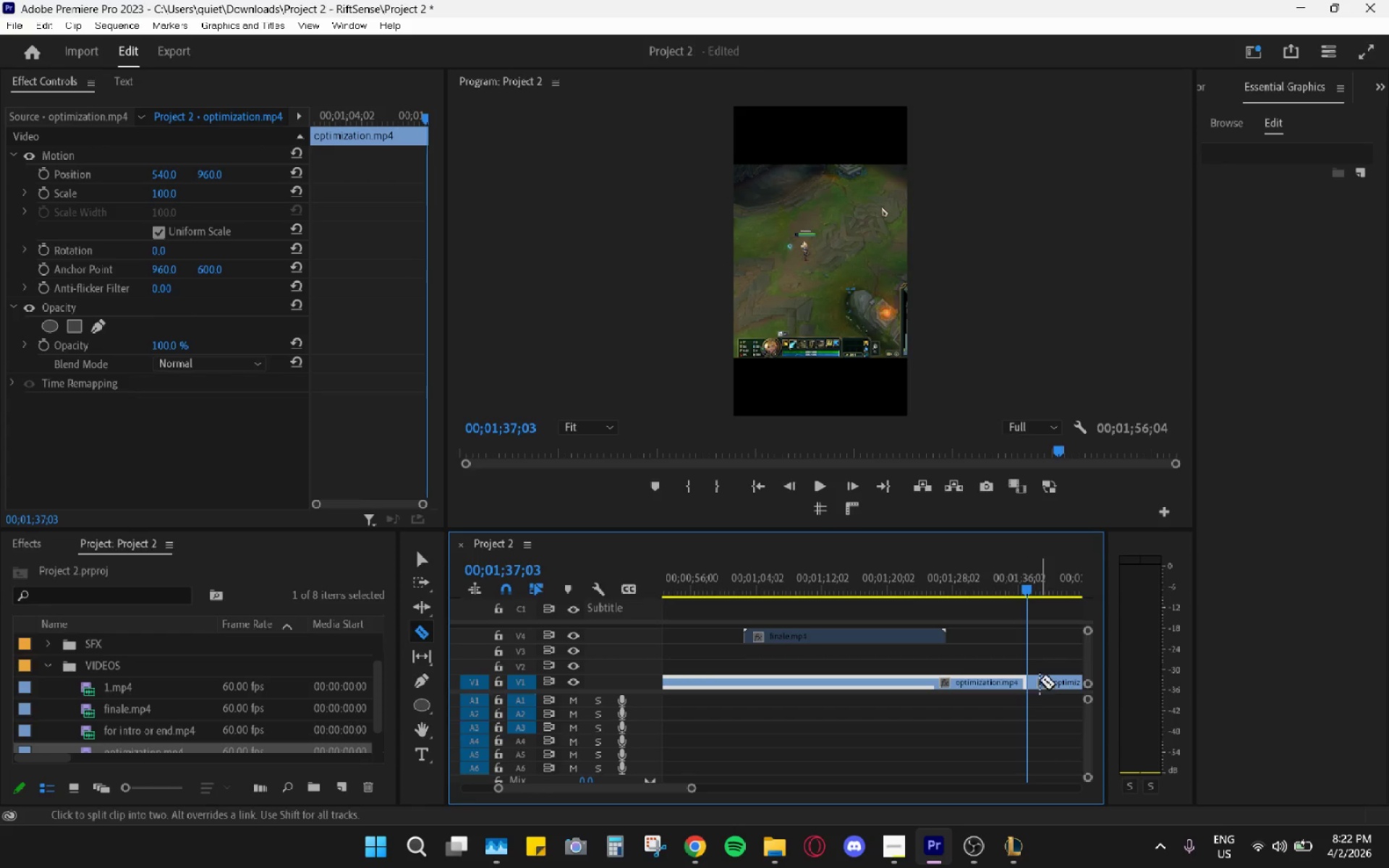 
key(H)
 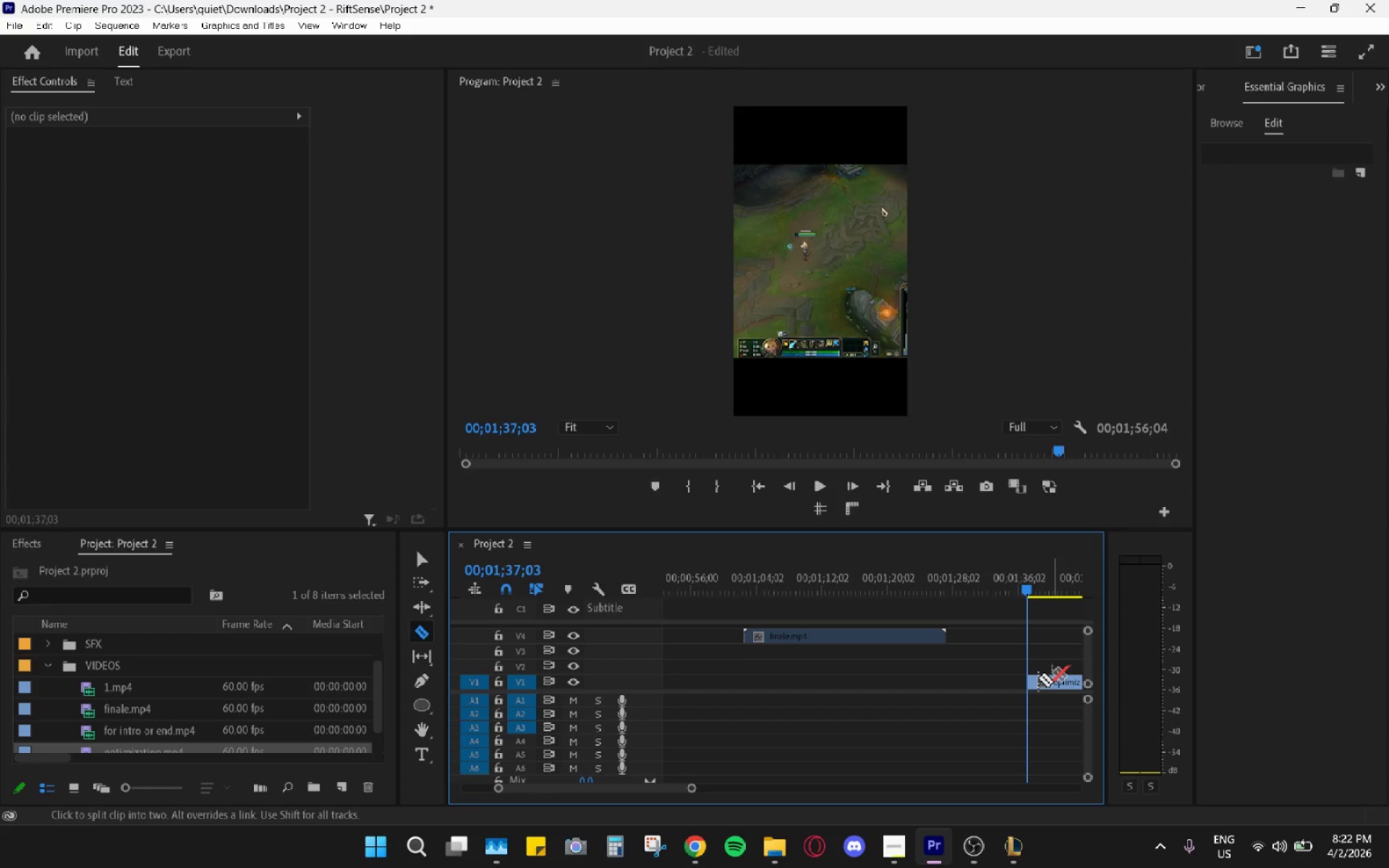 
key(Space)
 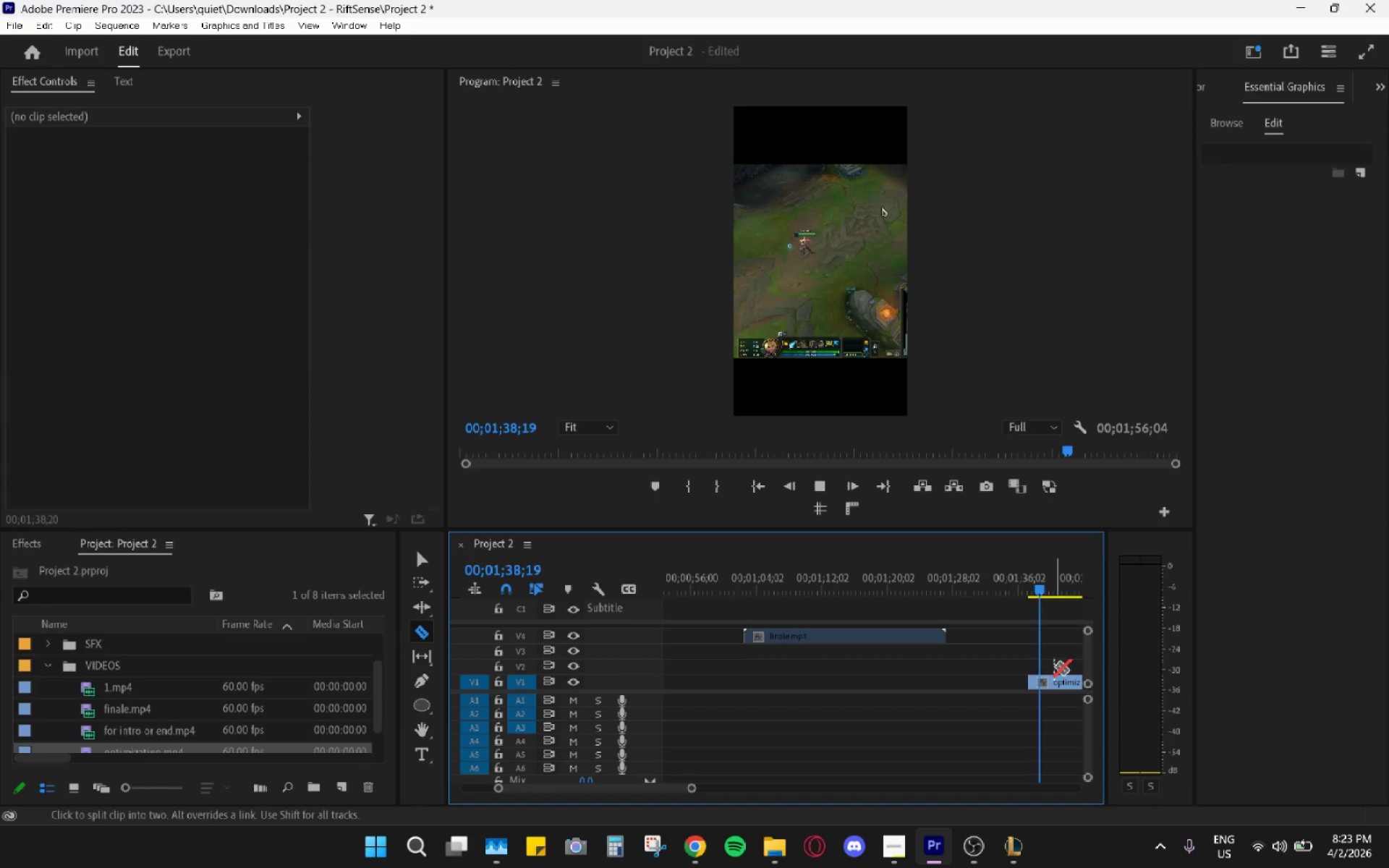 
key(Space)
 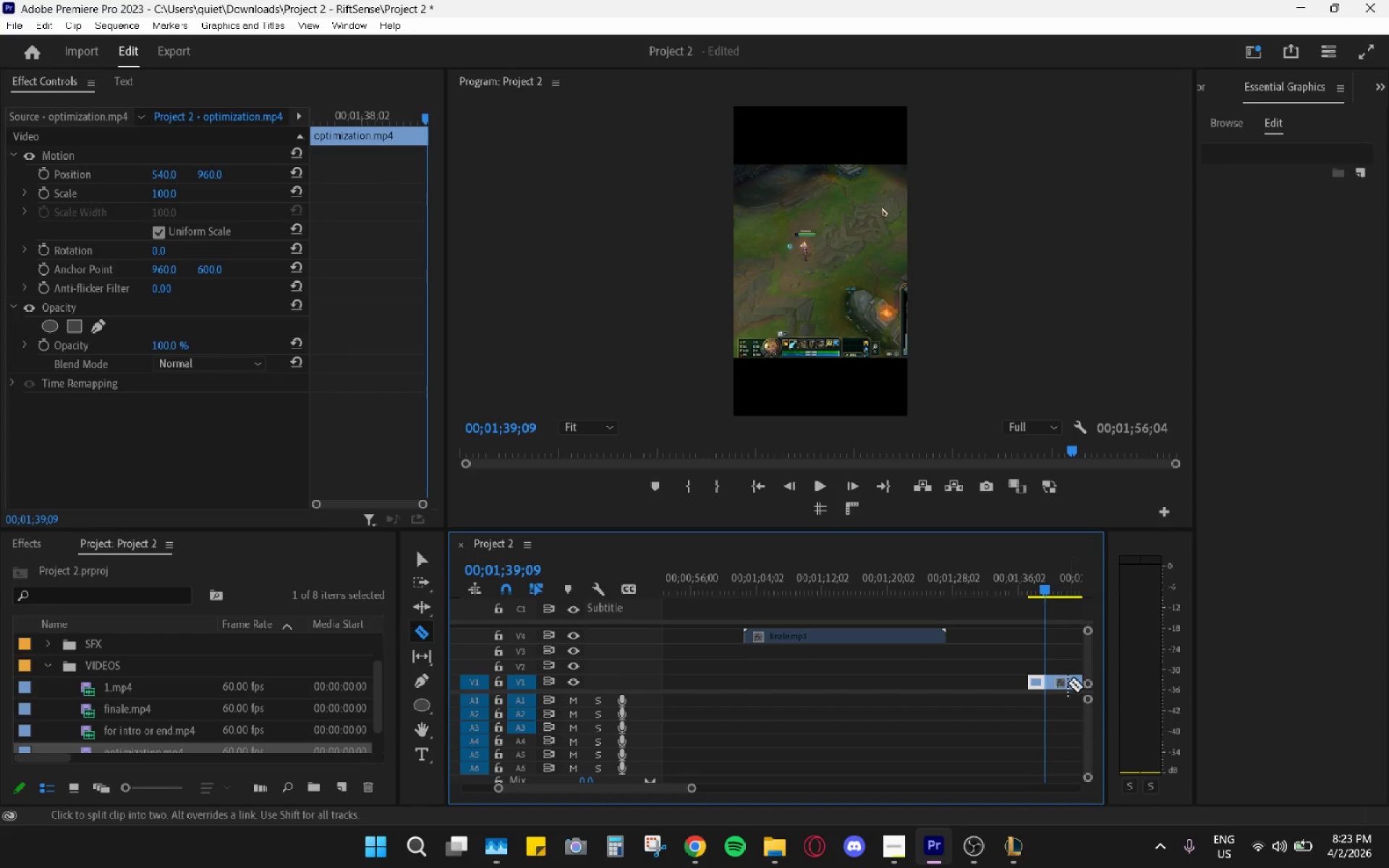 
key(V)
 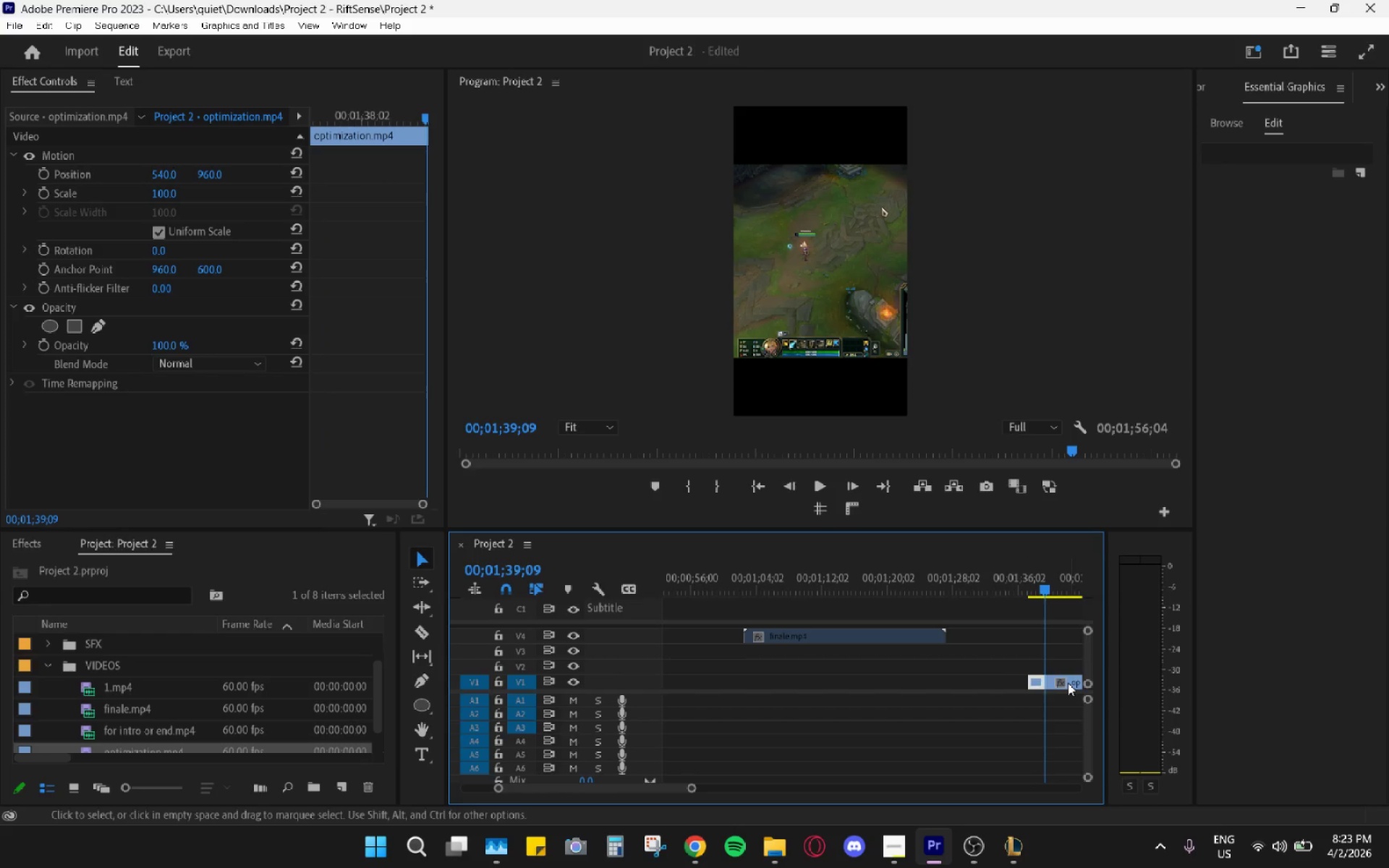 
left_click([1068, 683])
 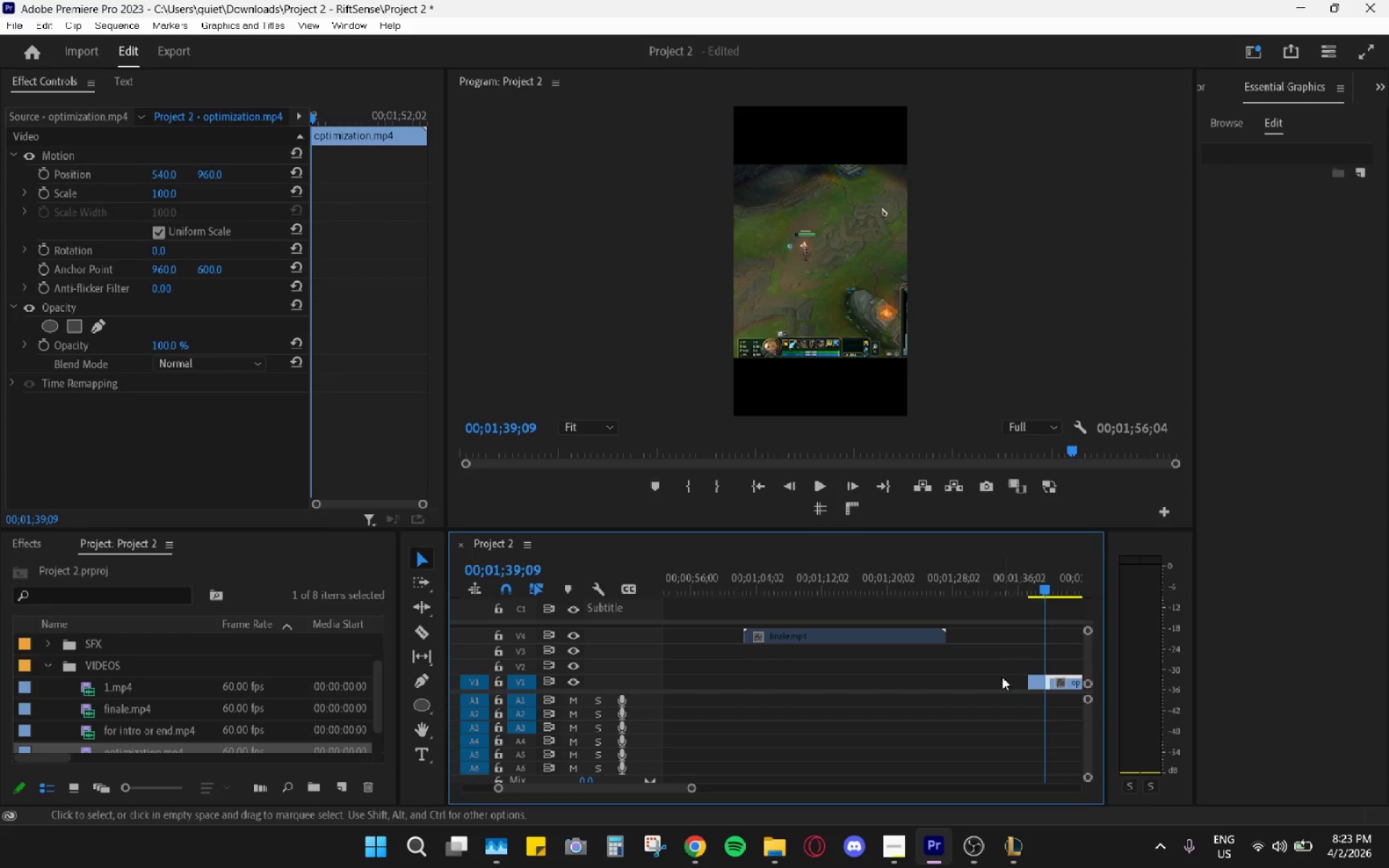 
key(H)
 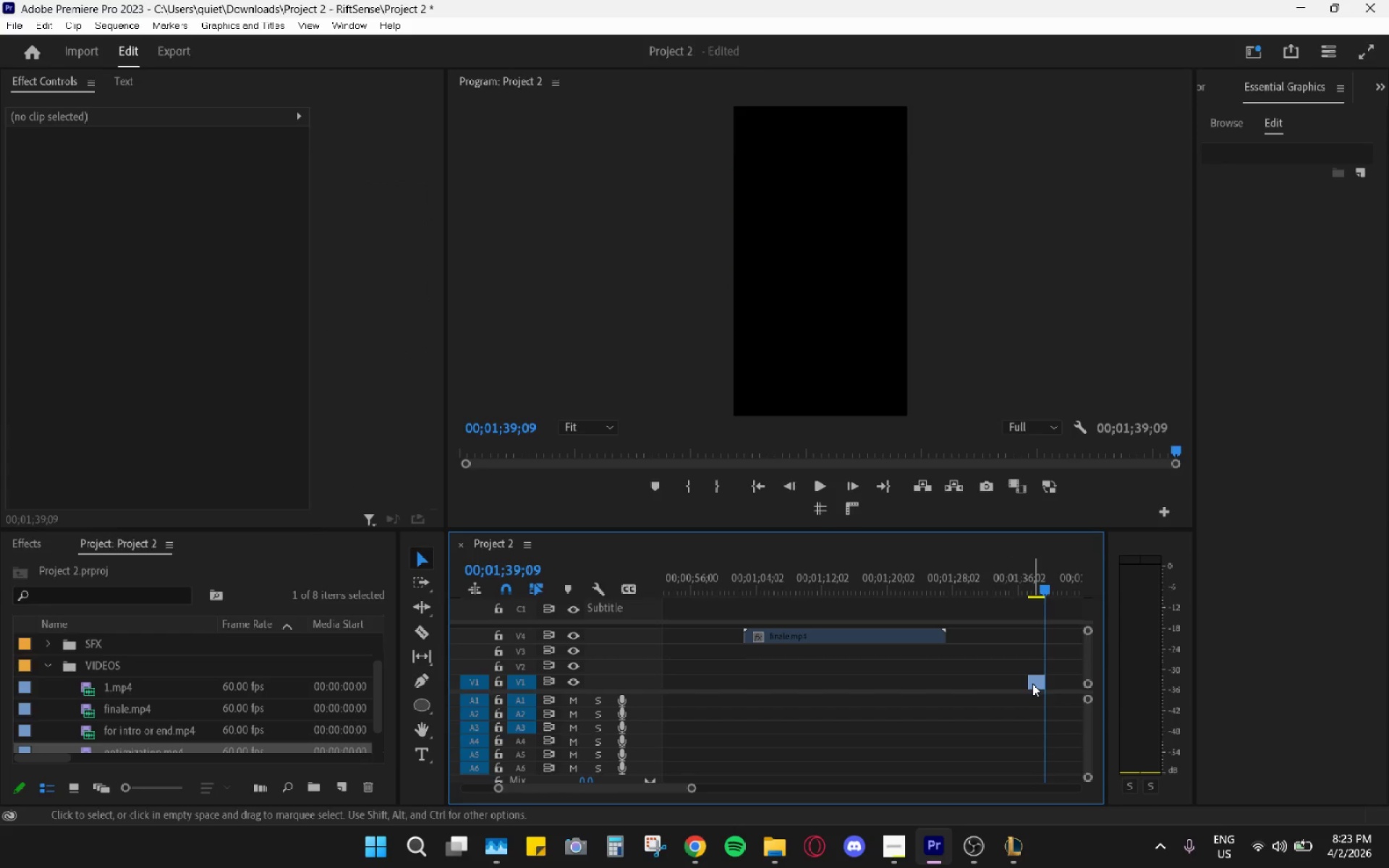 
left_click_drag(start_coordinate=[1032, 684], to_coordinate=[931, 685])
 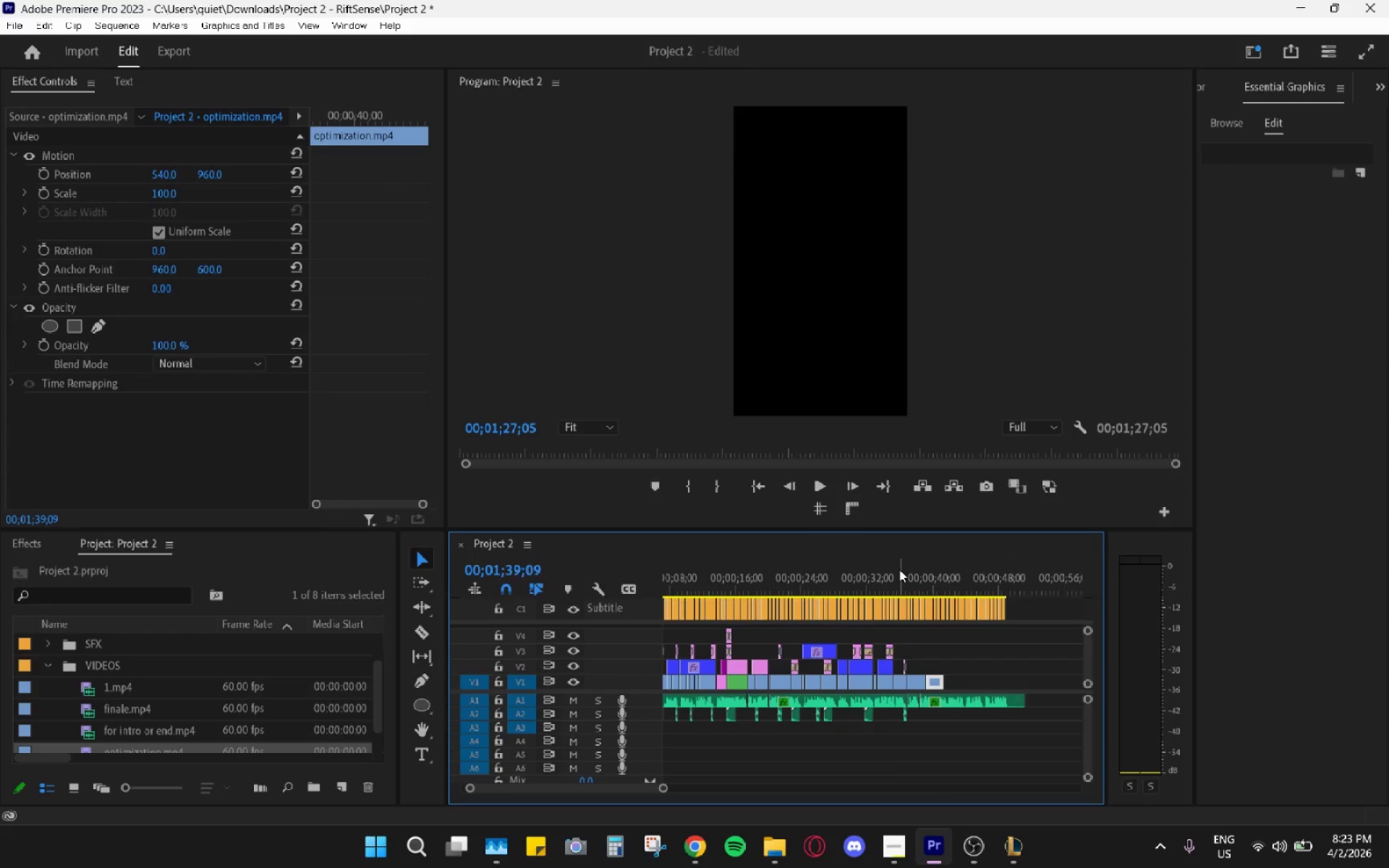 
key(Space)
 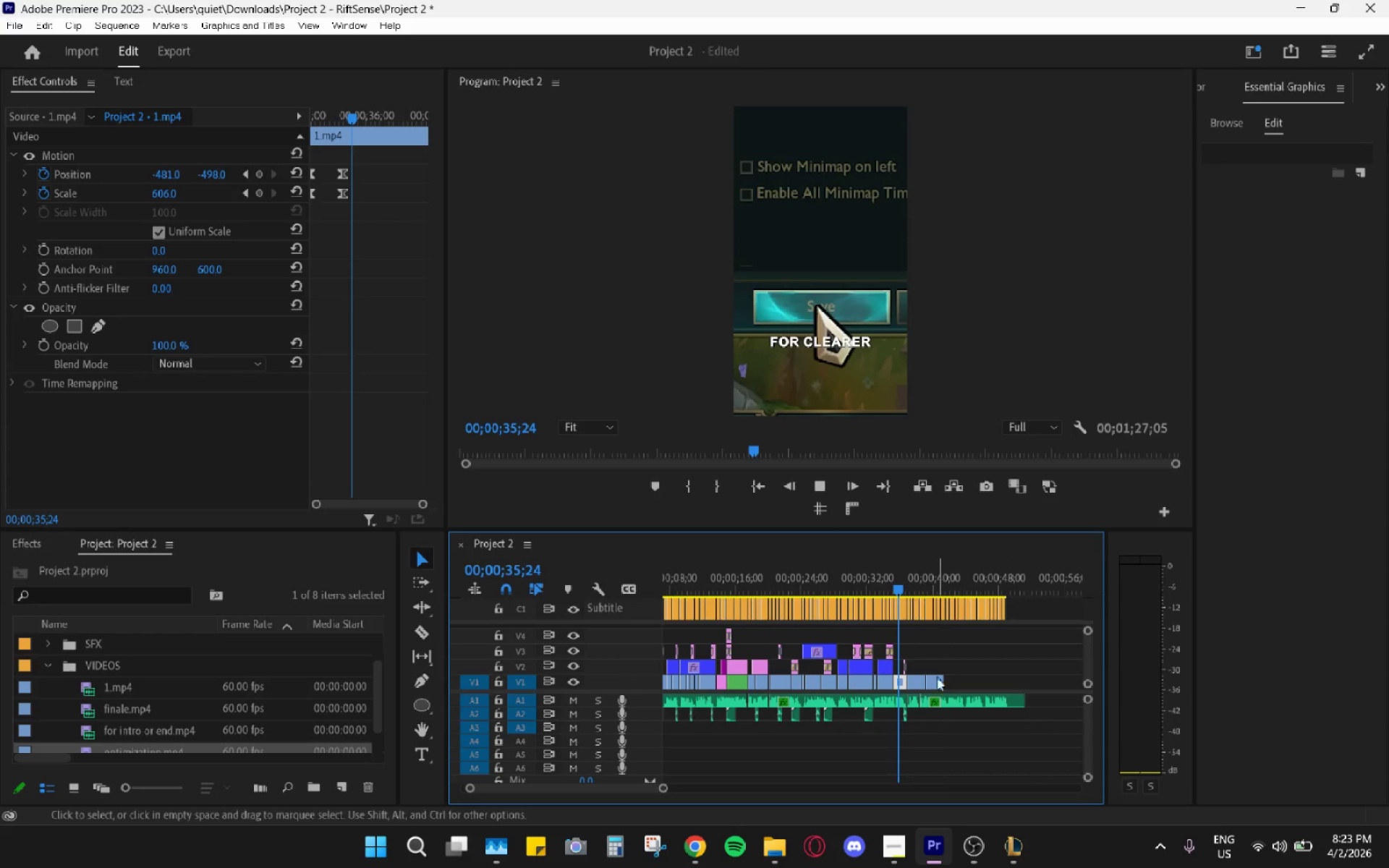 
hold_key(key=AltLeft, duration=1.52)
 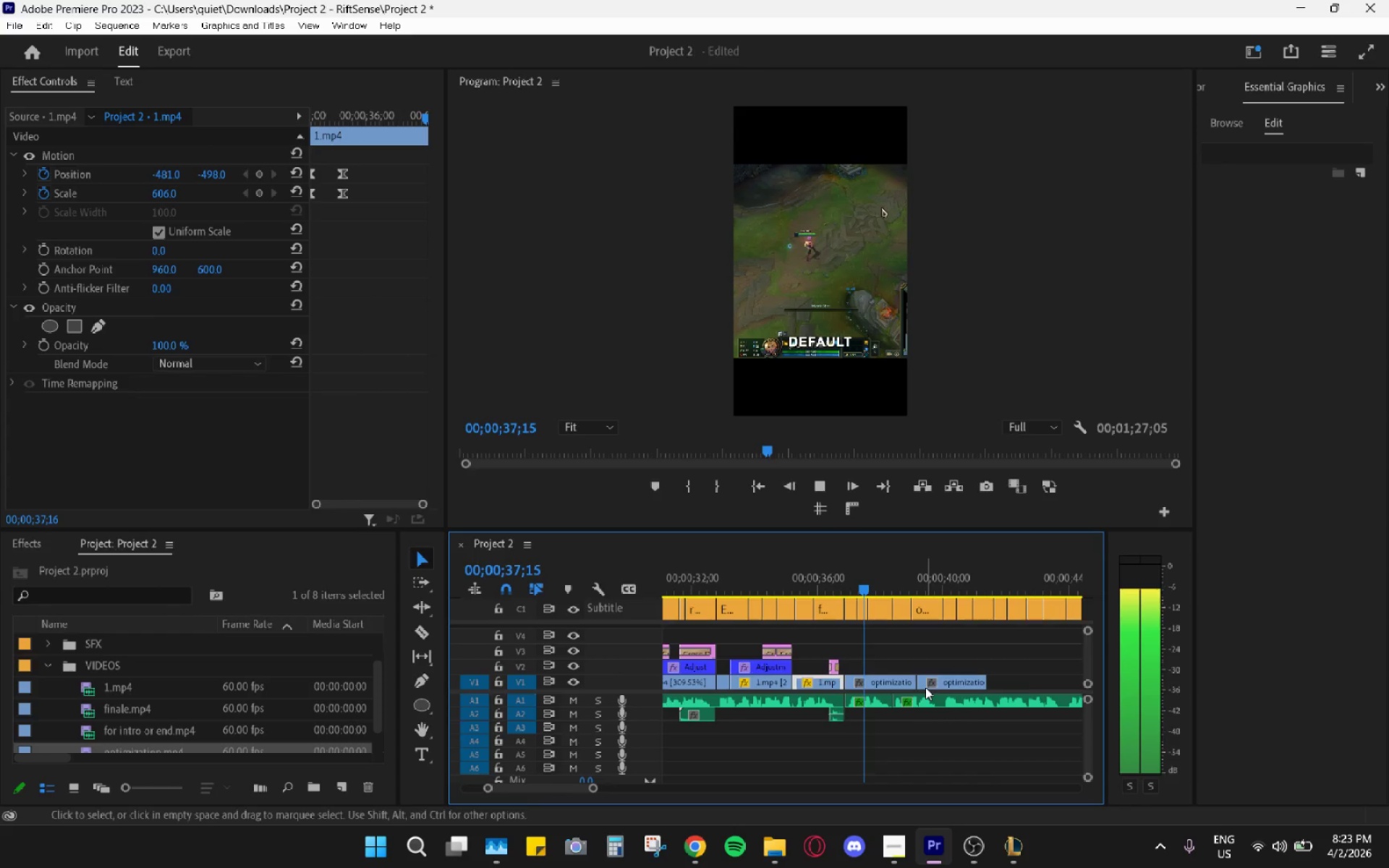 
key(Alt+AltLeft)
 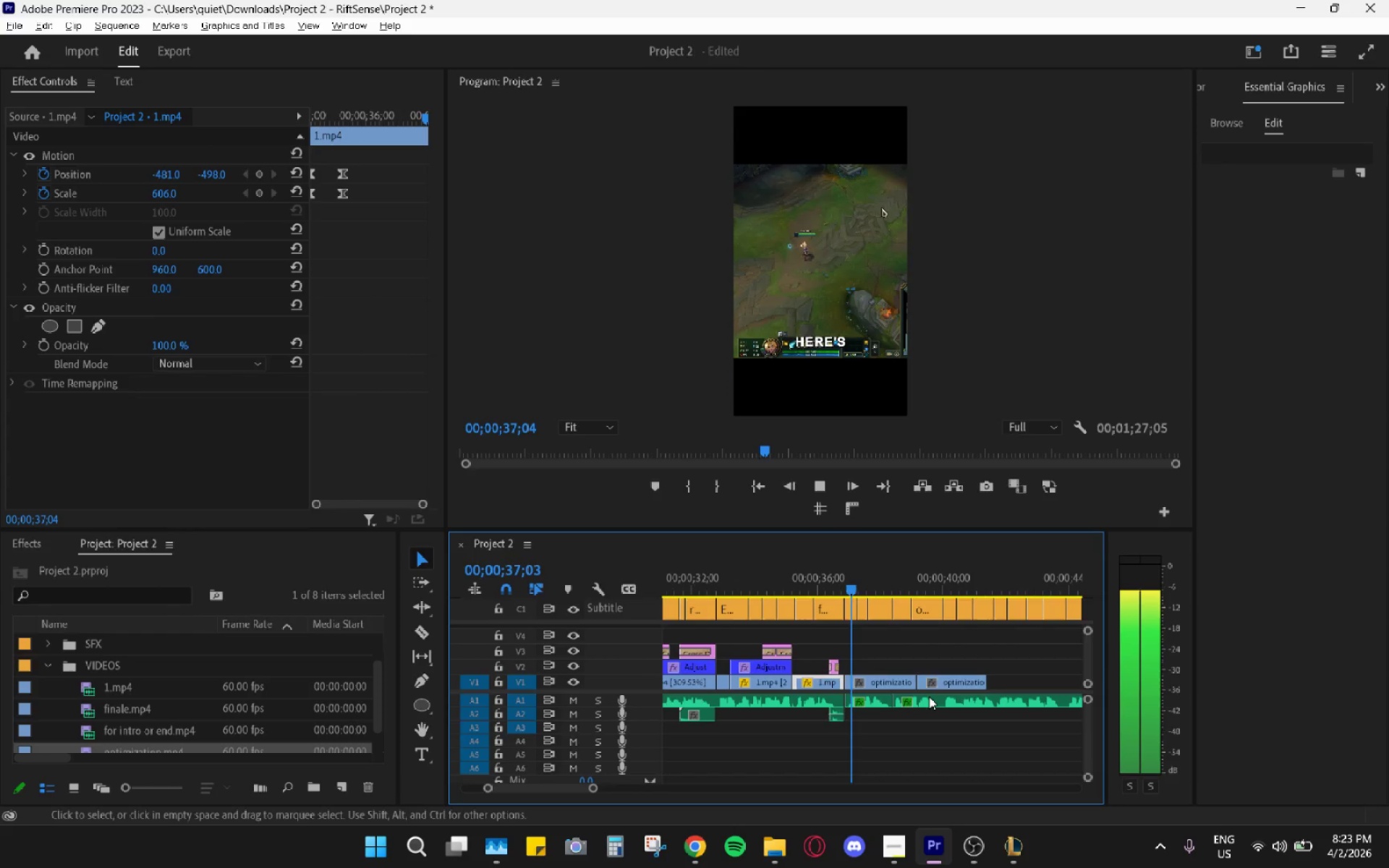 
key(Alt+AltLeft)
 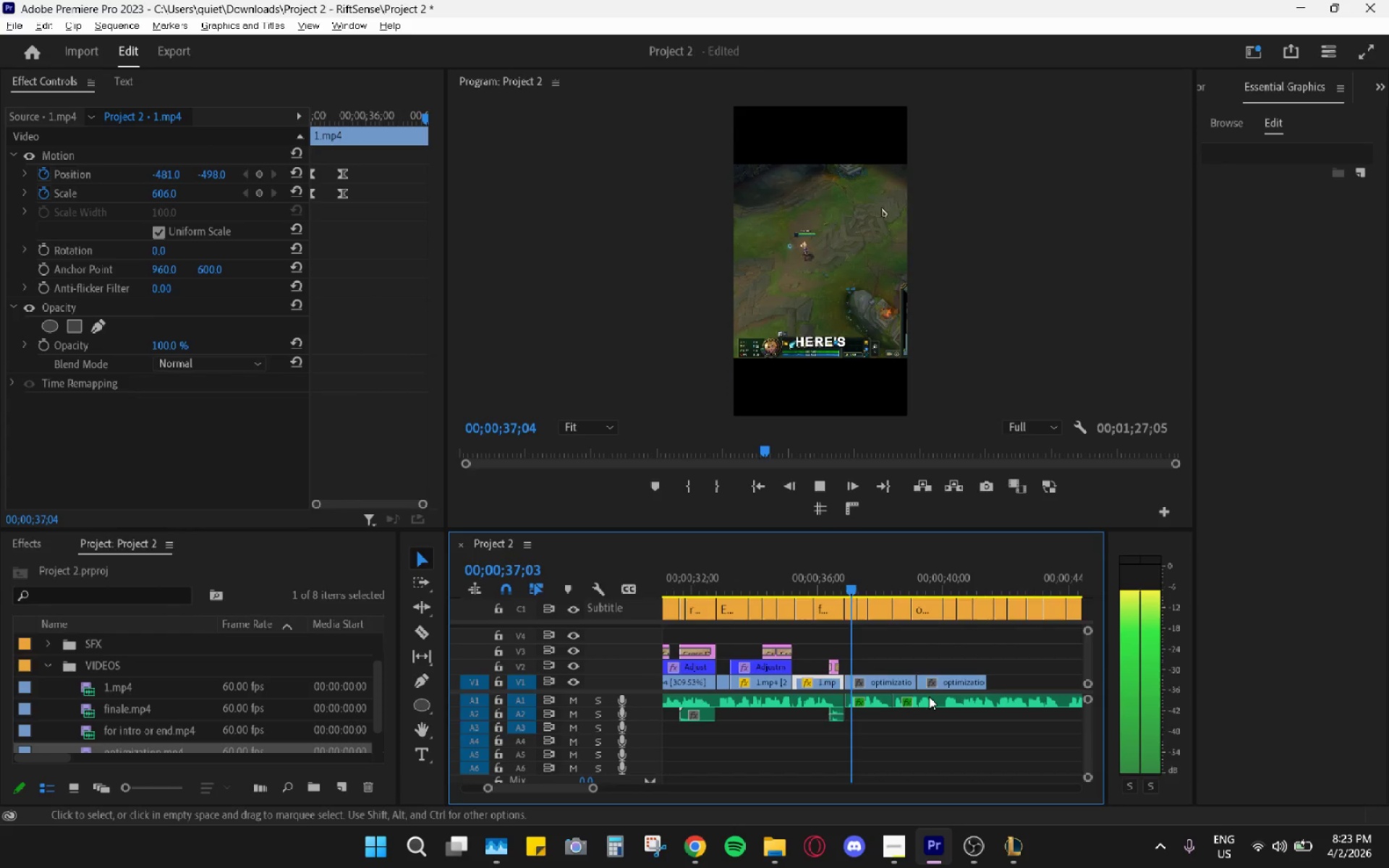 
key(Alt+AltLeft)
 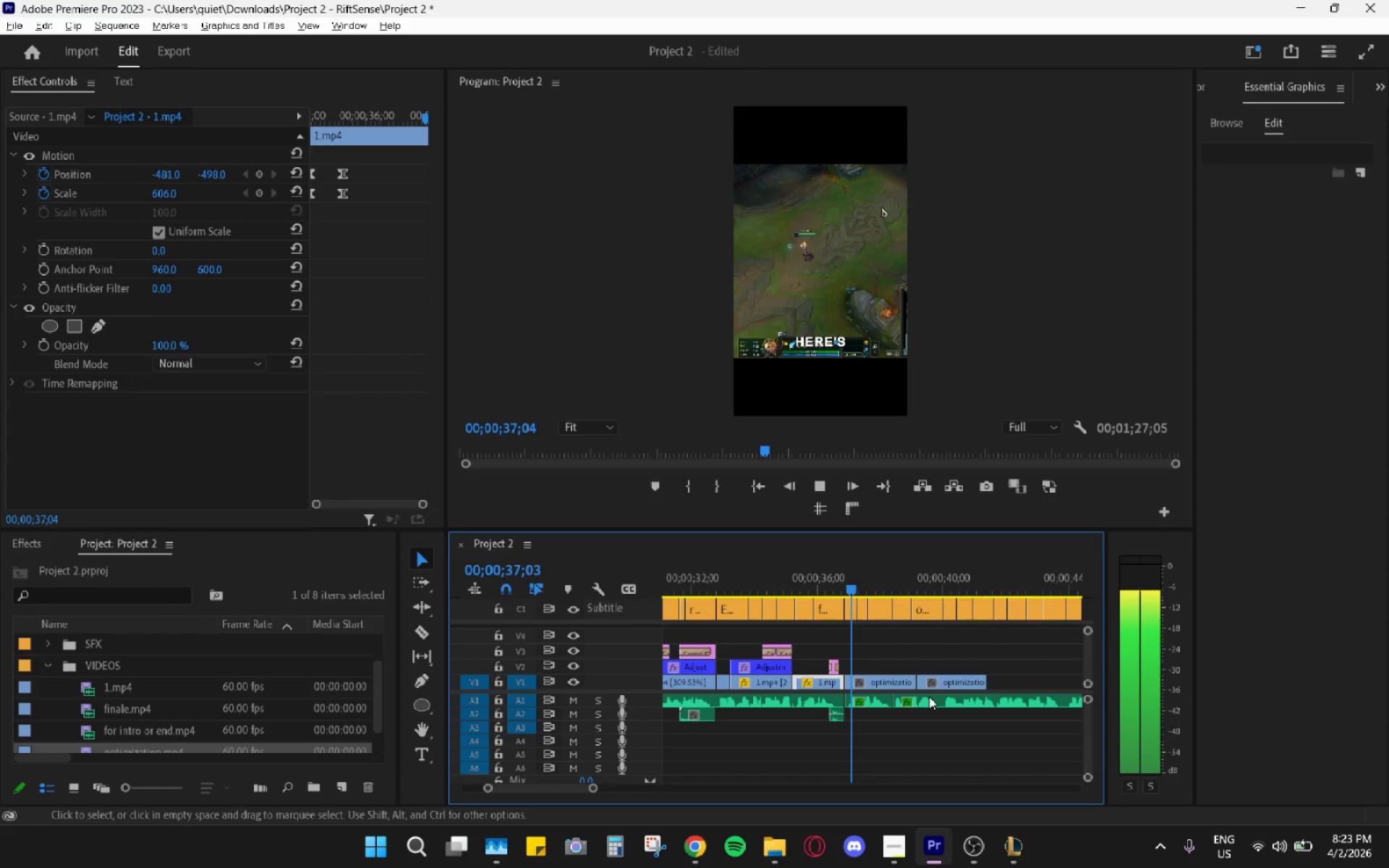 
key(Alt+AltLeft)
 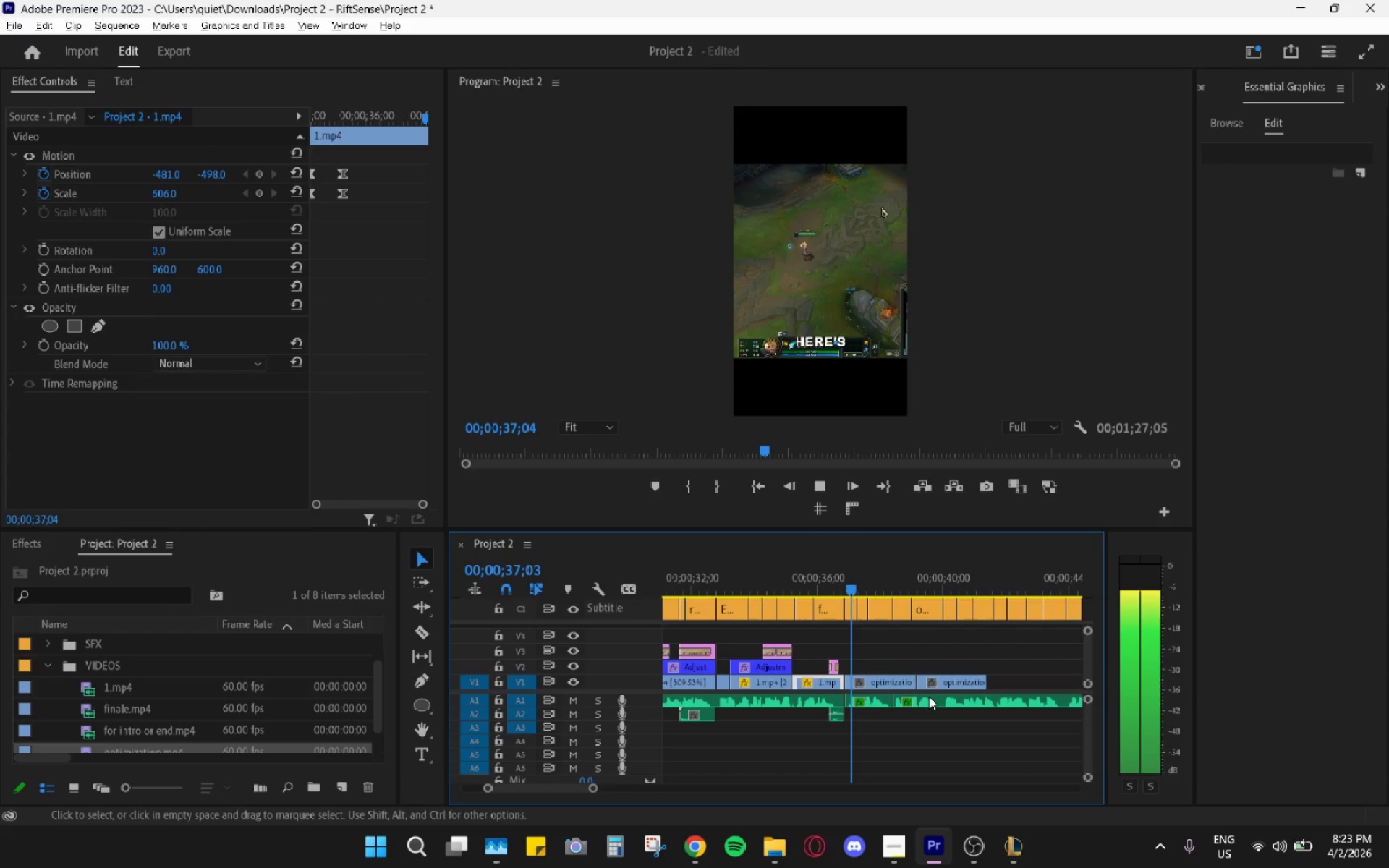 
key(Alt+AltLeft)
 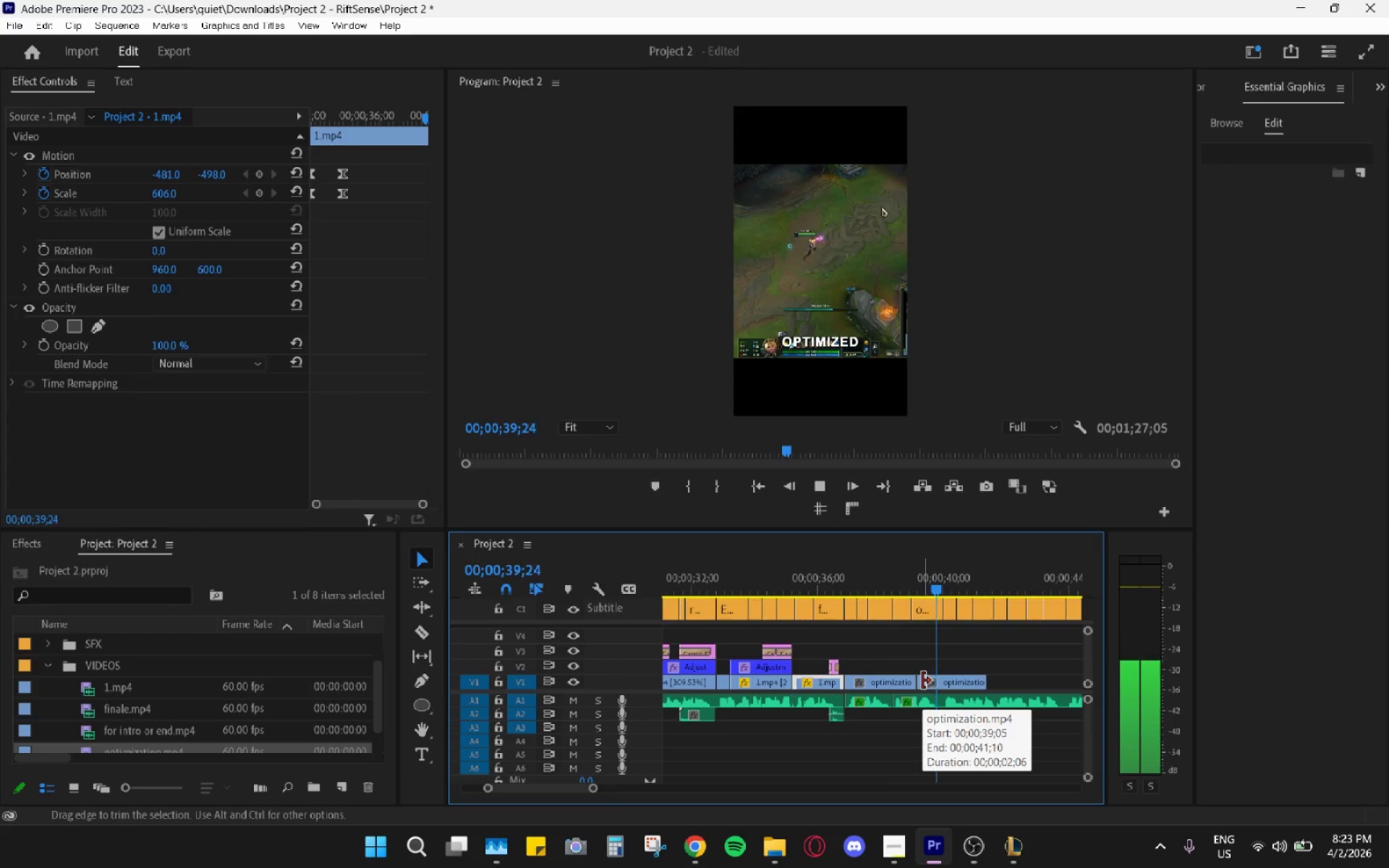 
scroll: coordinate [929, 697], scroll_direction: up, amount: 12.0
 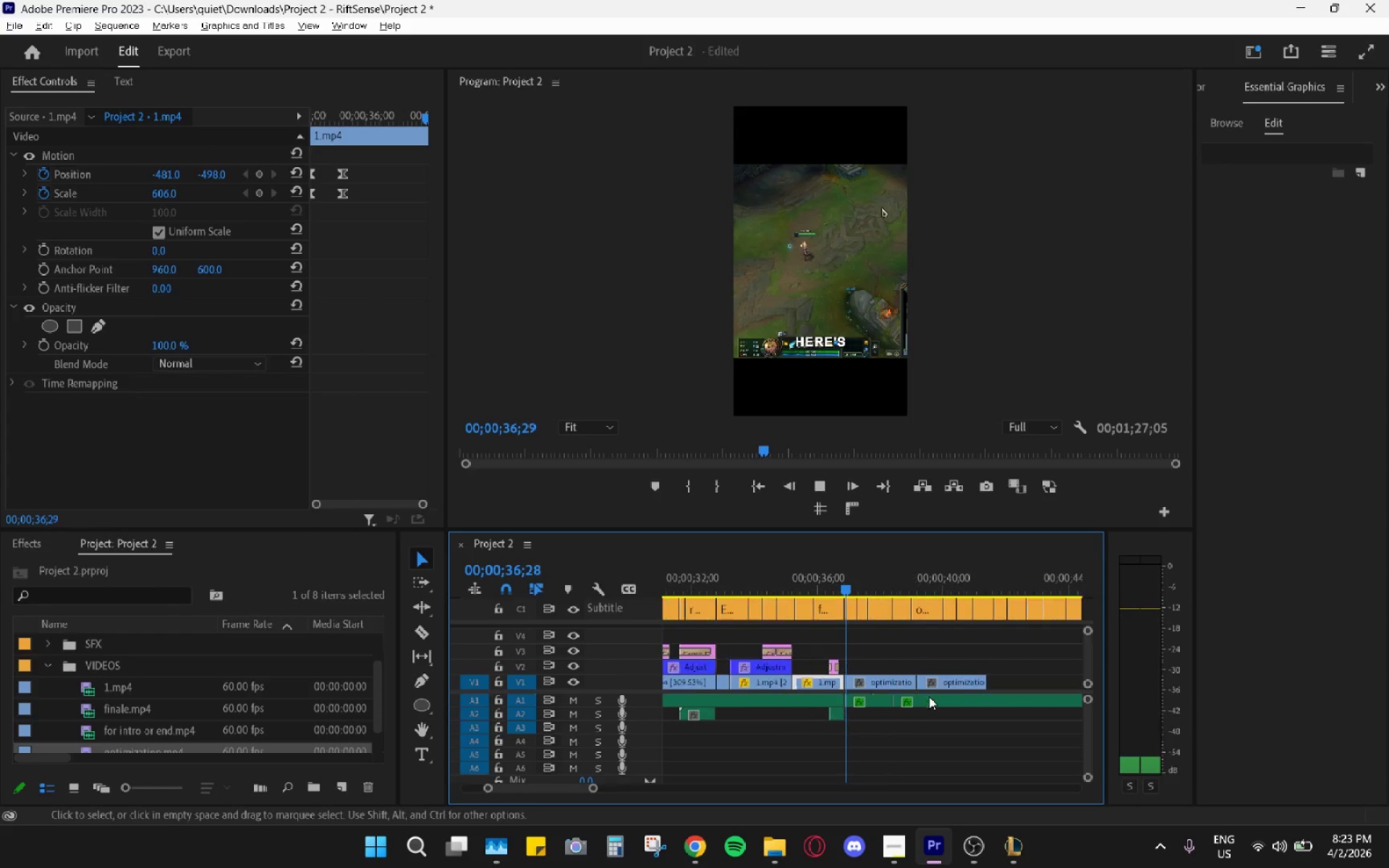 
key(Space)
 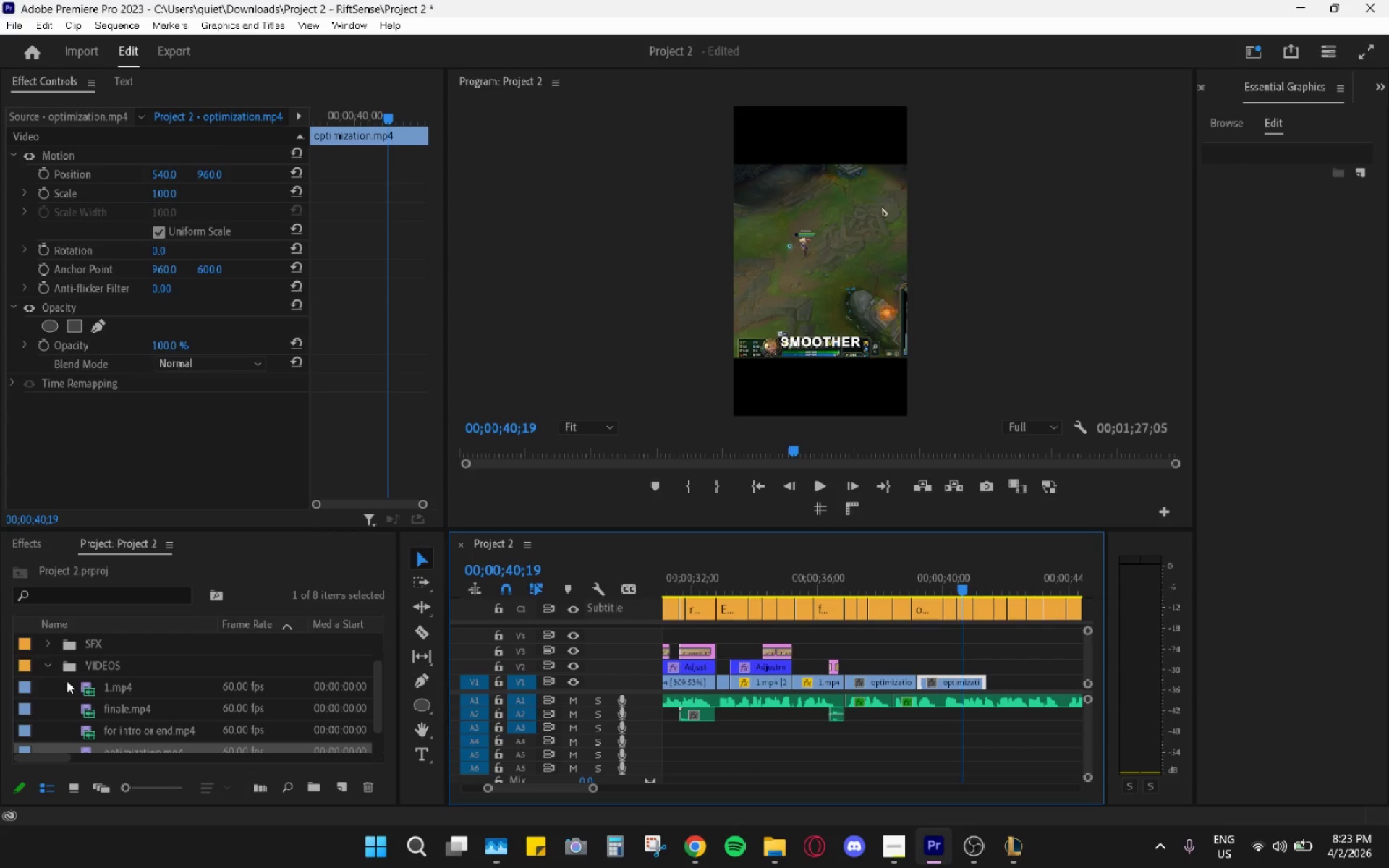 
wait(7.09)
 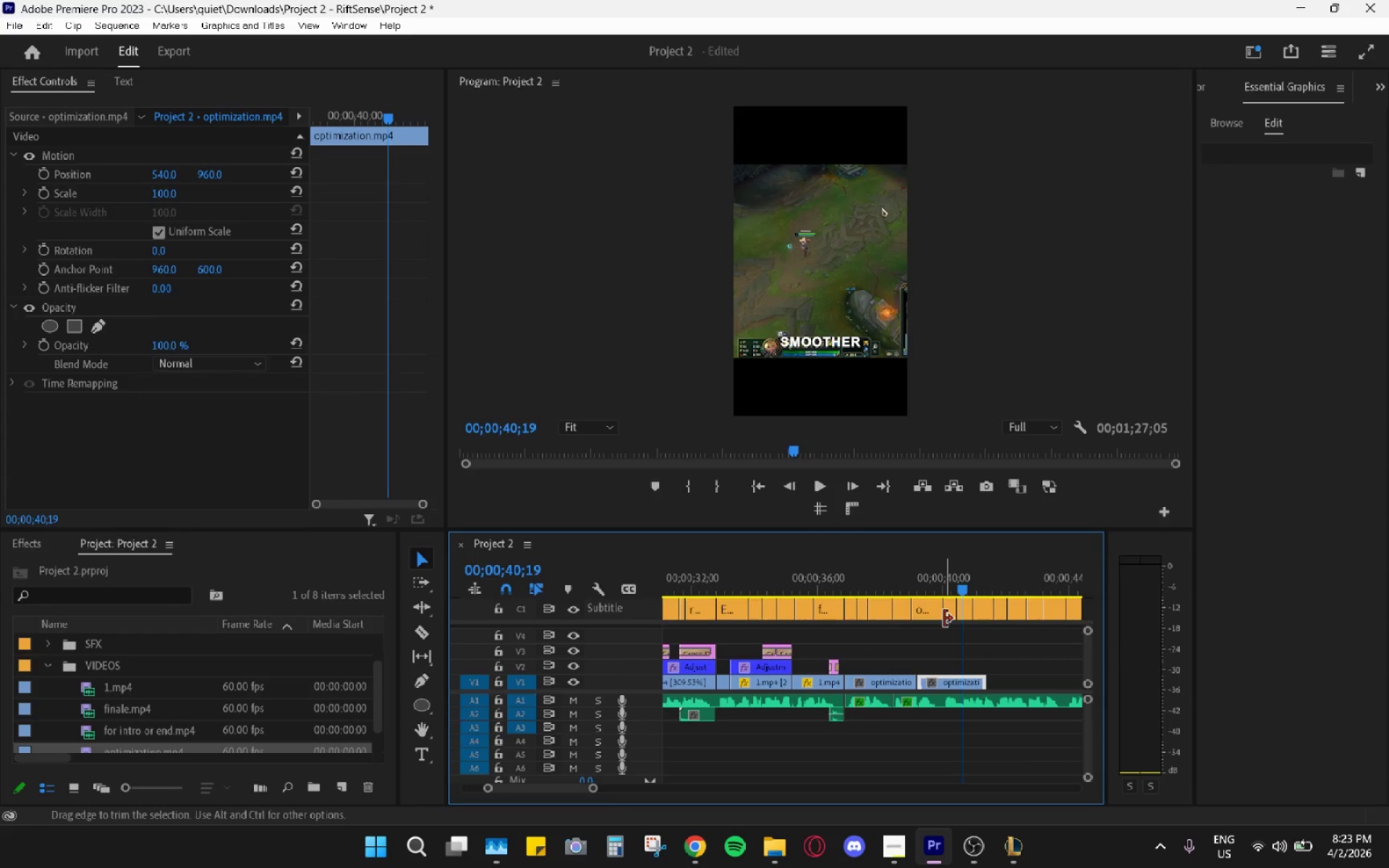 
left_click_drag(start_coordinate=[872, 578], to_coordinate=[869, 584])
 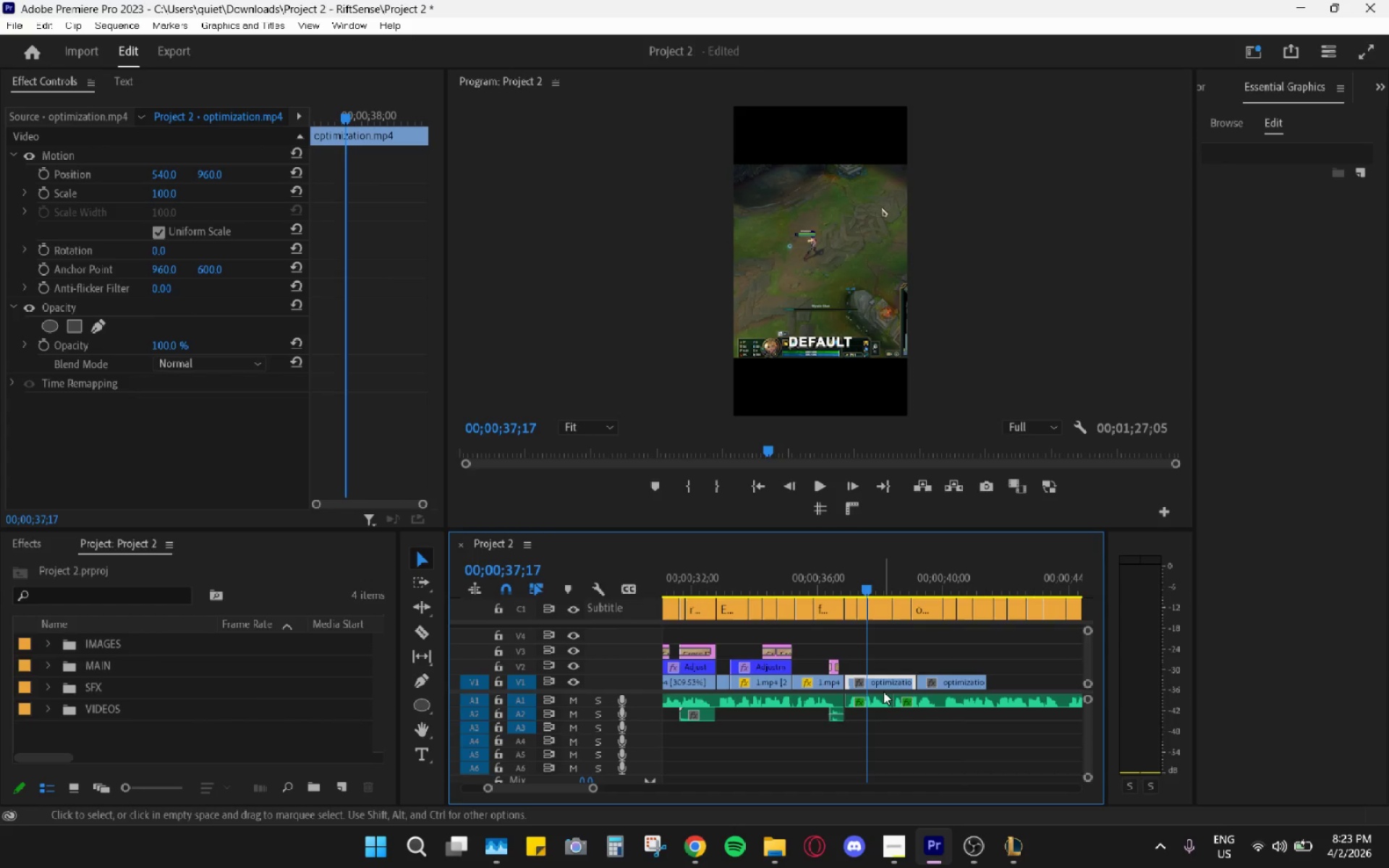 
left_click([889, 679])
 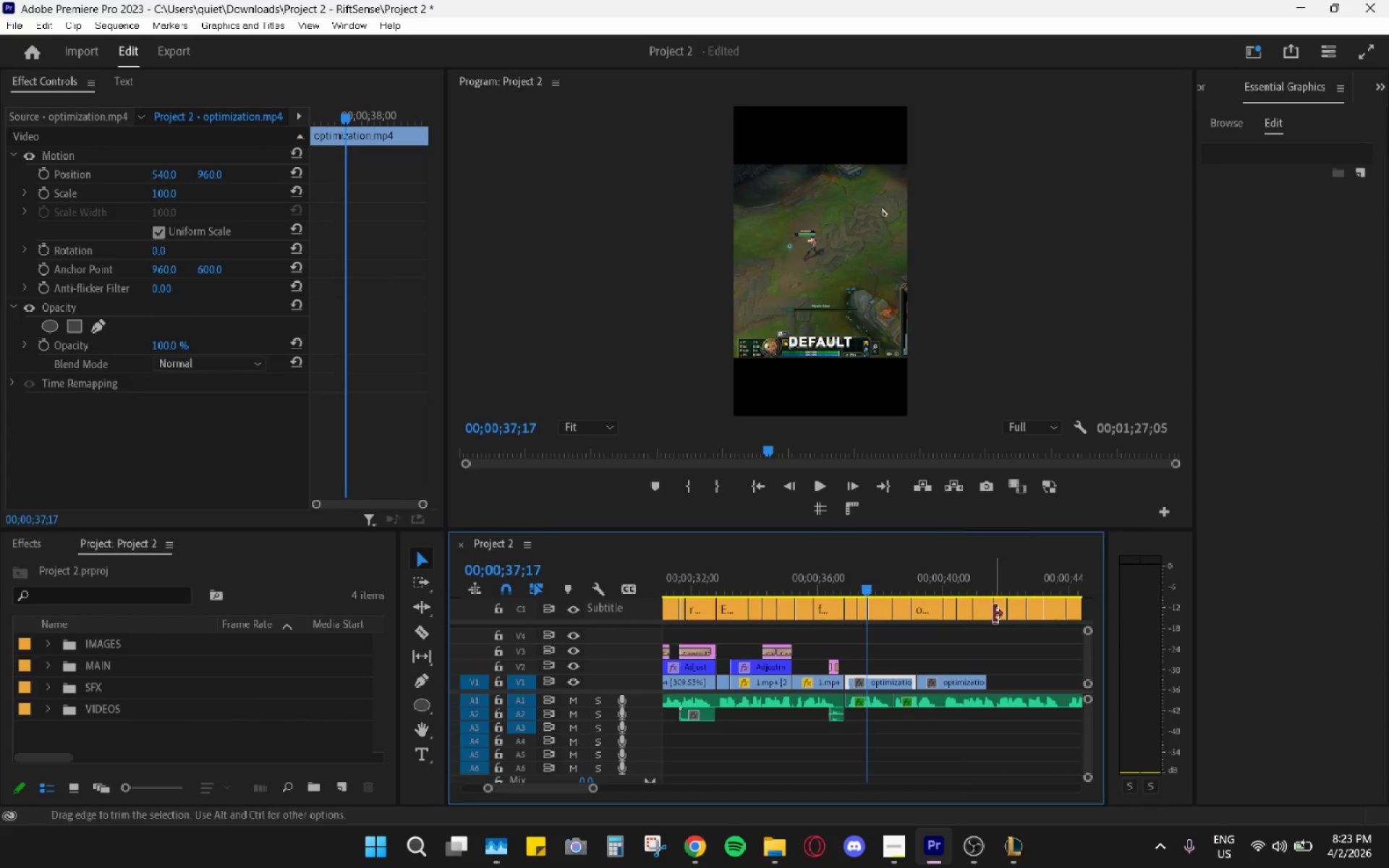 
left_click_drag(start_coordinate=[918, 575], to_coordinate=[907, 562])
 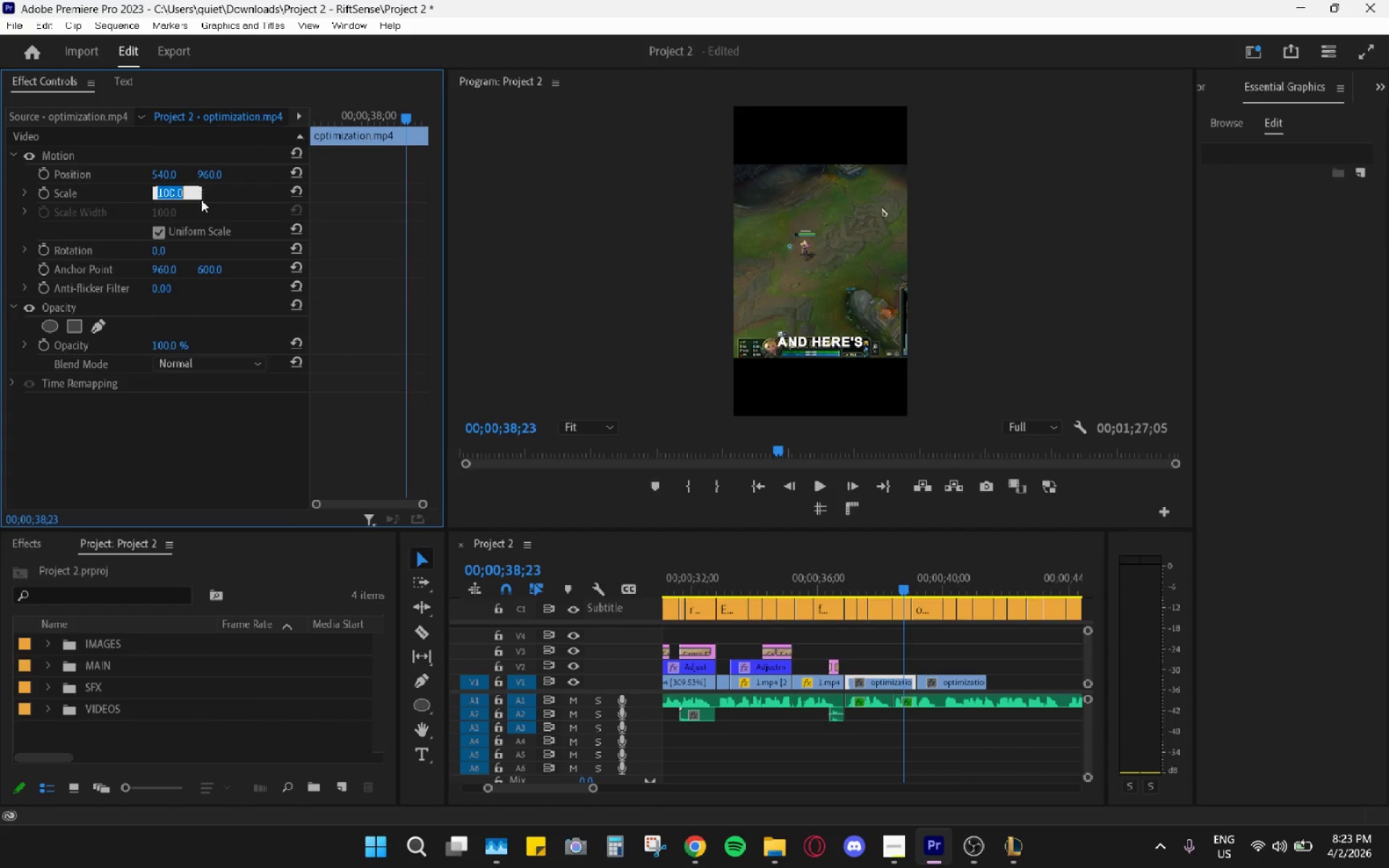 
key(Numpad1)
 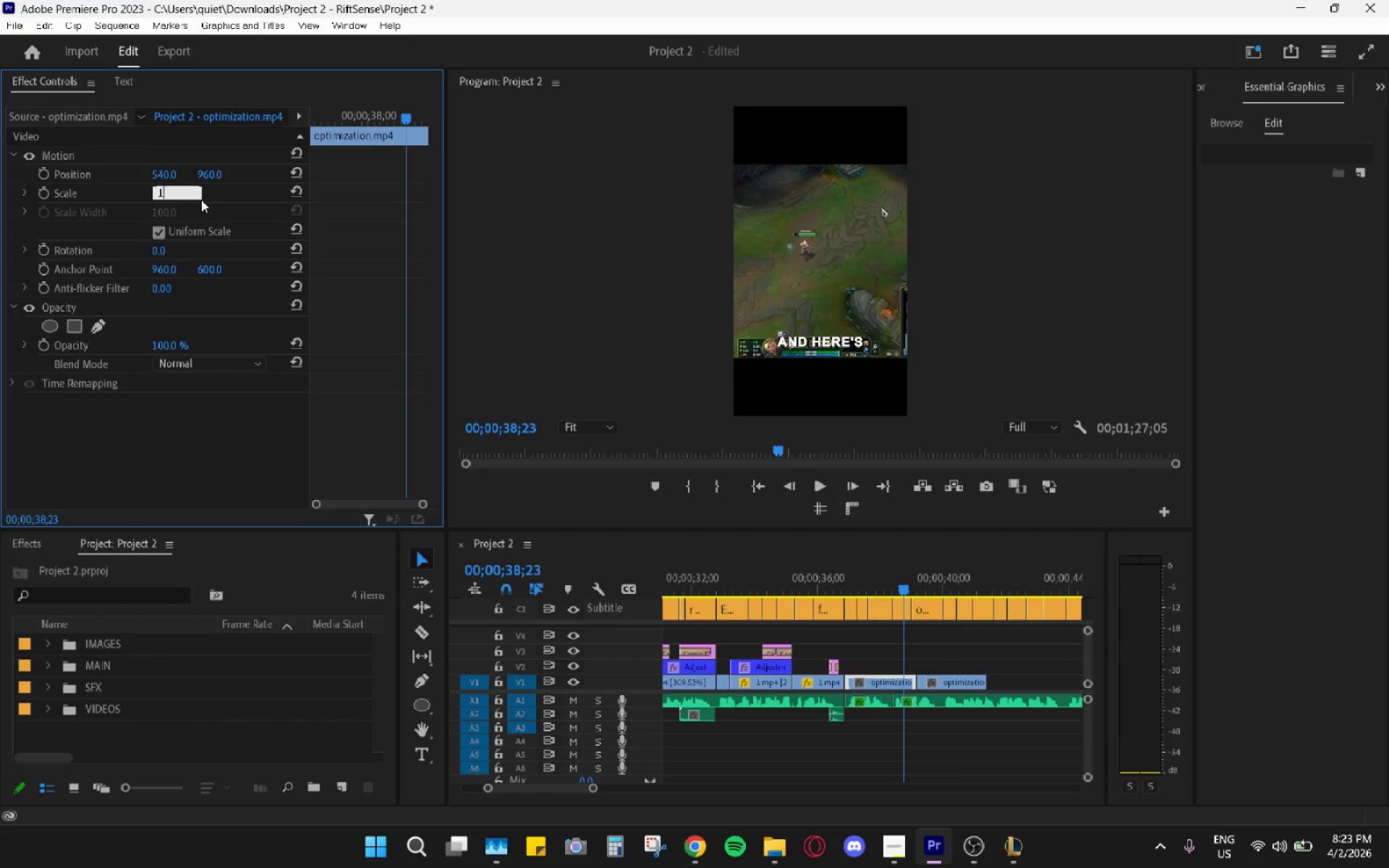 
key(Numpad5)
 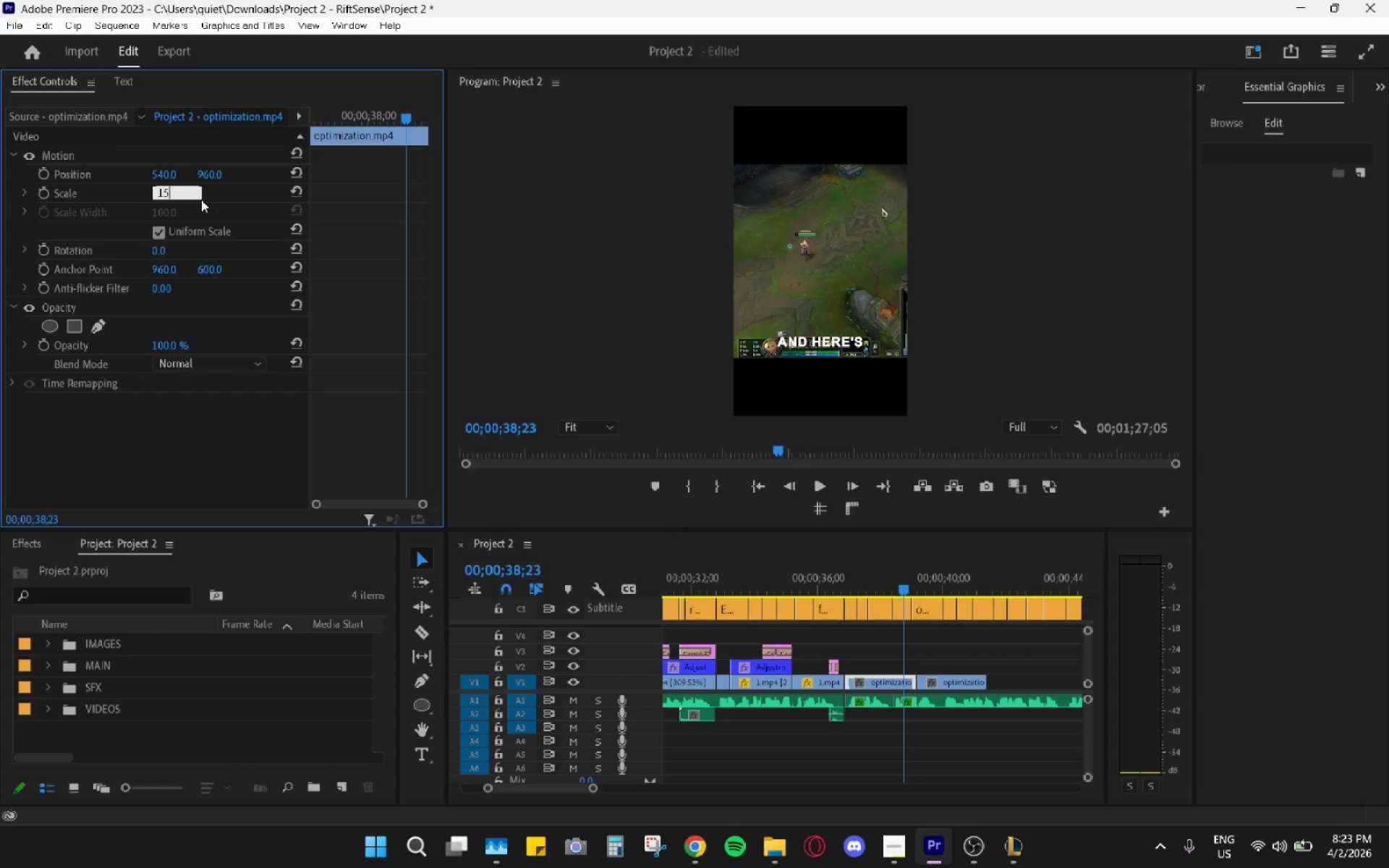 
key(Numpad0)
 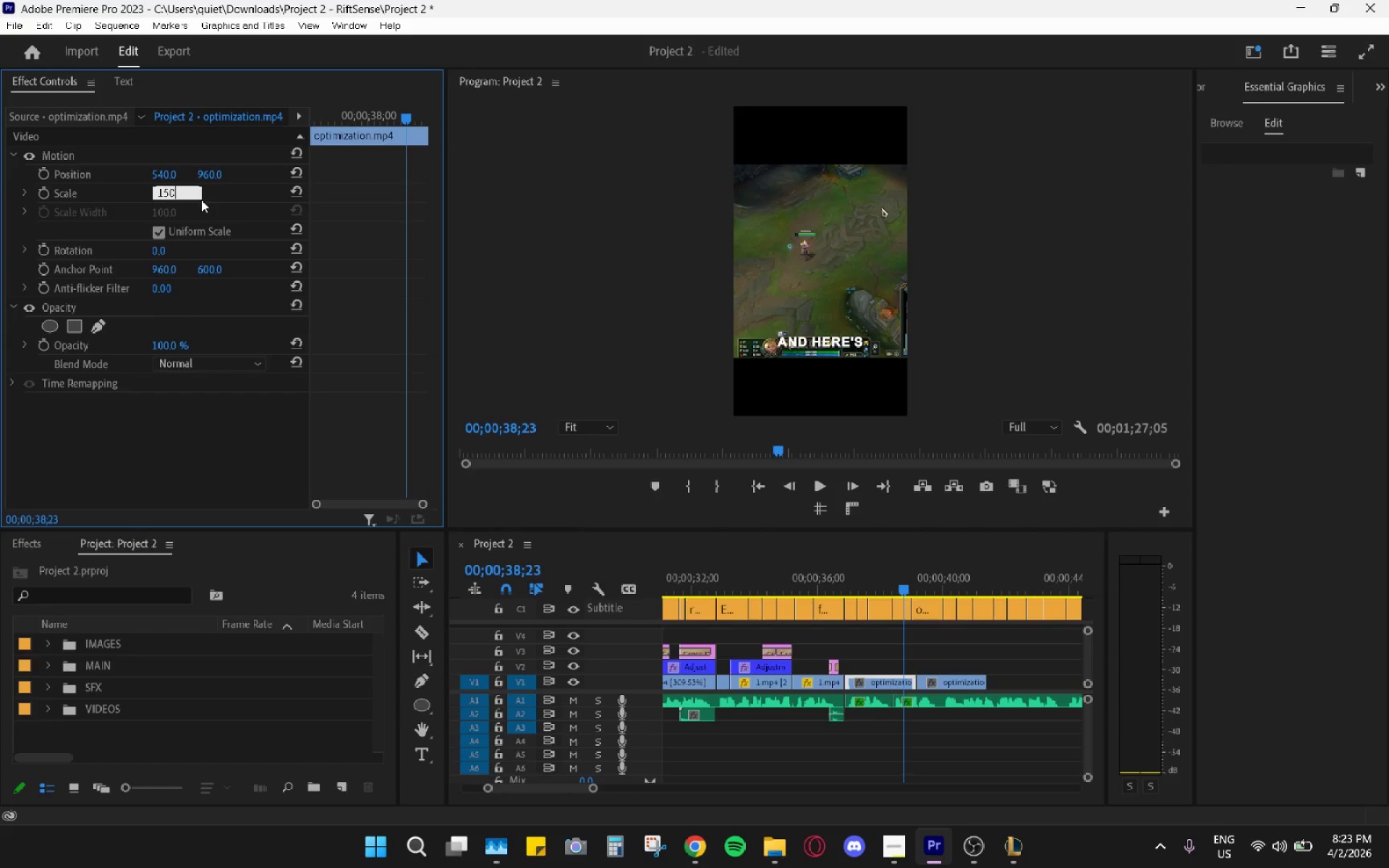 
key(Enter)
 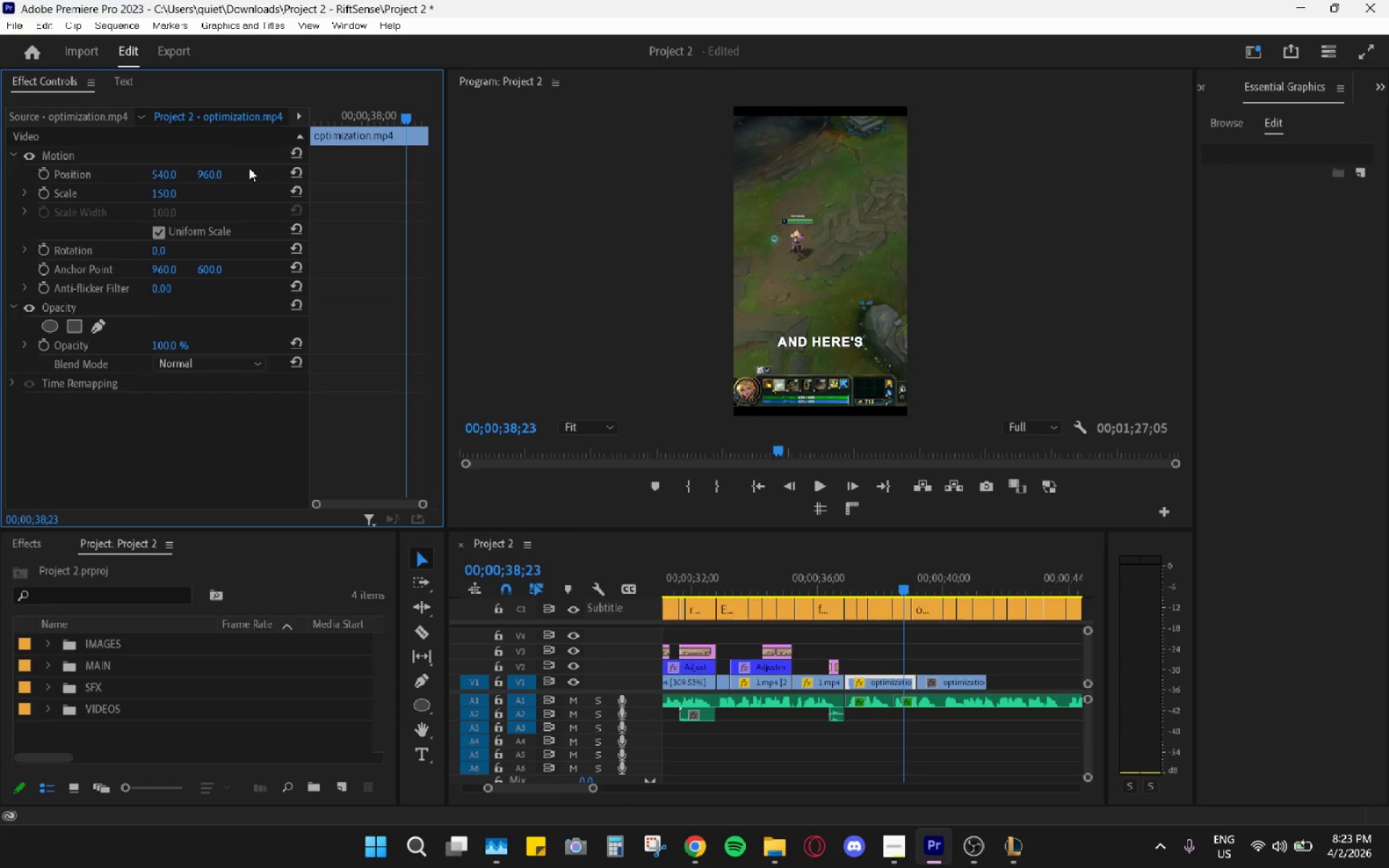 
left_click([160, 196])
 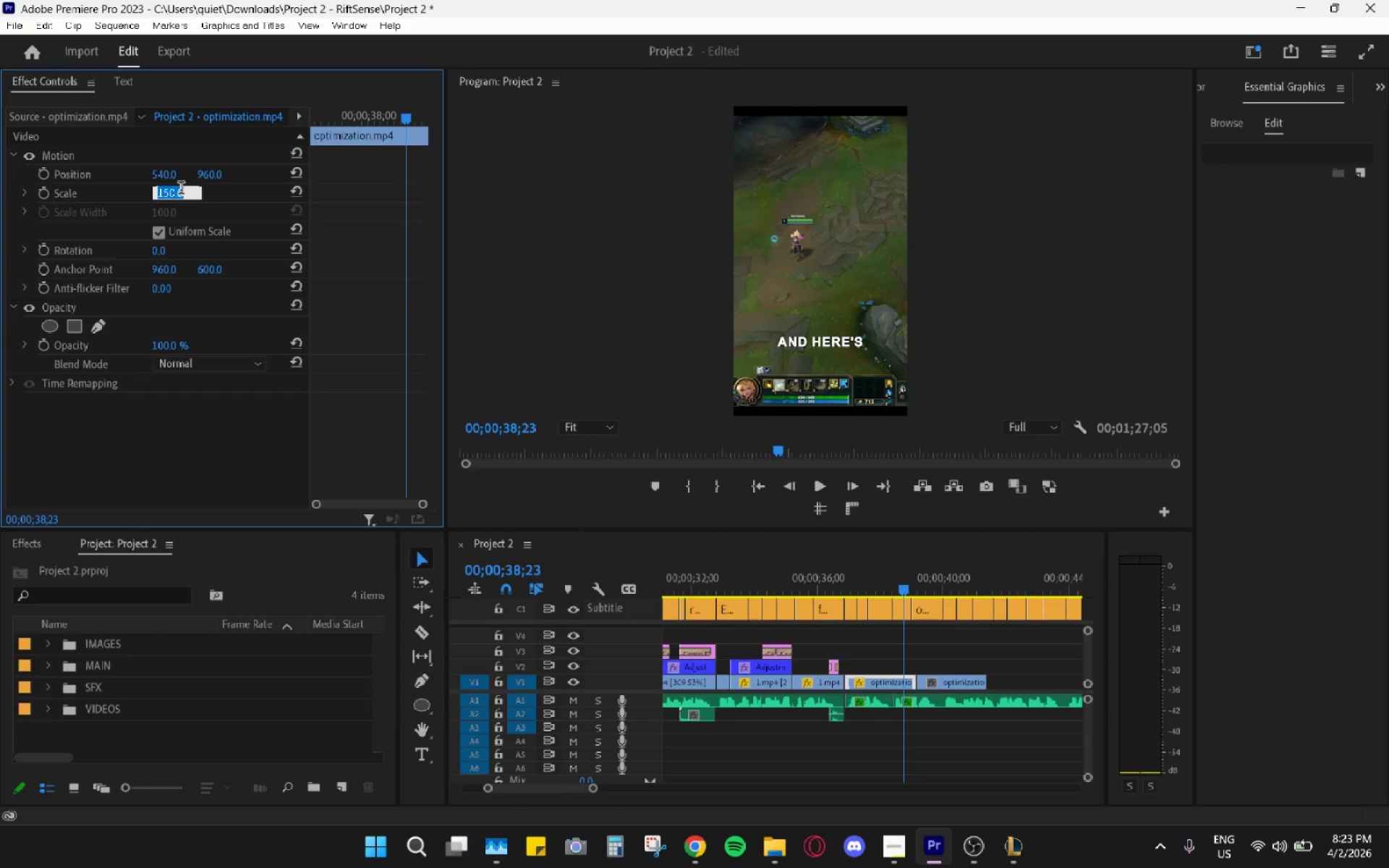 
key(Numpad1)
 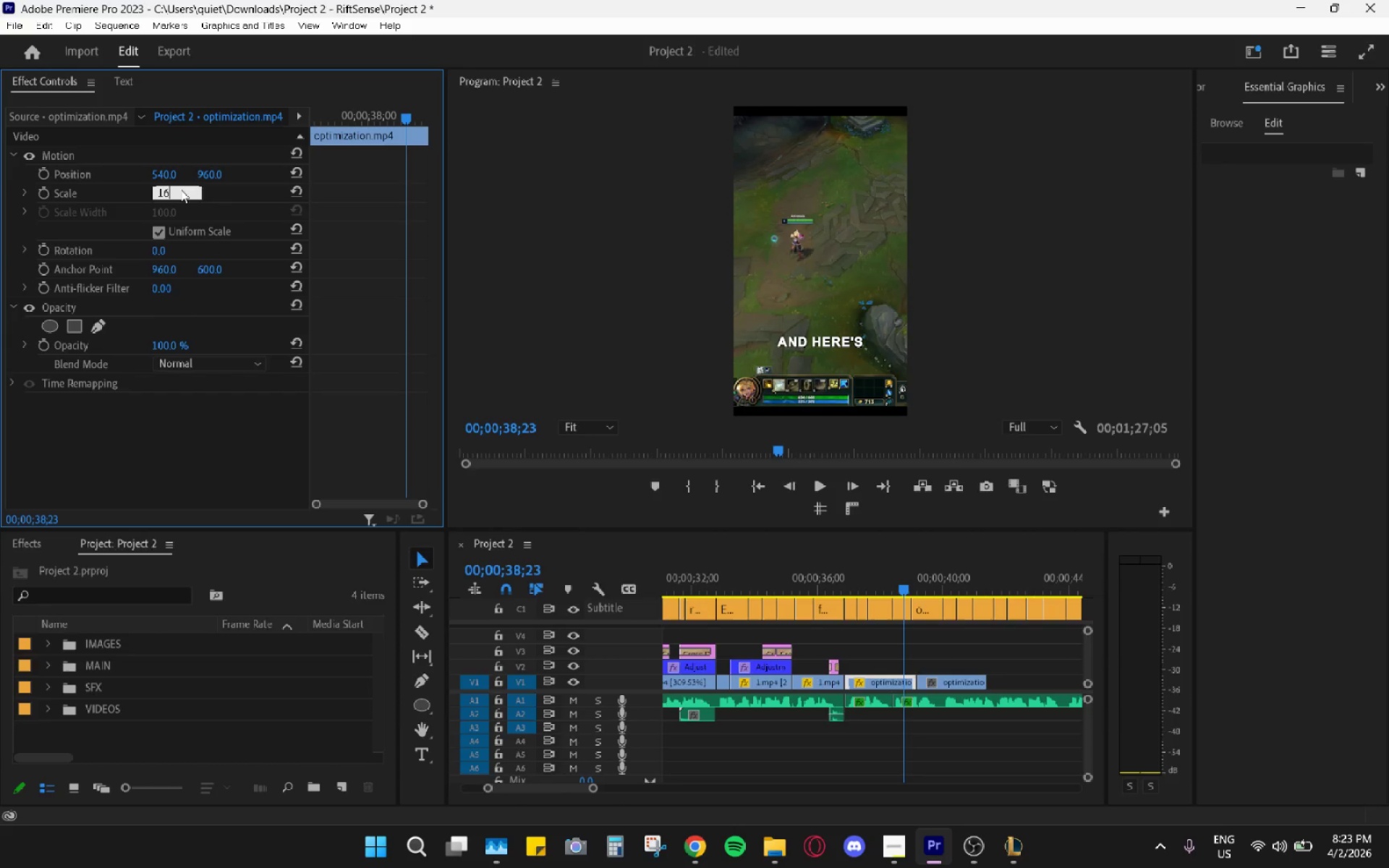 
key(Numpad6)
 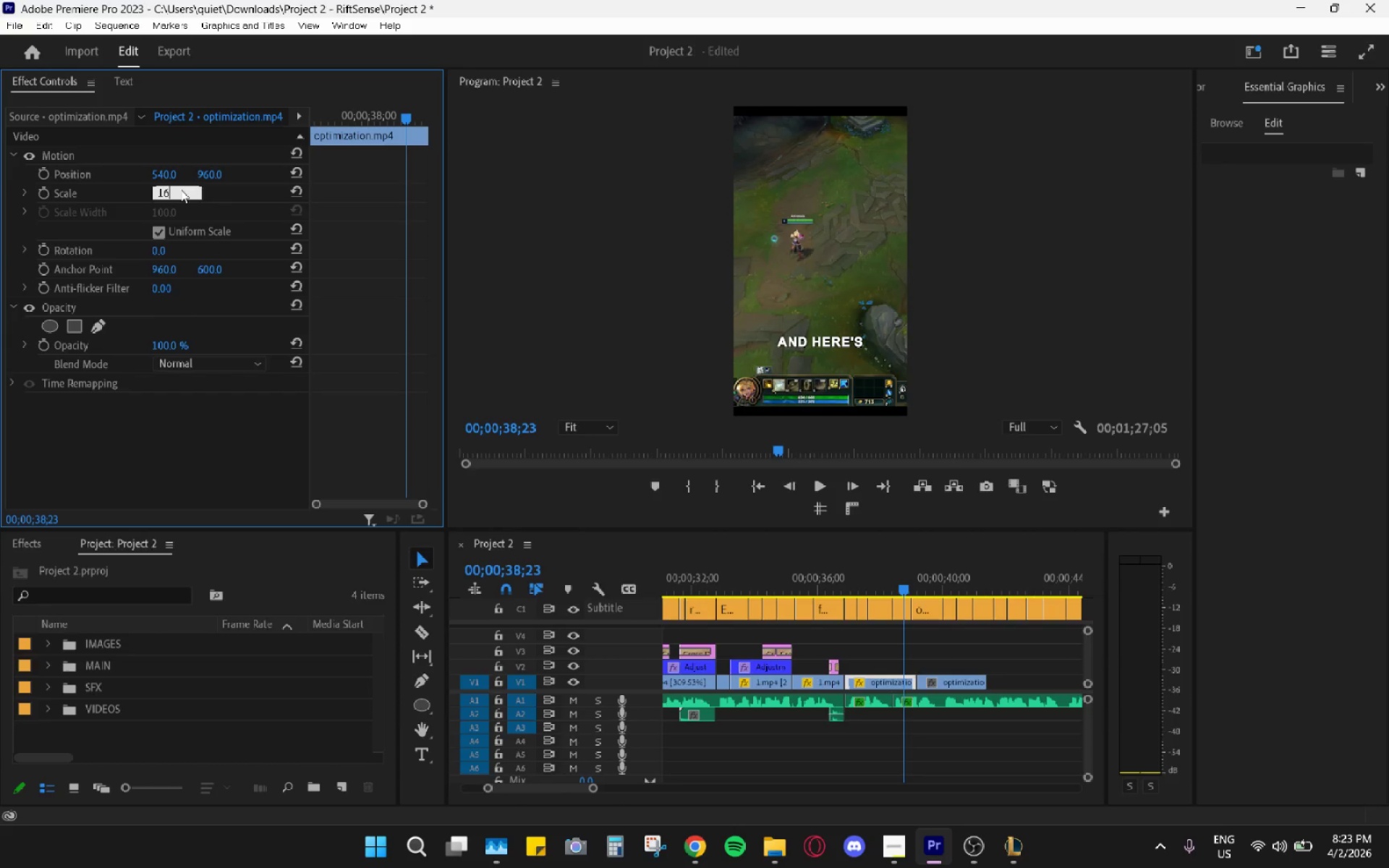 
key(Numpad0)
 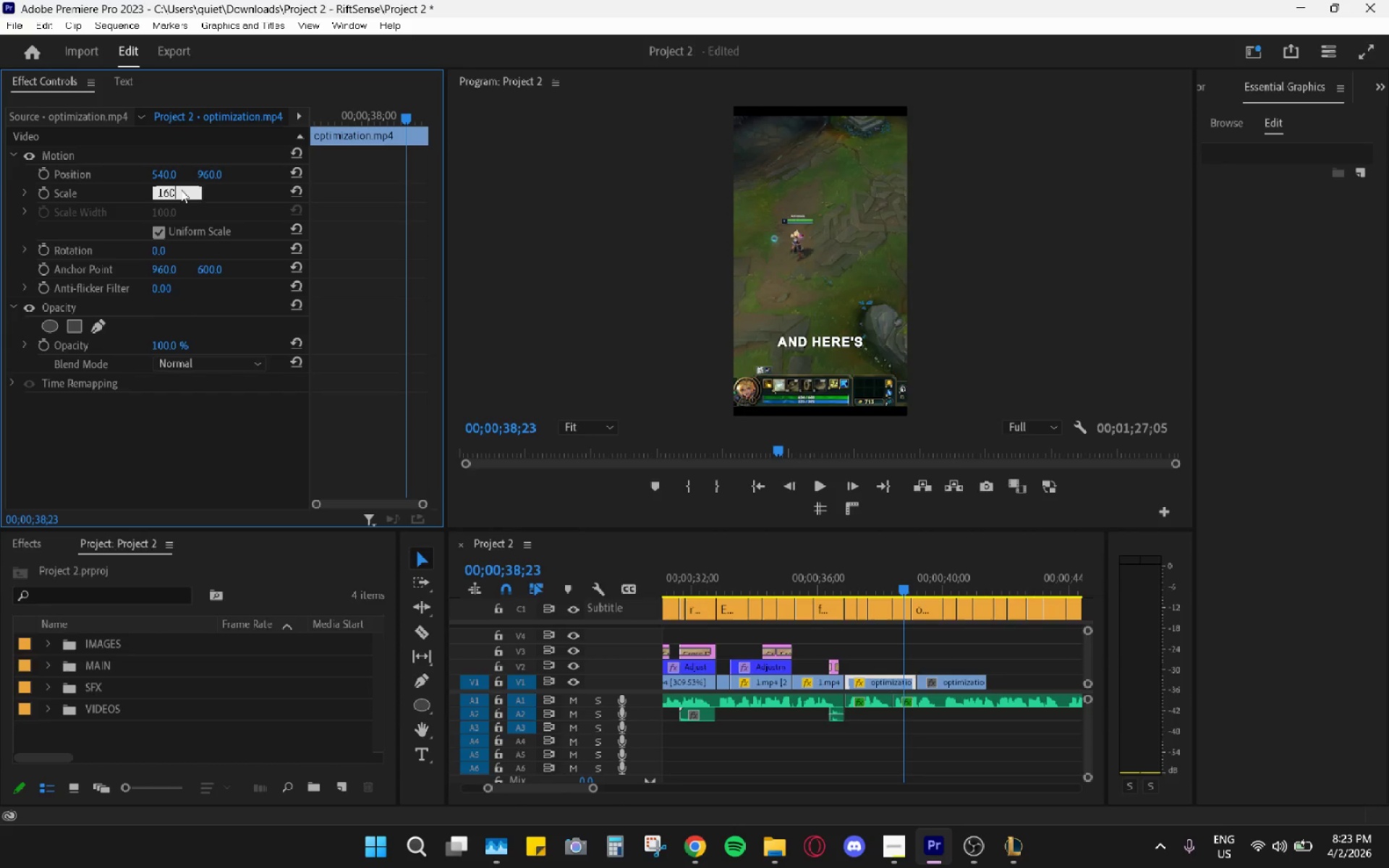 
key(Enter)
 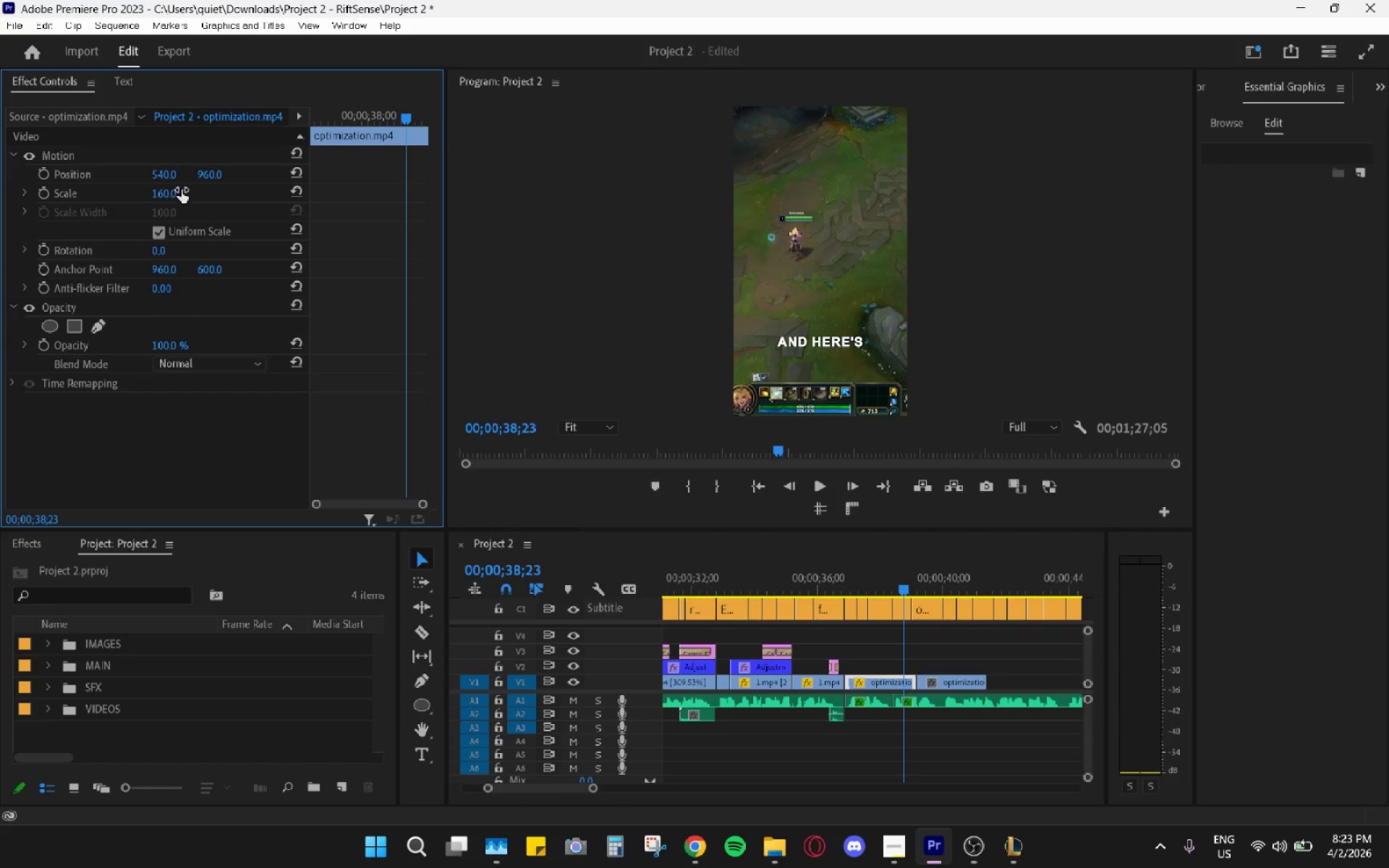 
left_click_drag(start_coordinate=[181, 190], to_coordinate=[199, 195])
 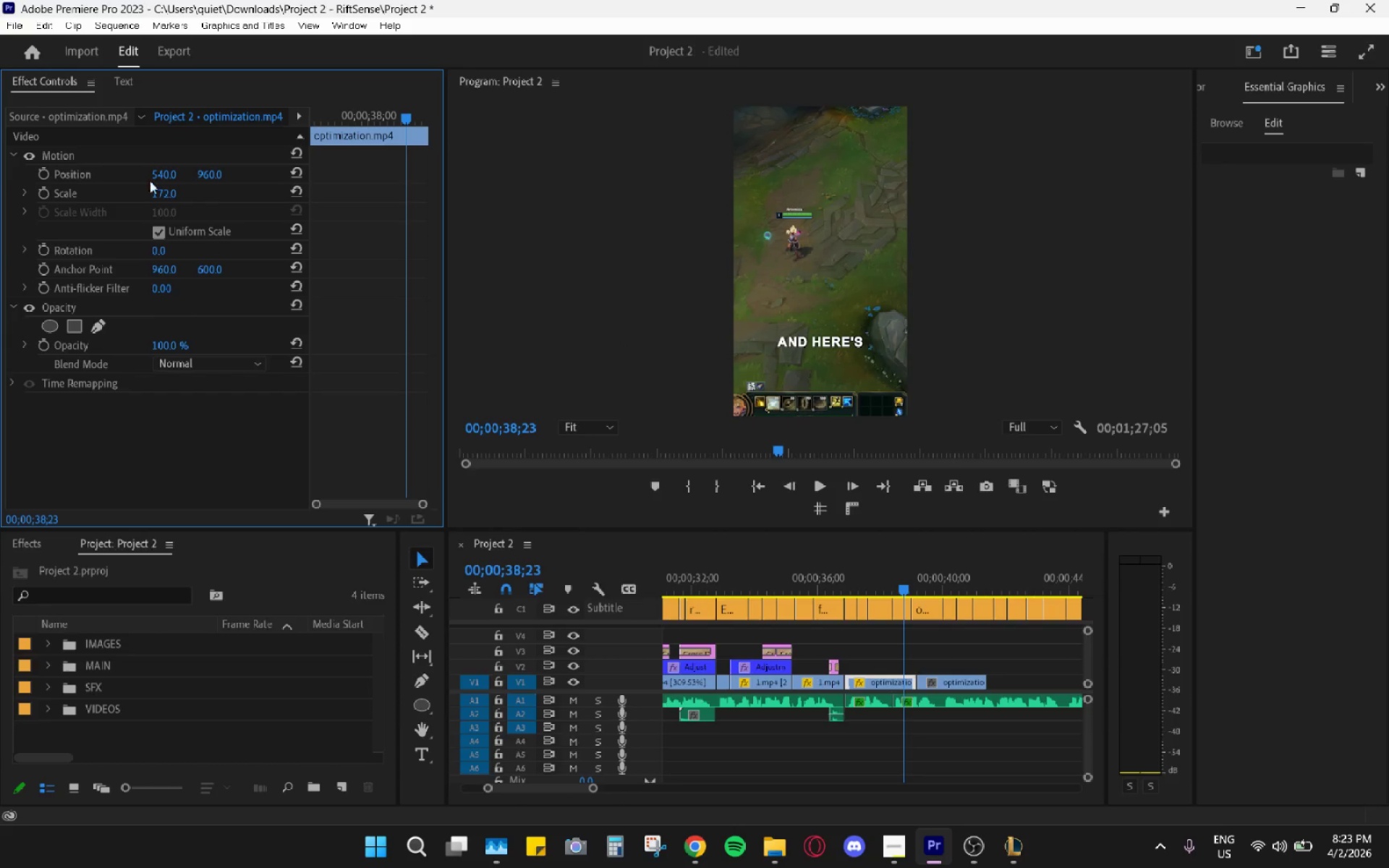 
left_click_drag(start_coordinate=[164, 194], to_coordinate=[200, 194])
 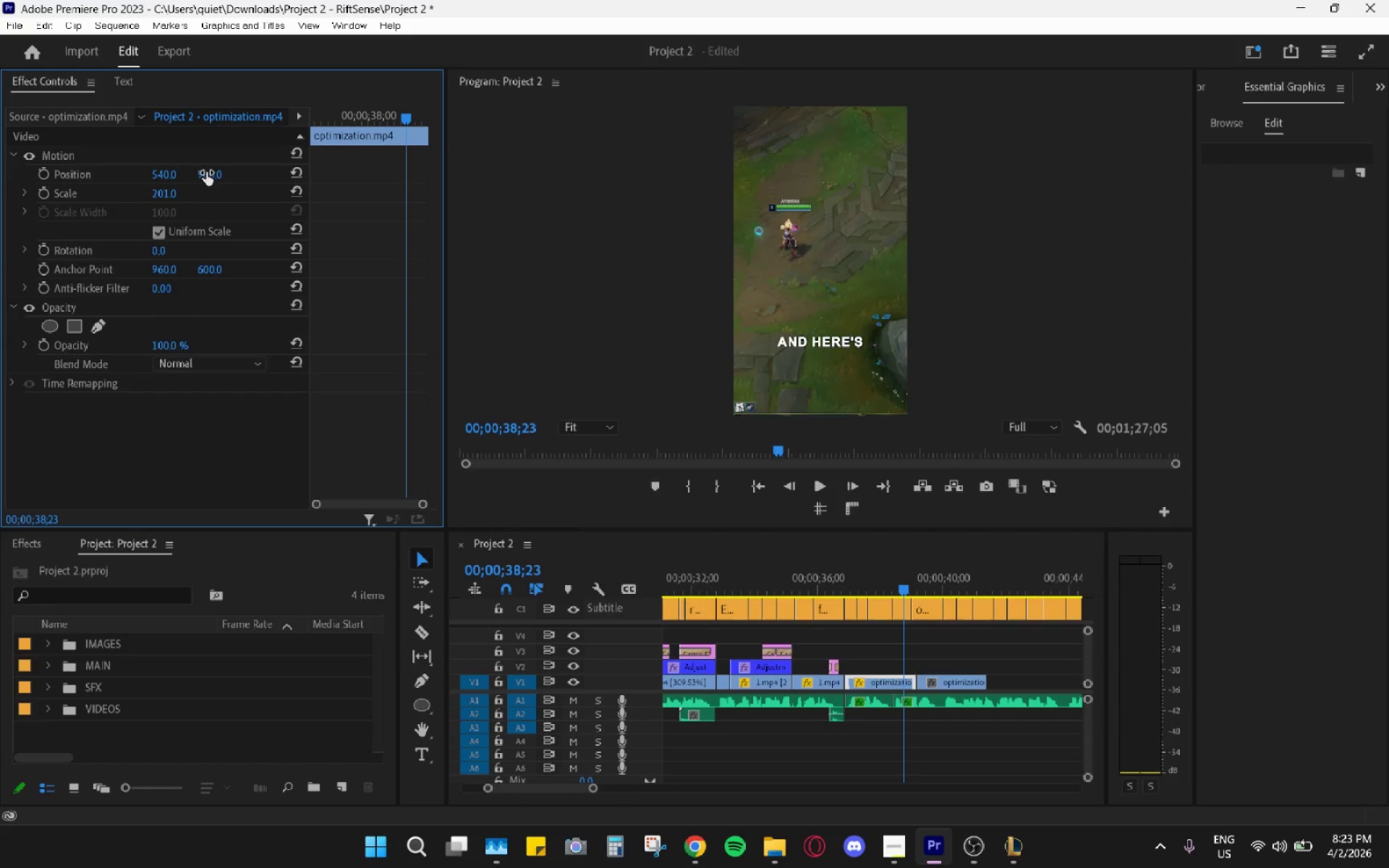 
left_click_drag(start_coordinate=[207, 172], to_coordinate=[396, 143])
 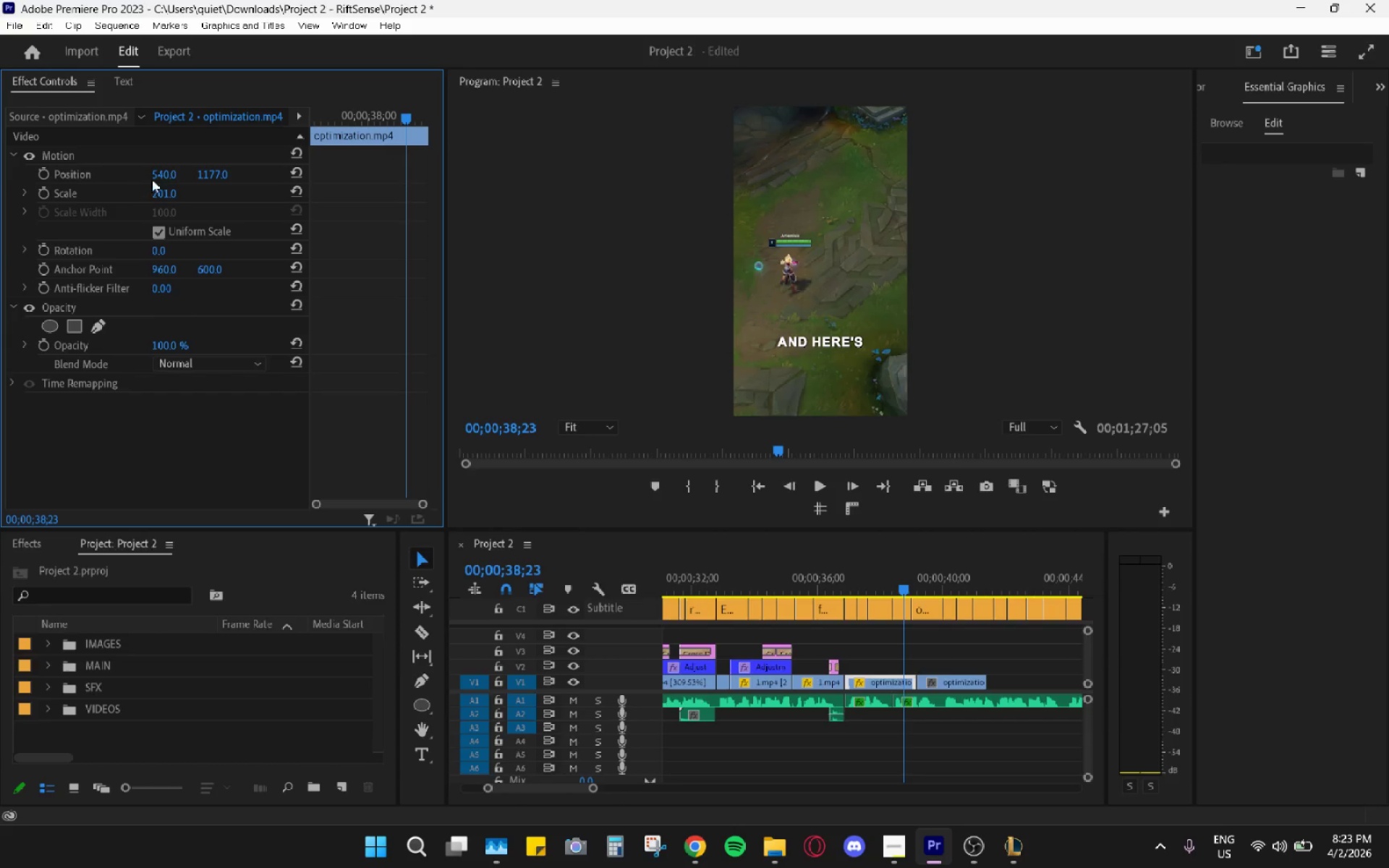 
left_click_drag(start_coordinate=[163, 174], to_coordinate=[34, 178])
 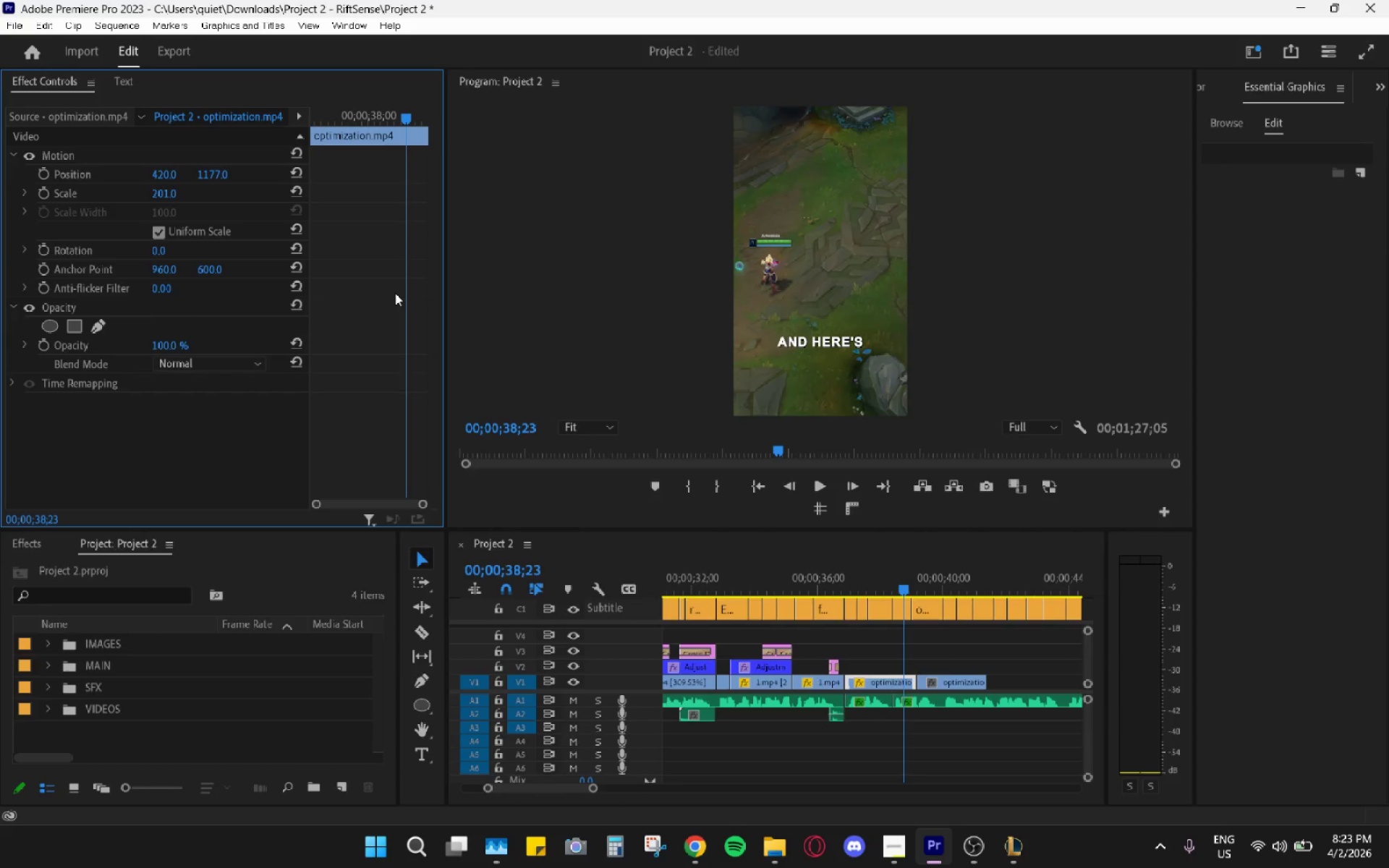 
left_click([87, 163])
 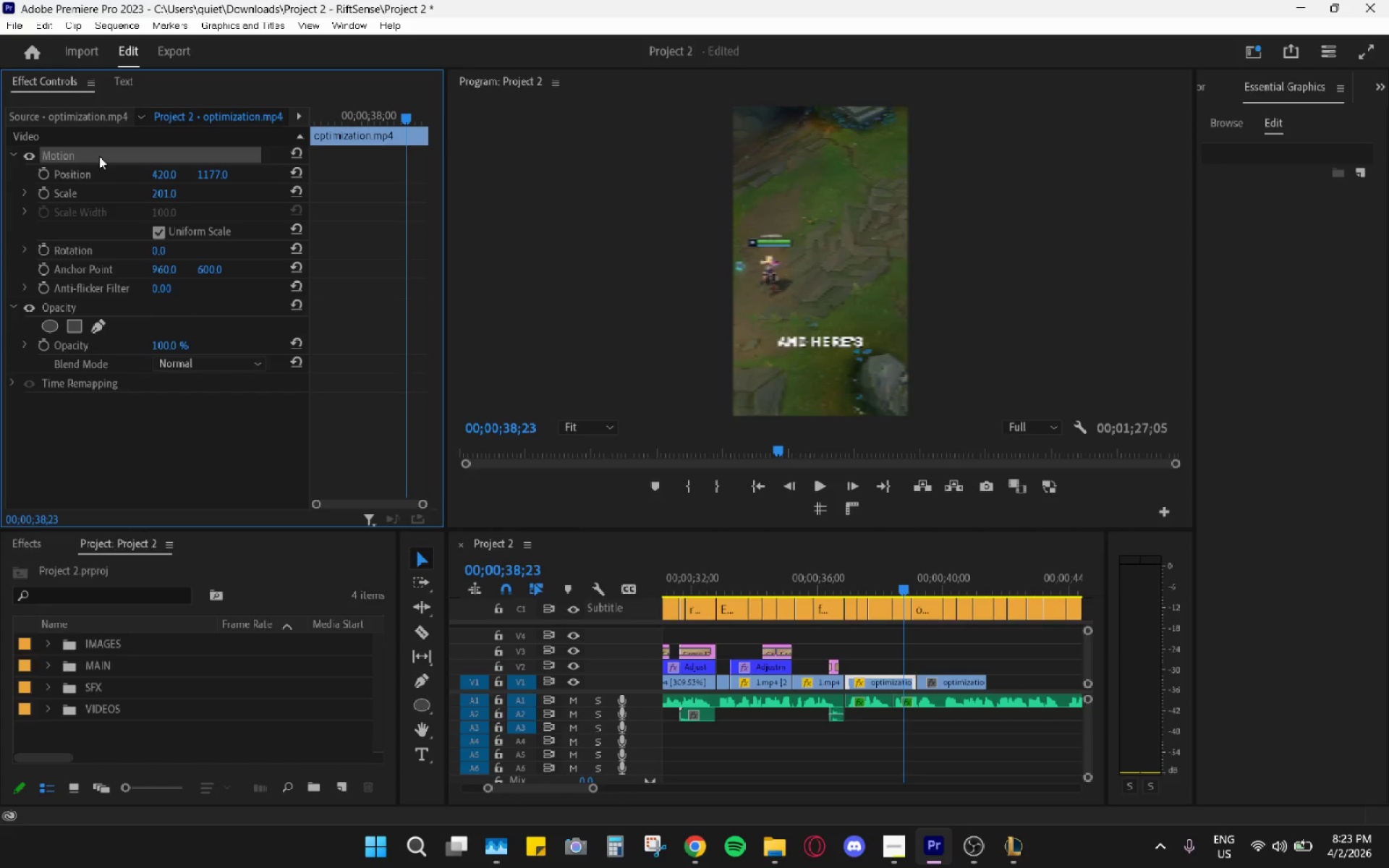 
key(Control+C)
 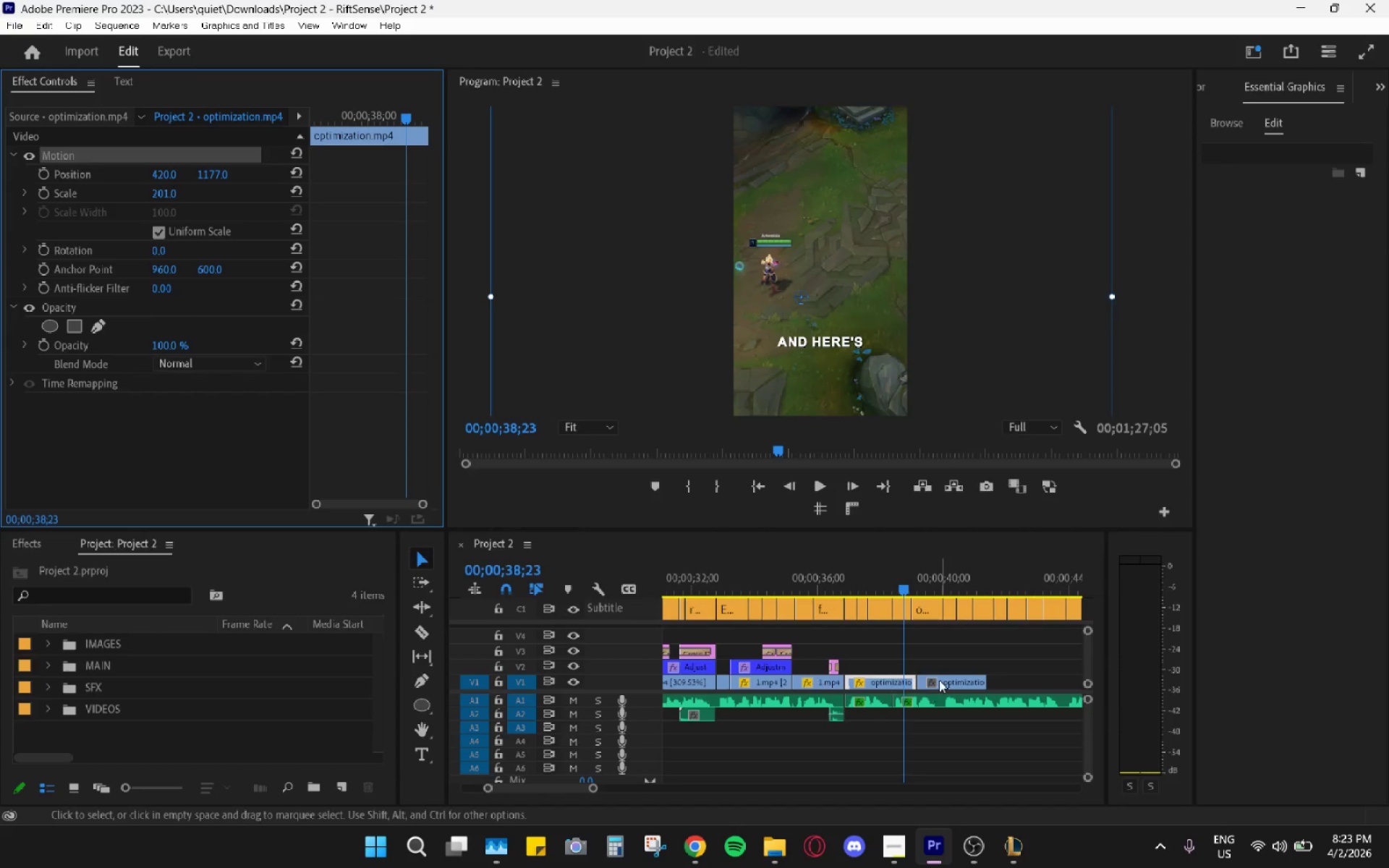 
left_click([939, 680])
 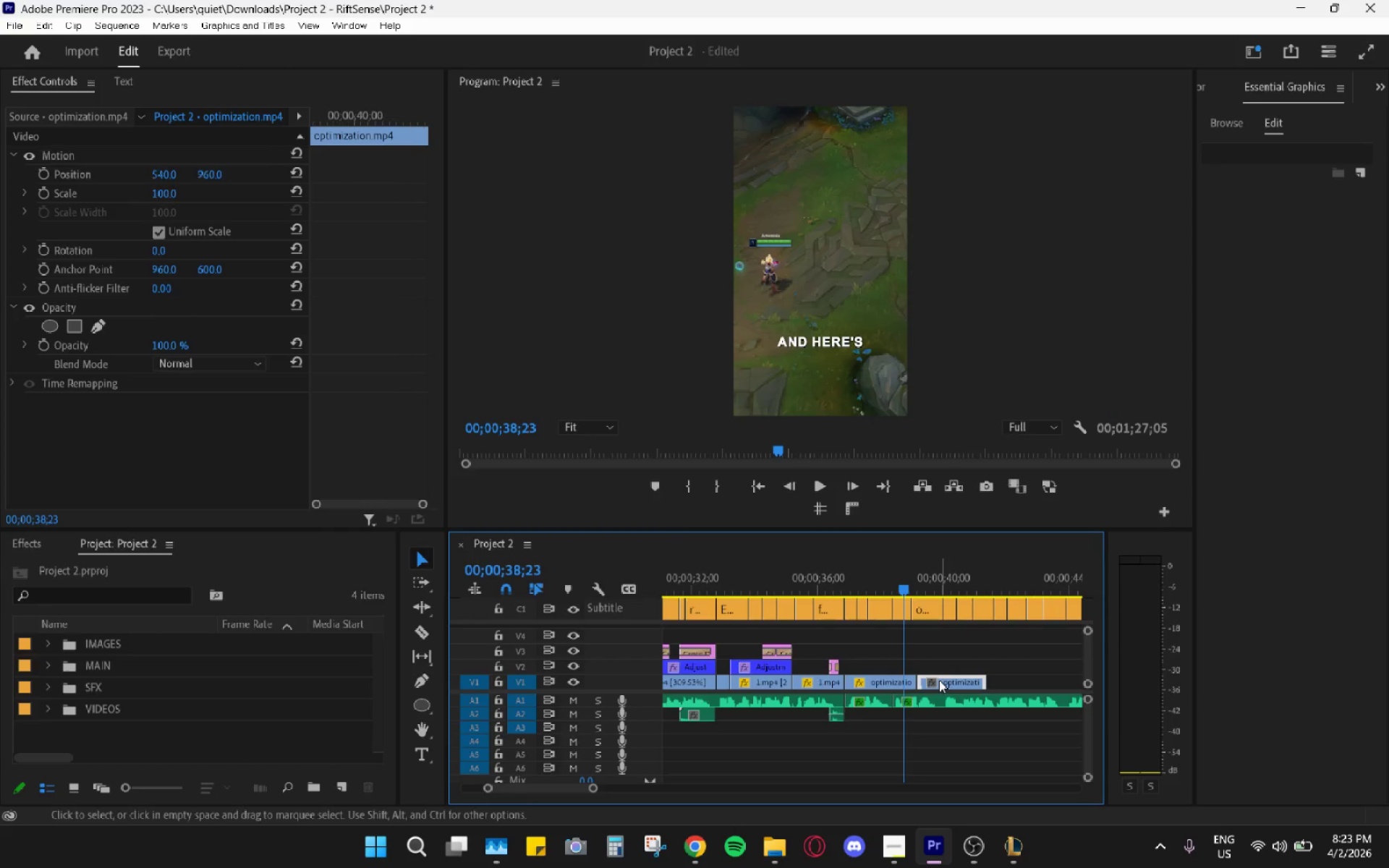 
key(Control+V)
 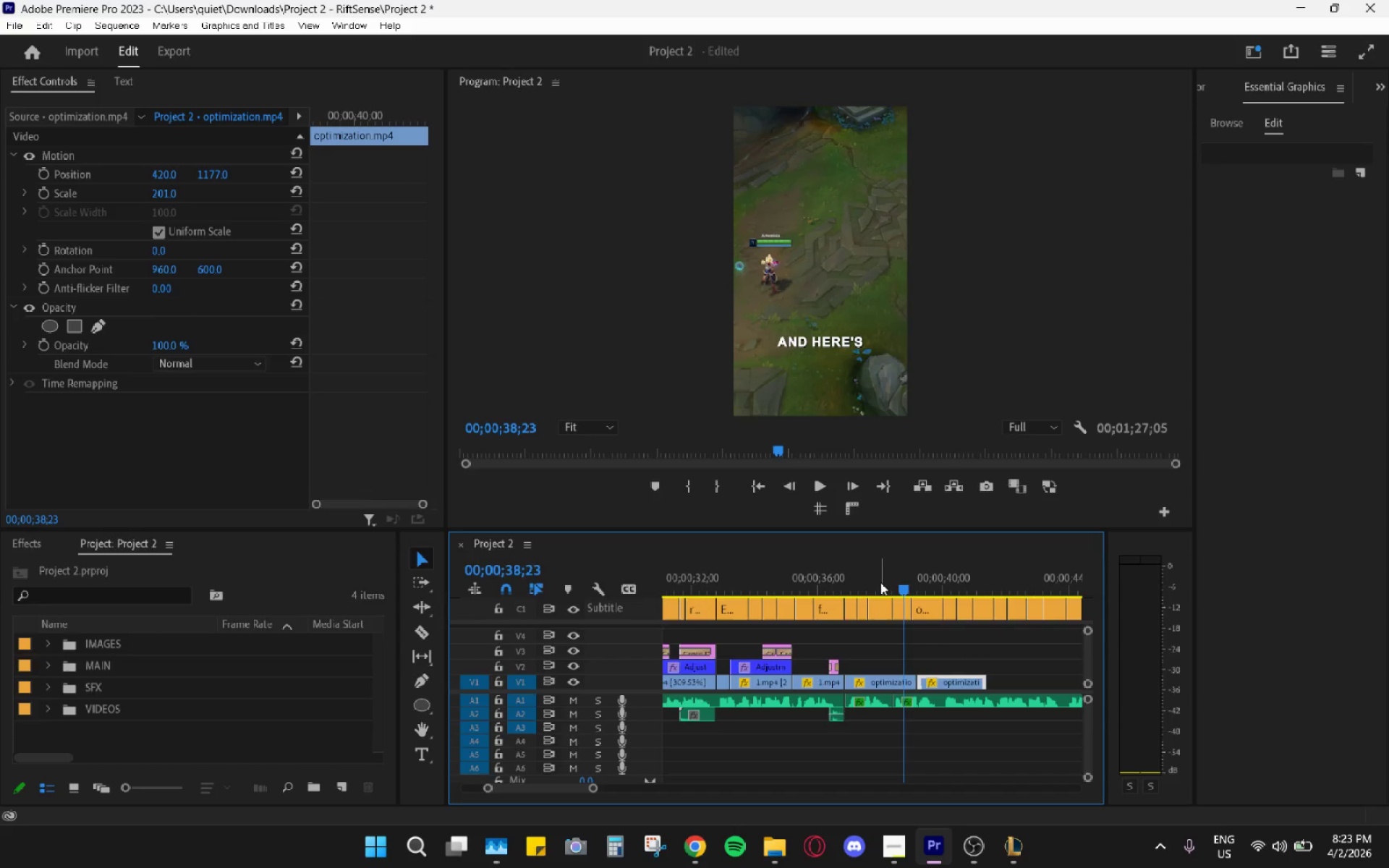 
left_click_drag(start_coordinate=[878, 581], to_coordinate=[850, 568])
 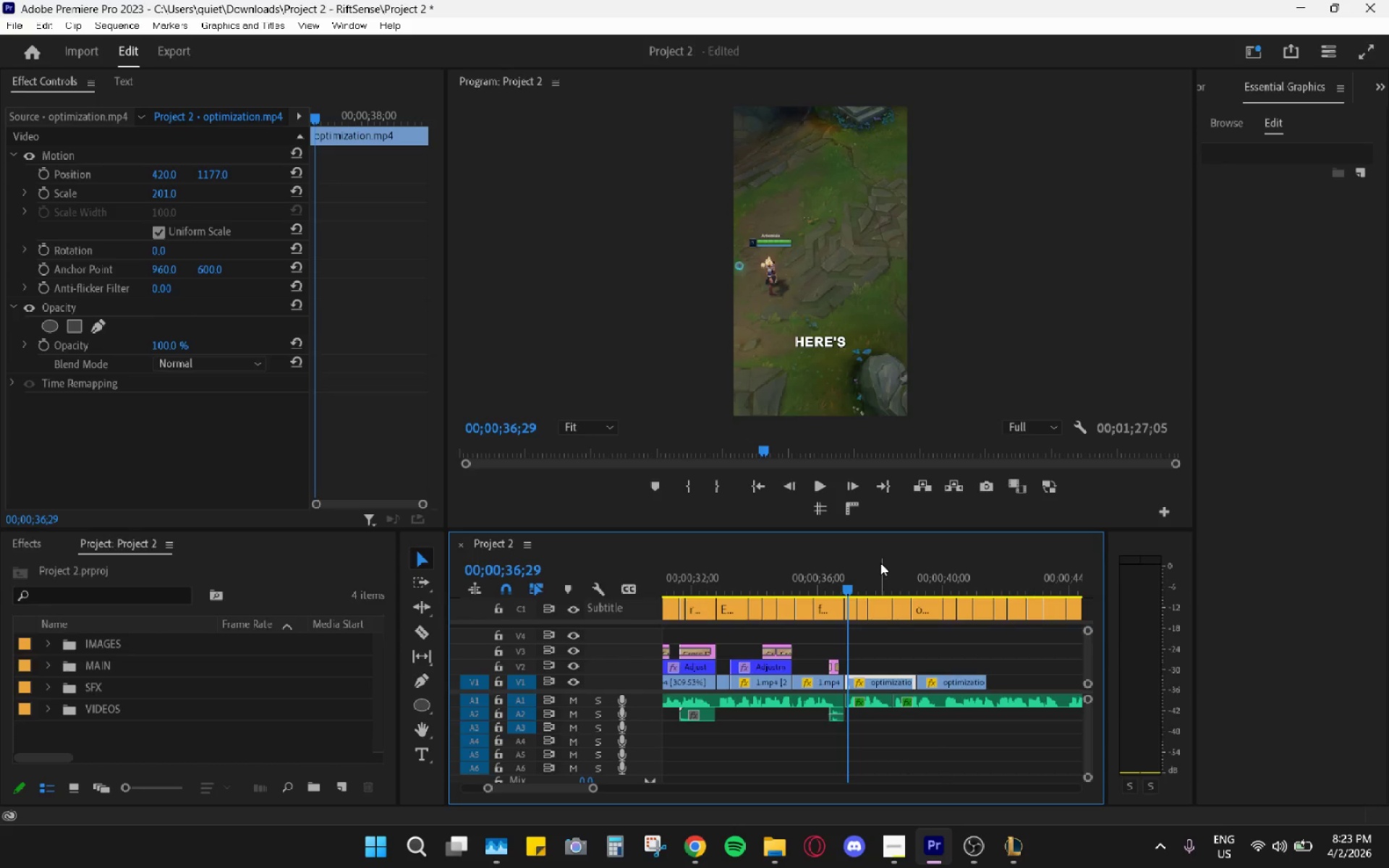 
key(Space)
 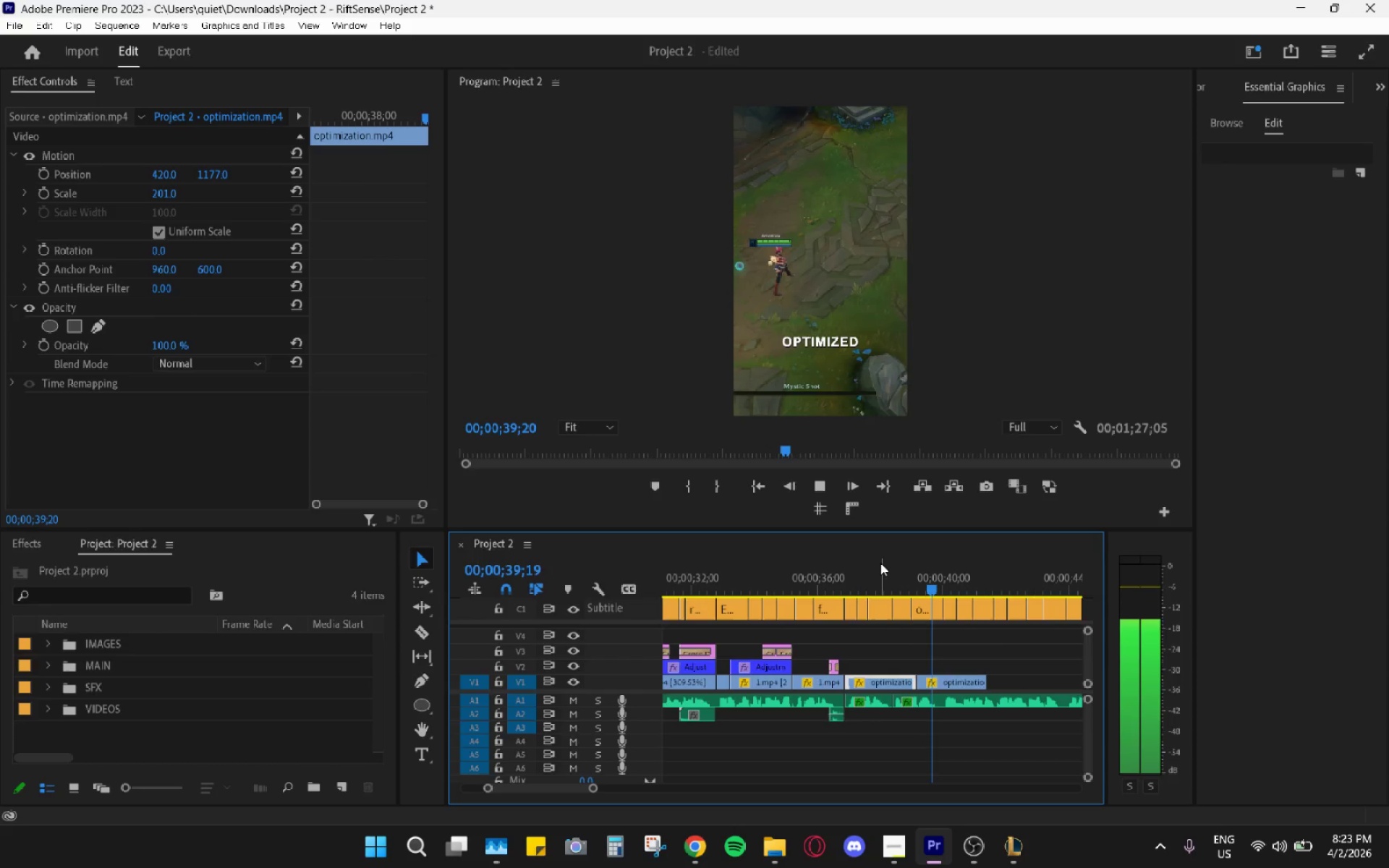 
key(Space)
 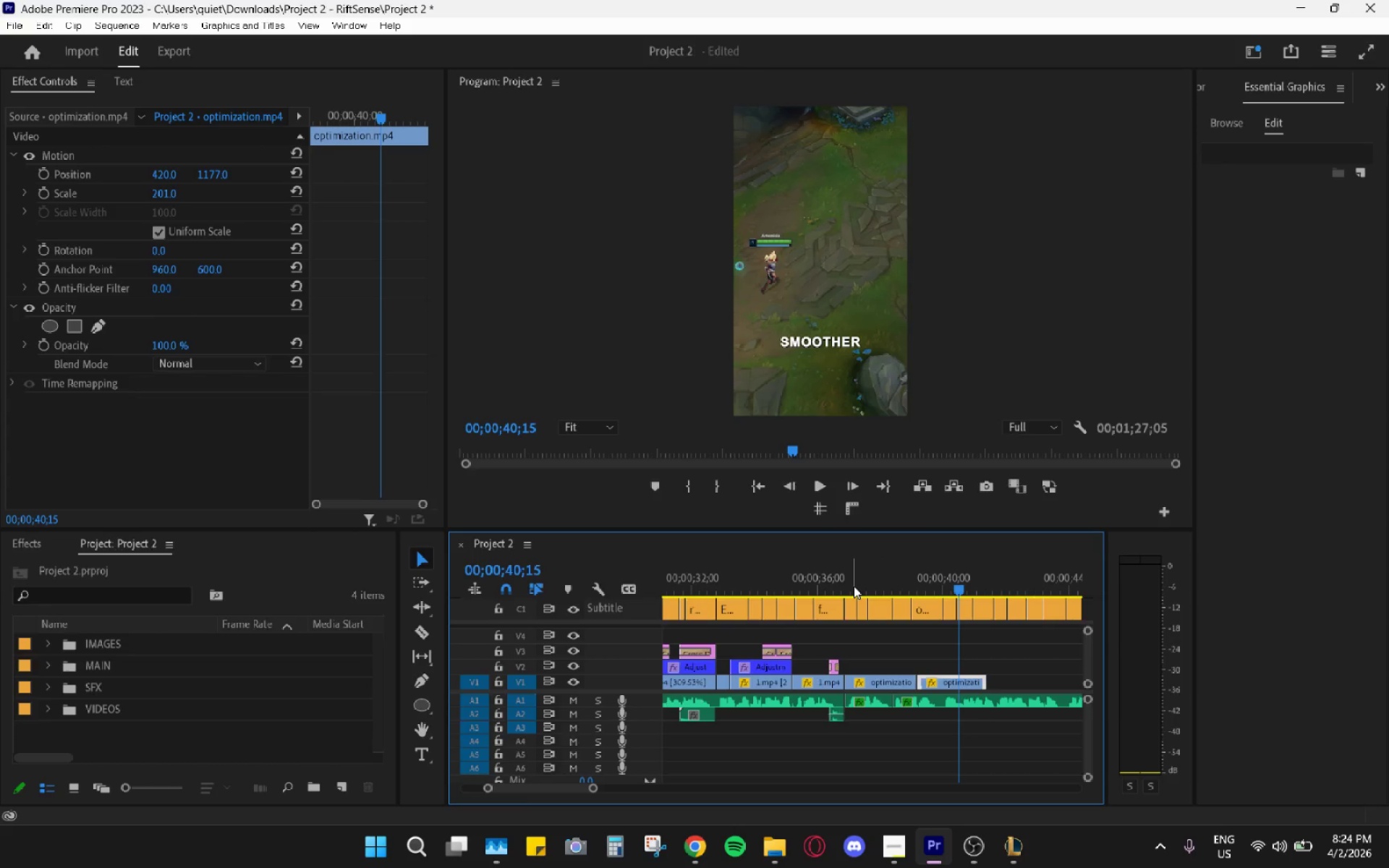 
left_click_drag(start_coordinate=[879, 656], to_coordinate=[941, 681])
 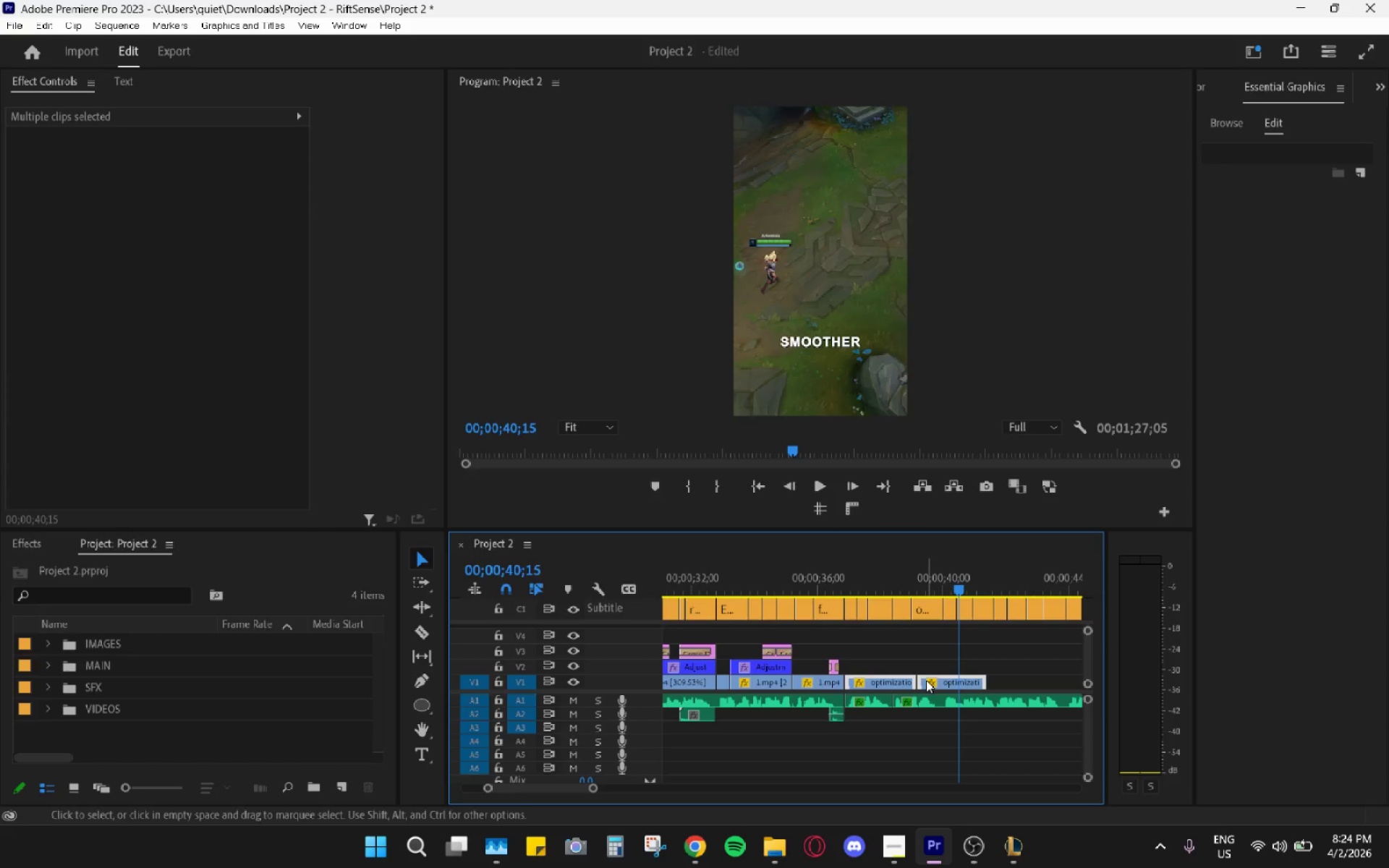 
key(H)
 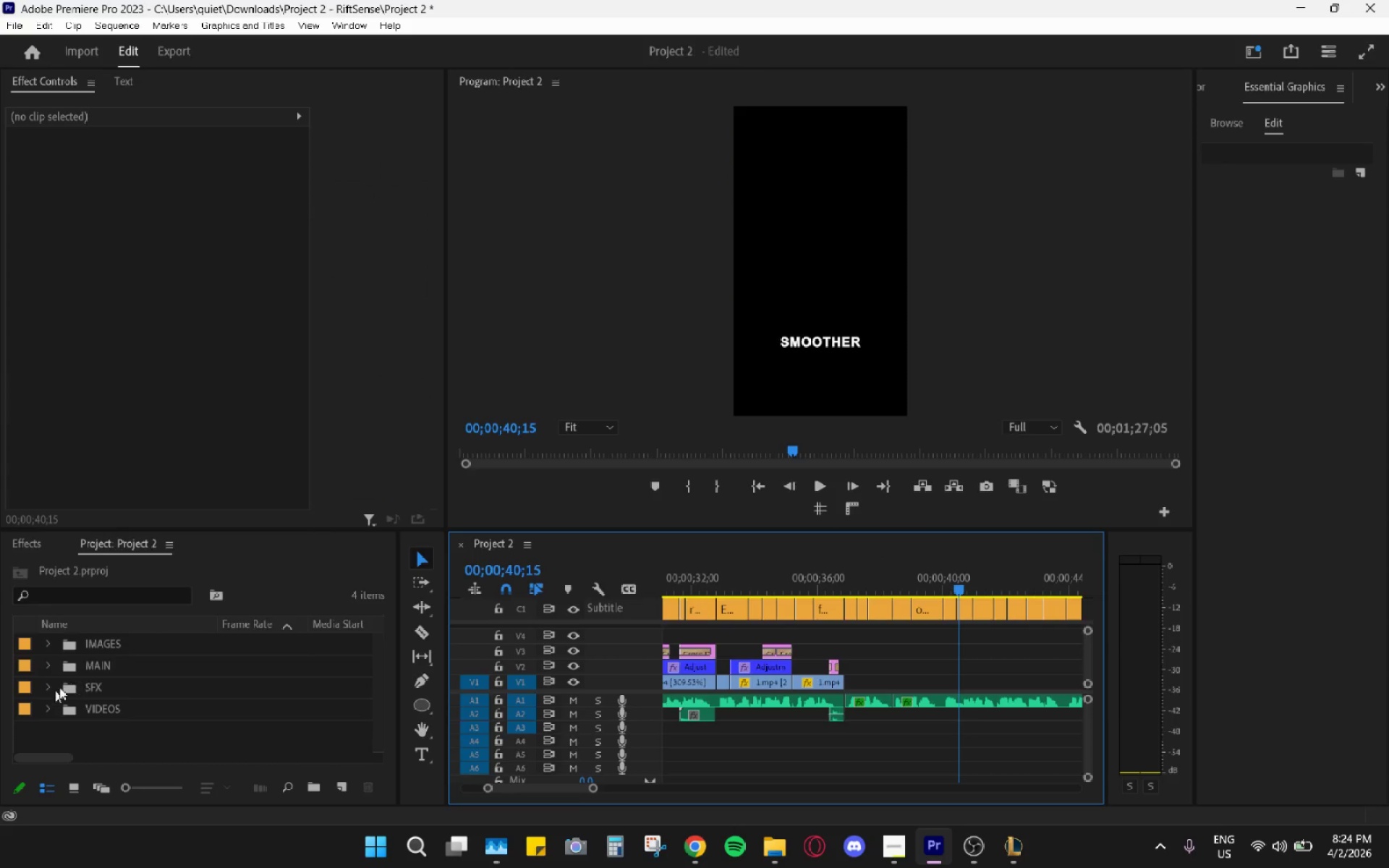 
left_click([41, 715])
 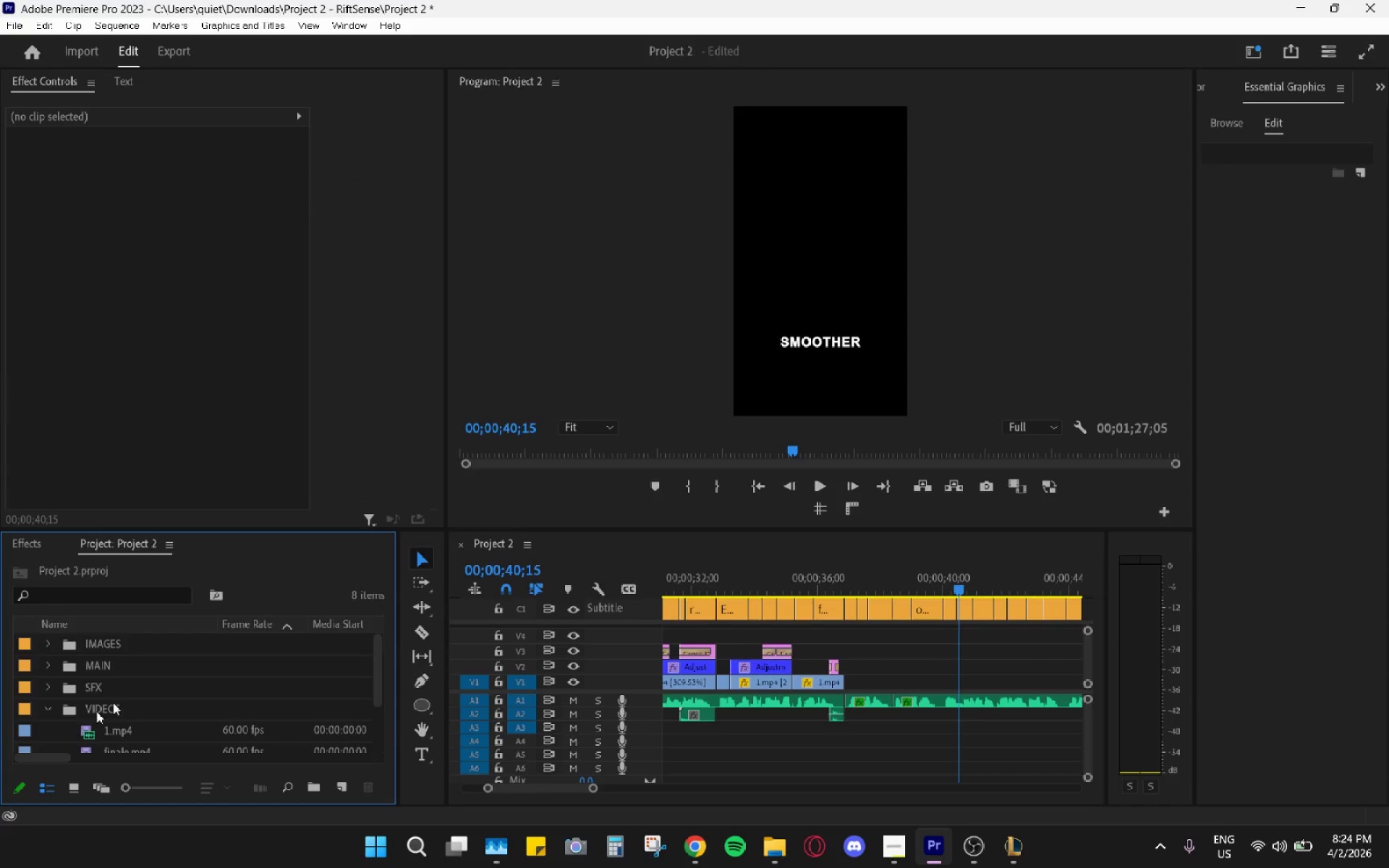 
scroll: coordinate [126, 706], scroll_direction: down, amount: 4.0
 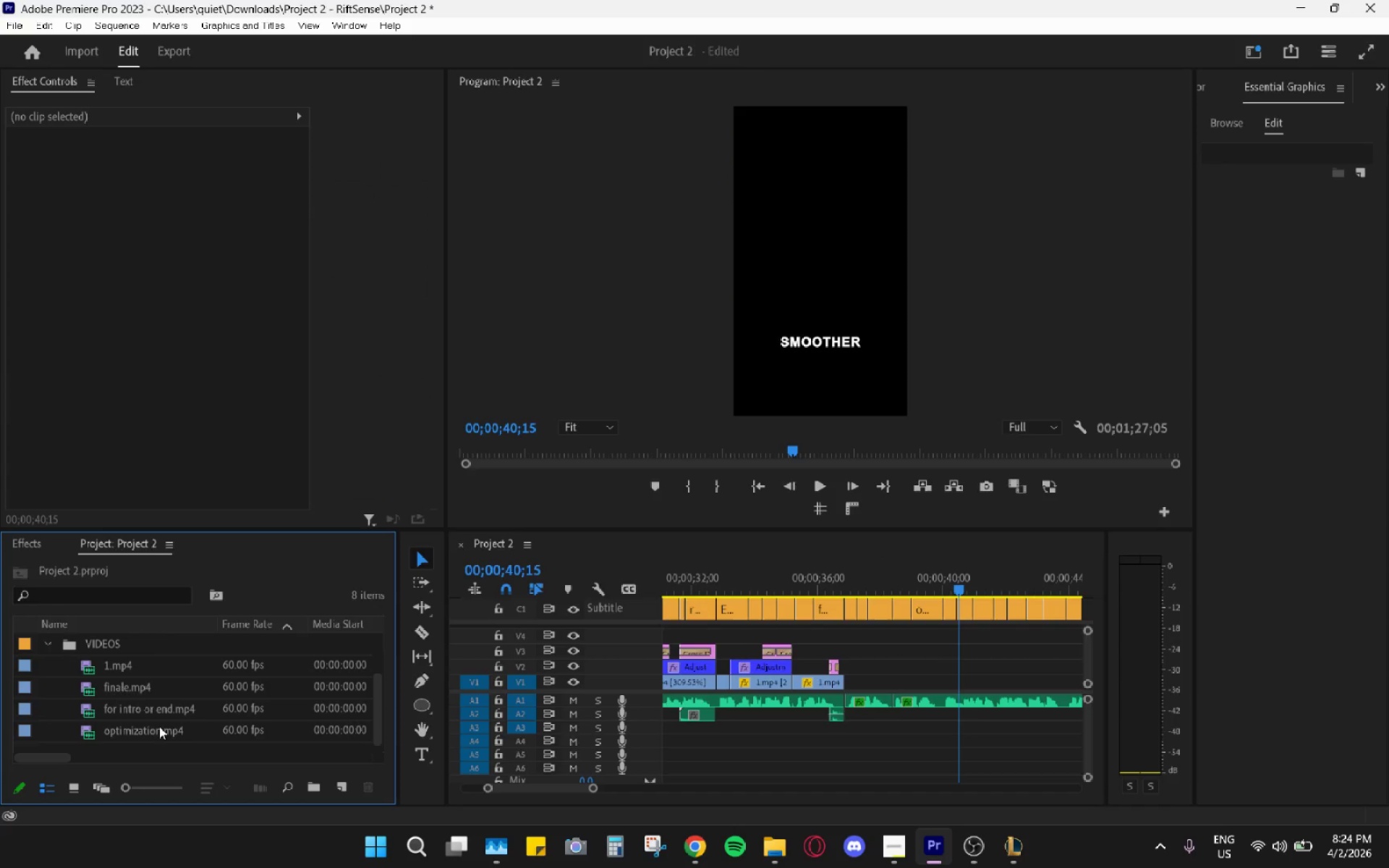 
left_click([159, 726])
 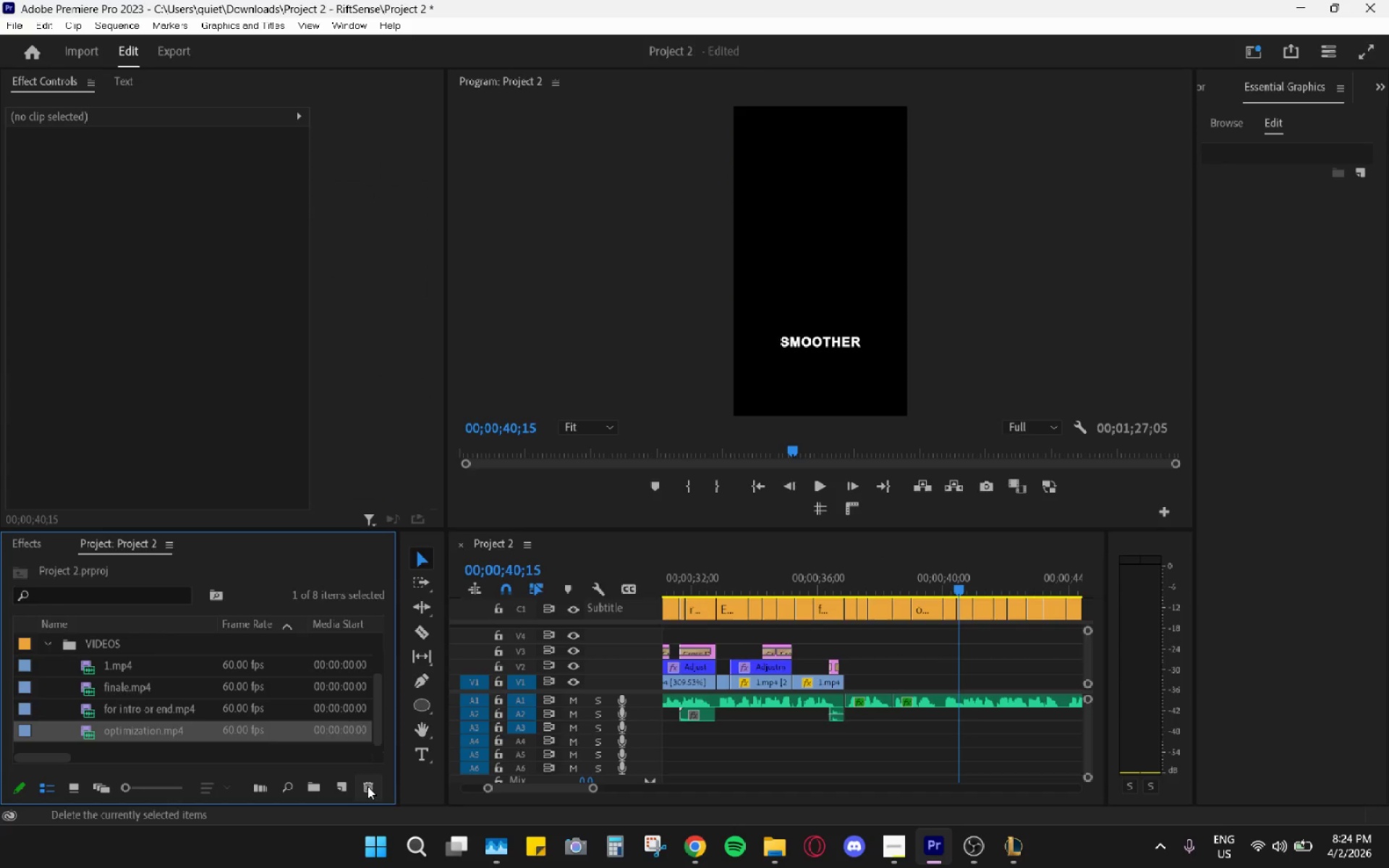 
left_click([368, 786])
 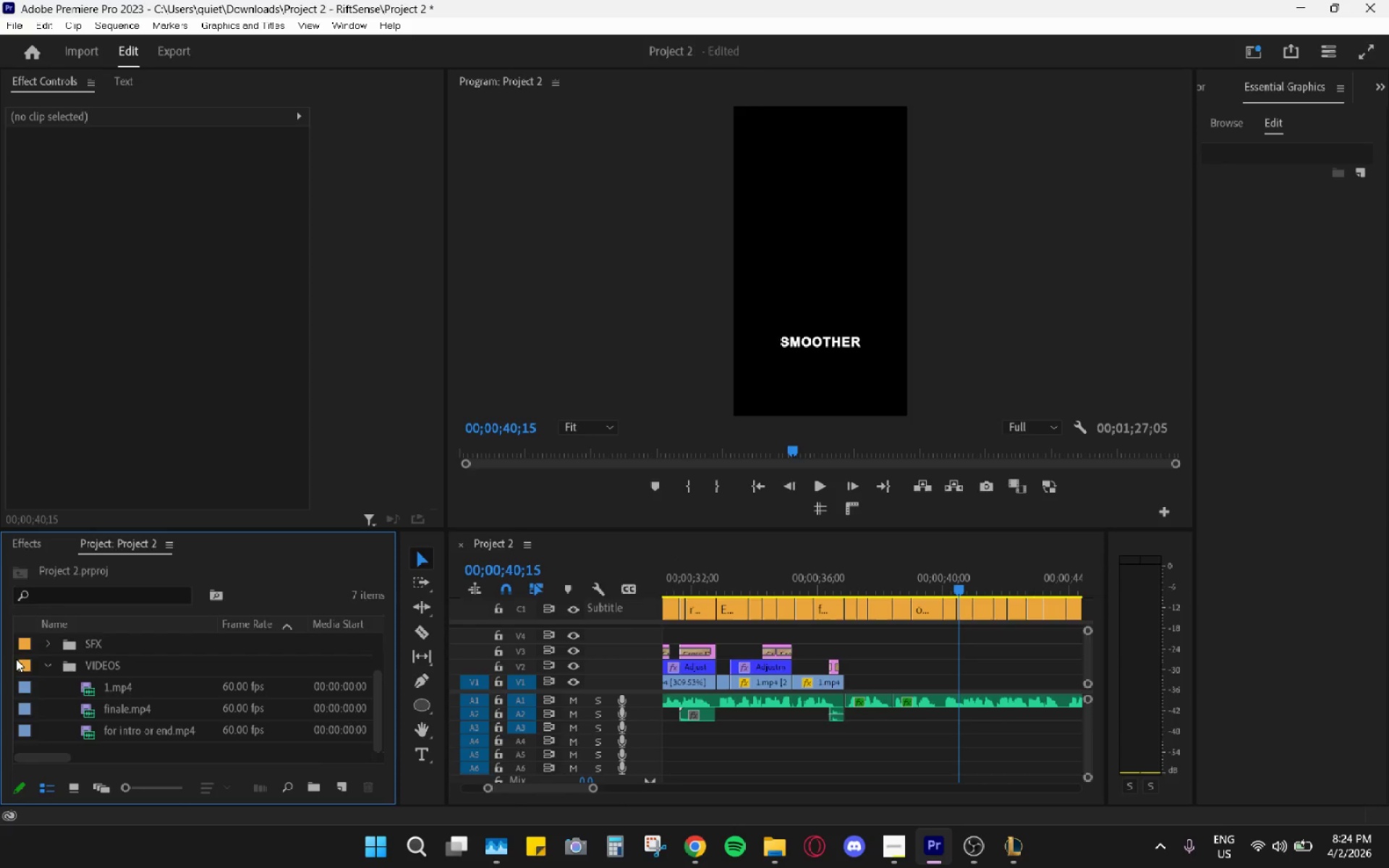 
left_click([48, 664])
 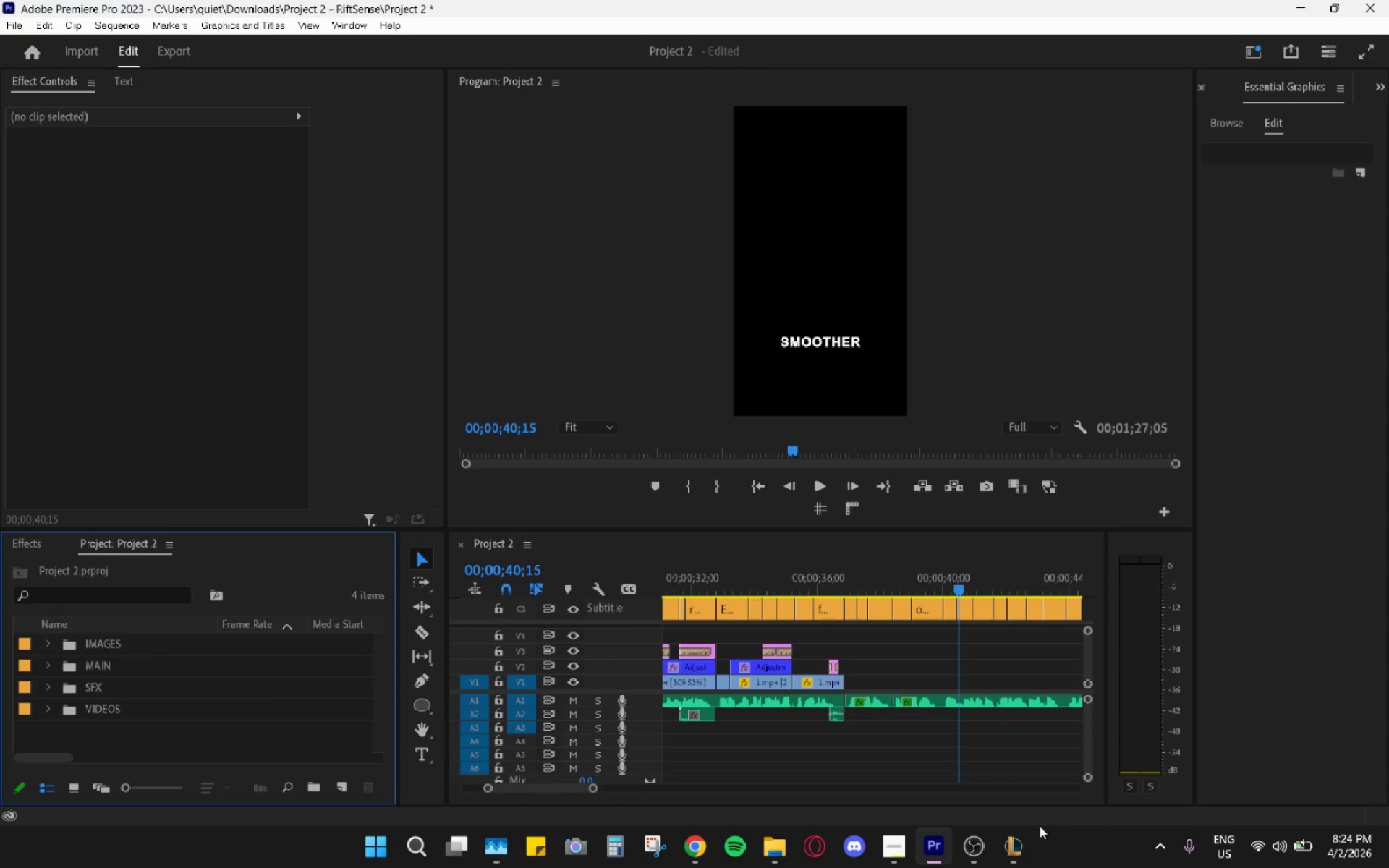 
left_click([1024, 843])
 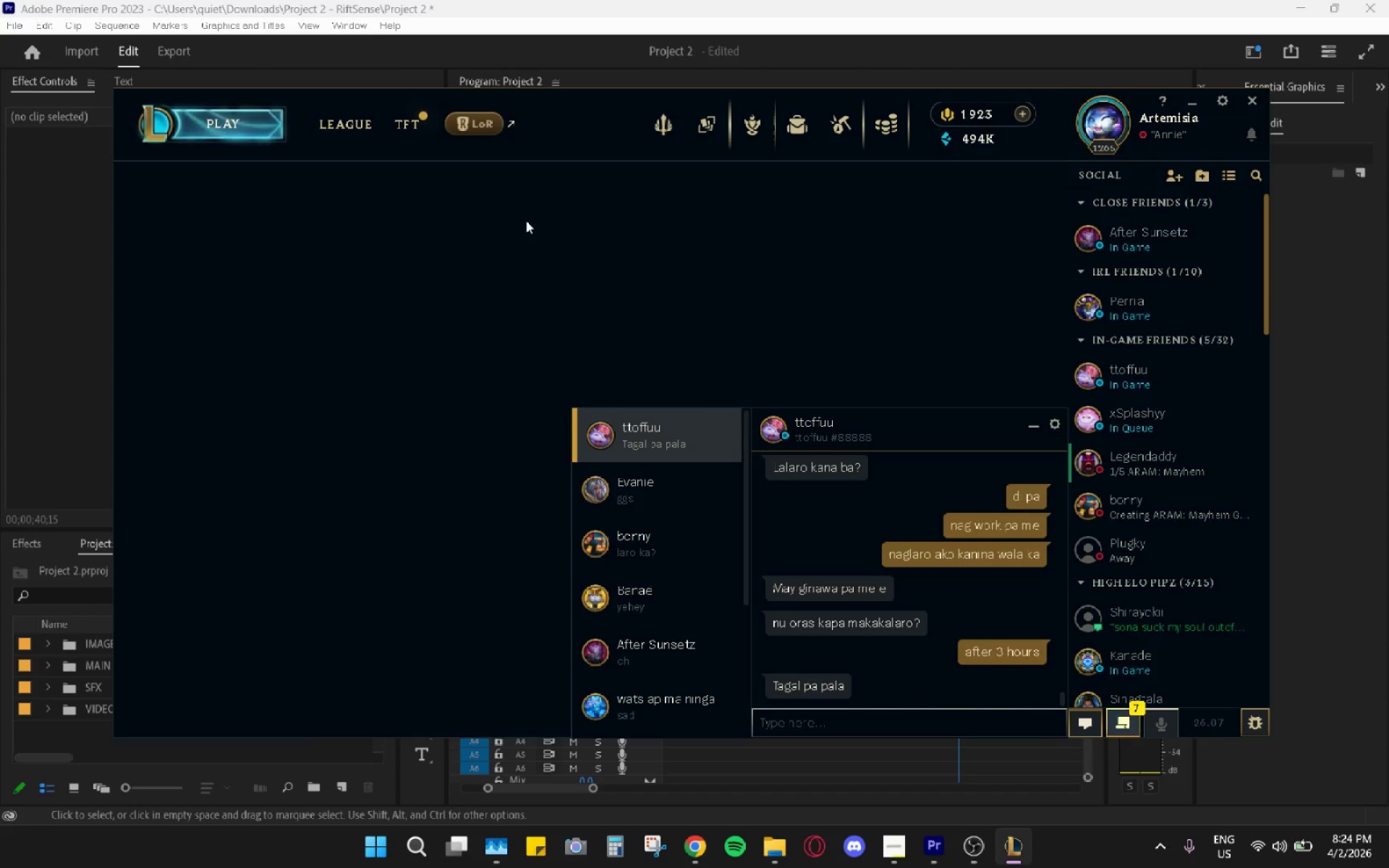 
wait(5.36)
 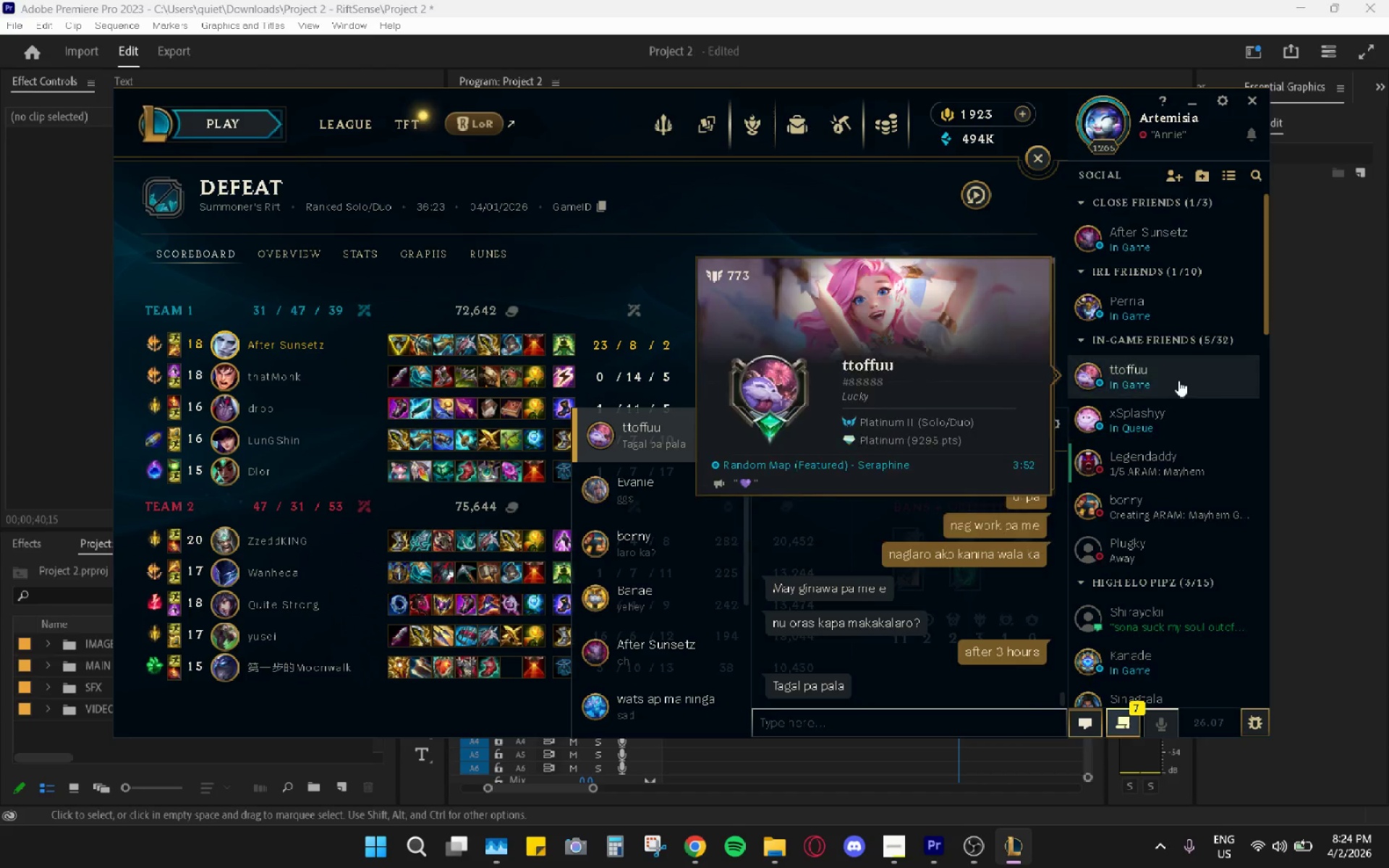 
left_click_drag(start_coordinate=[491, 305], to_coordinate=[486, 305])
 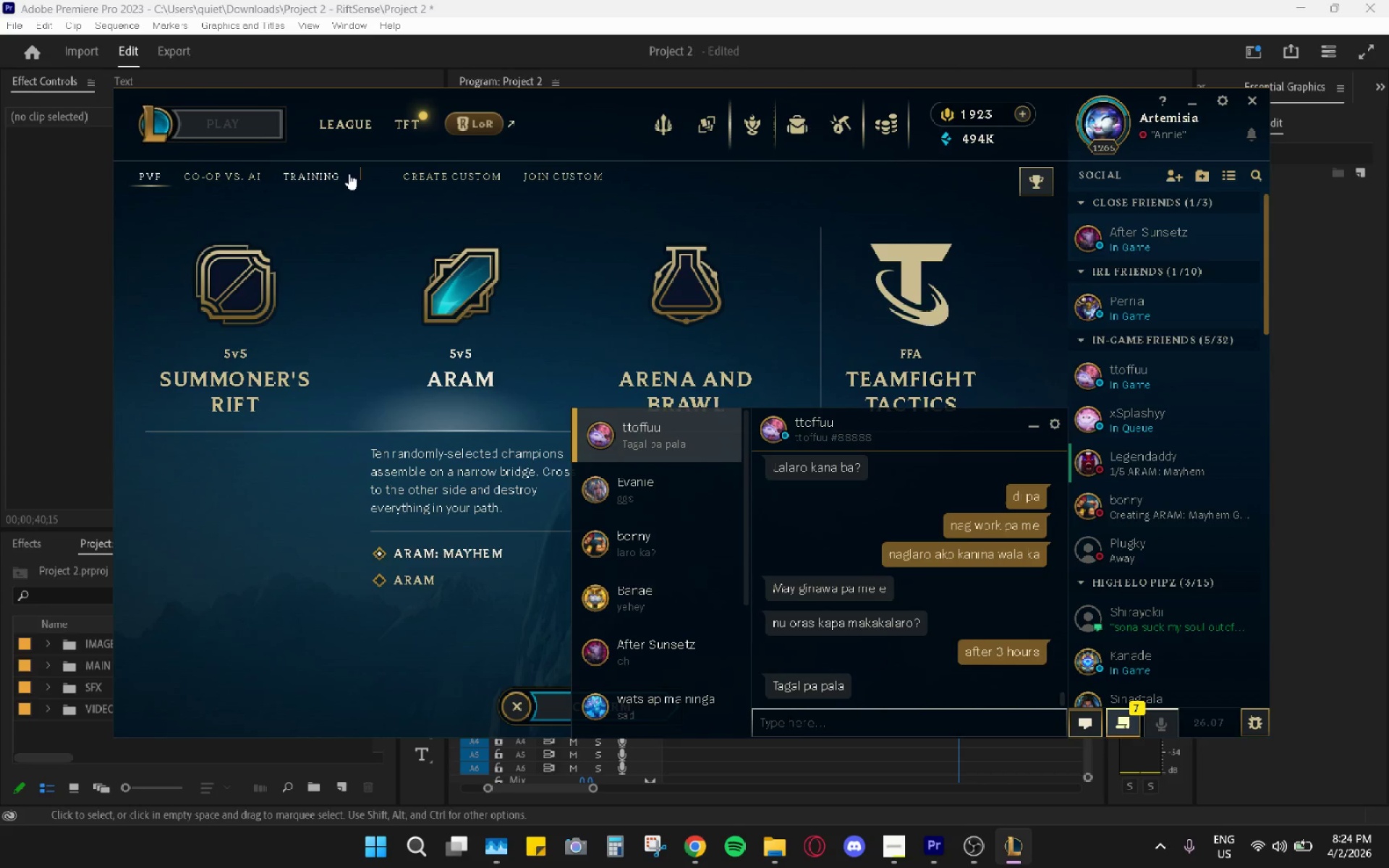 
left_click([339, 177])
 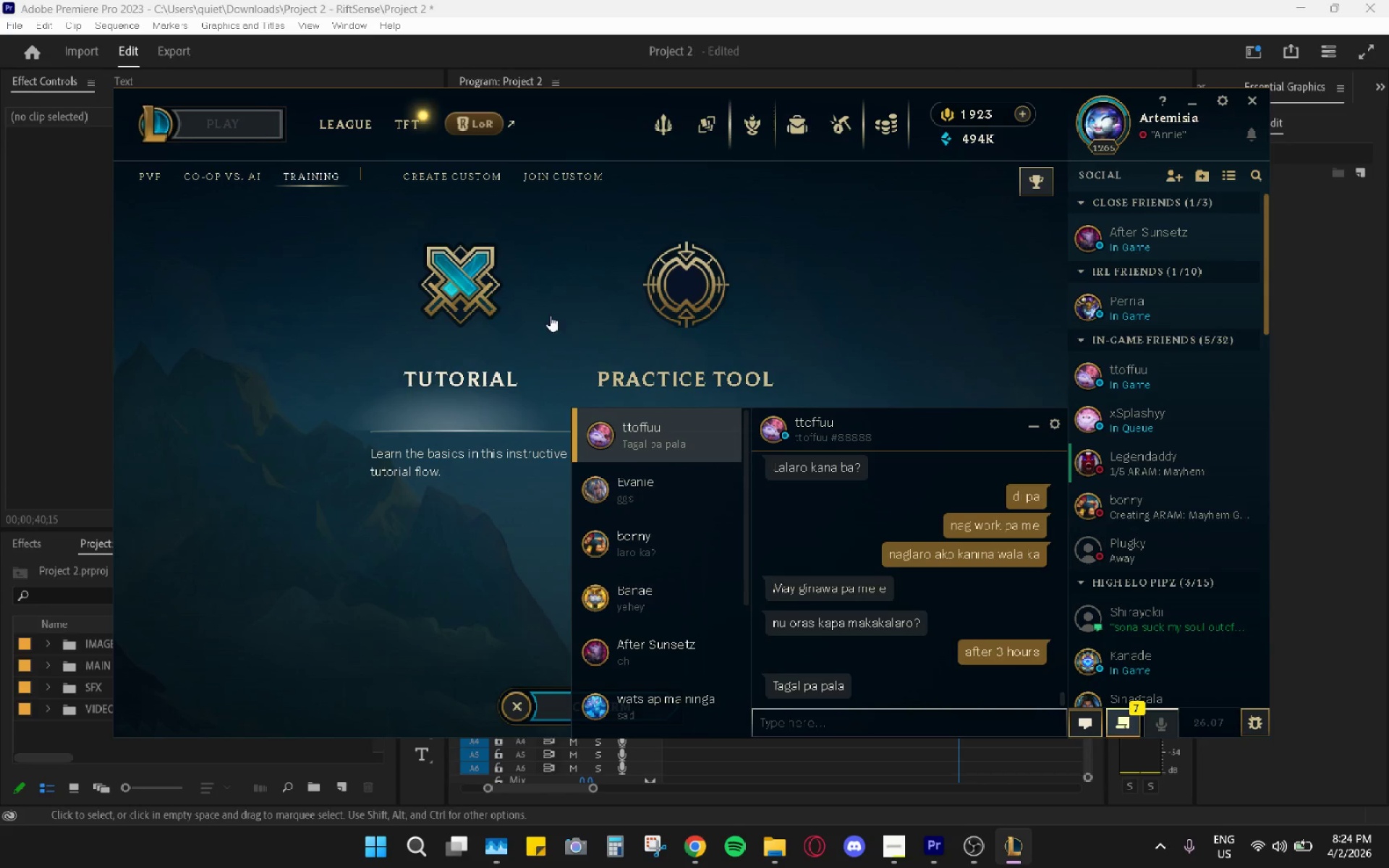 
left_click([650, 315])
 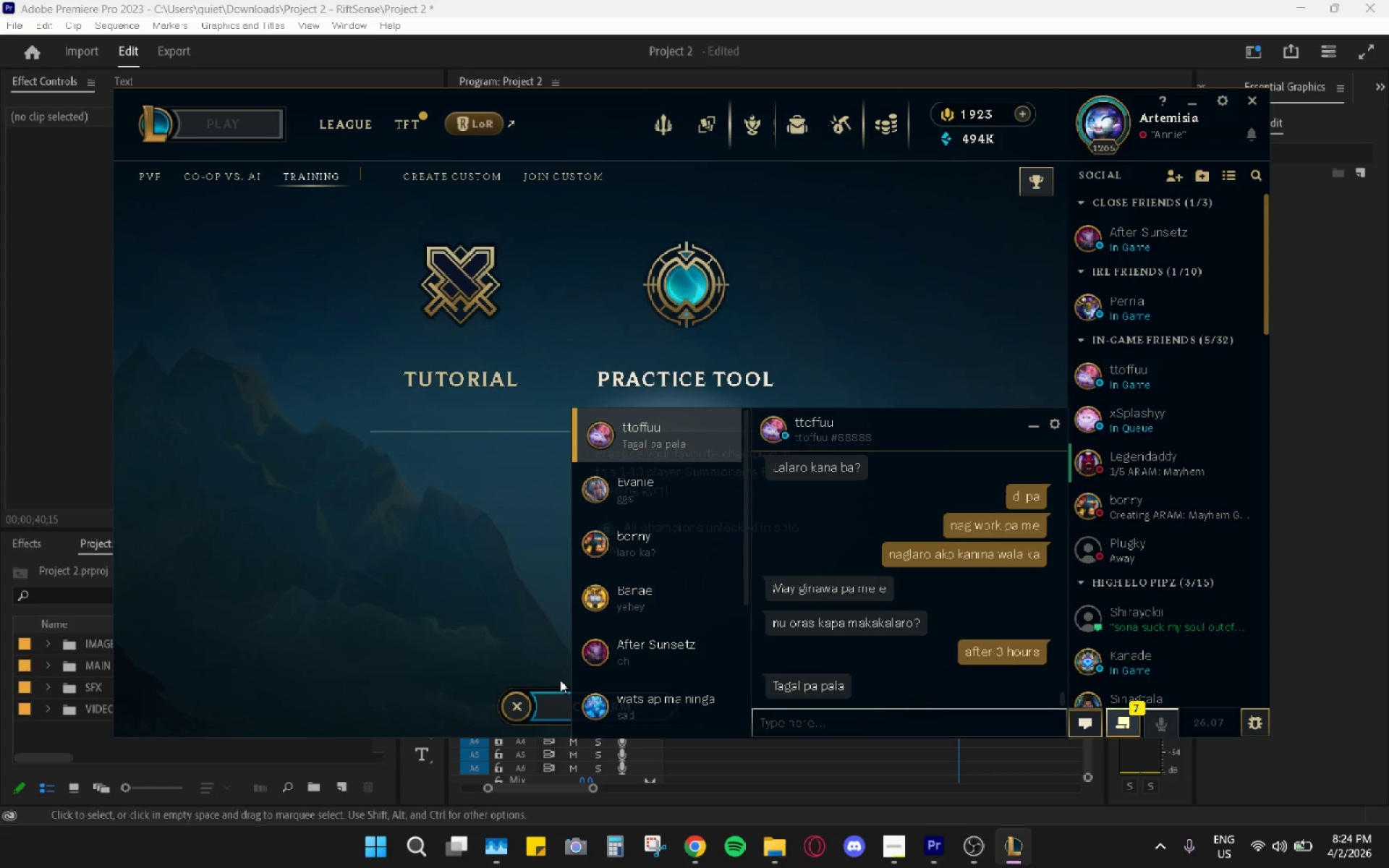 
left_click([566, 706])
 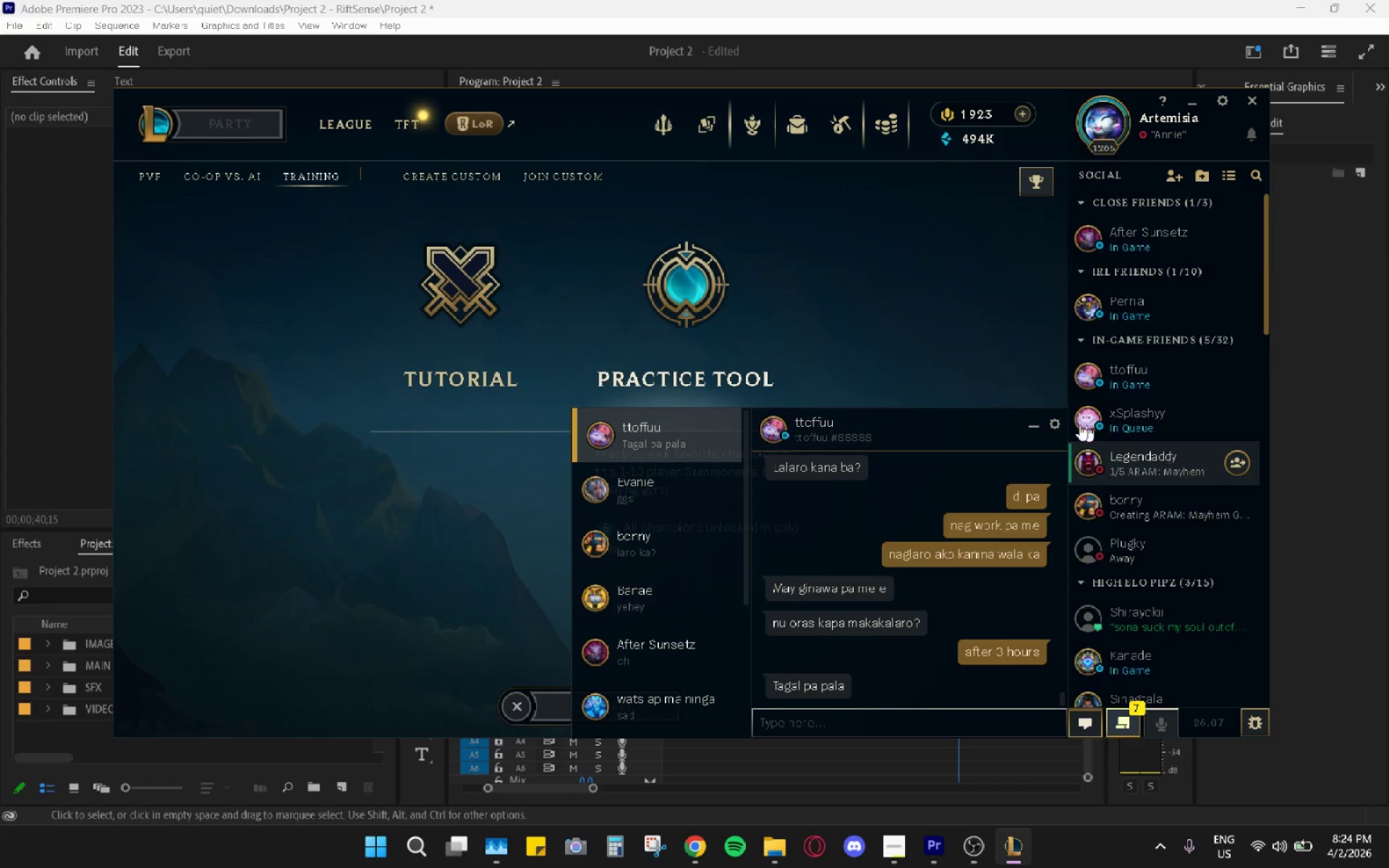 
mouse_move([1021, 423])
 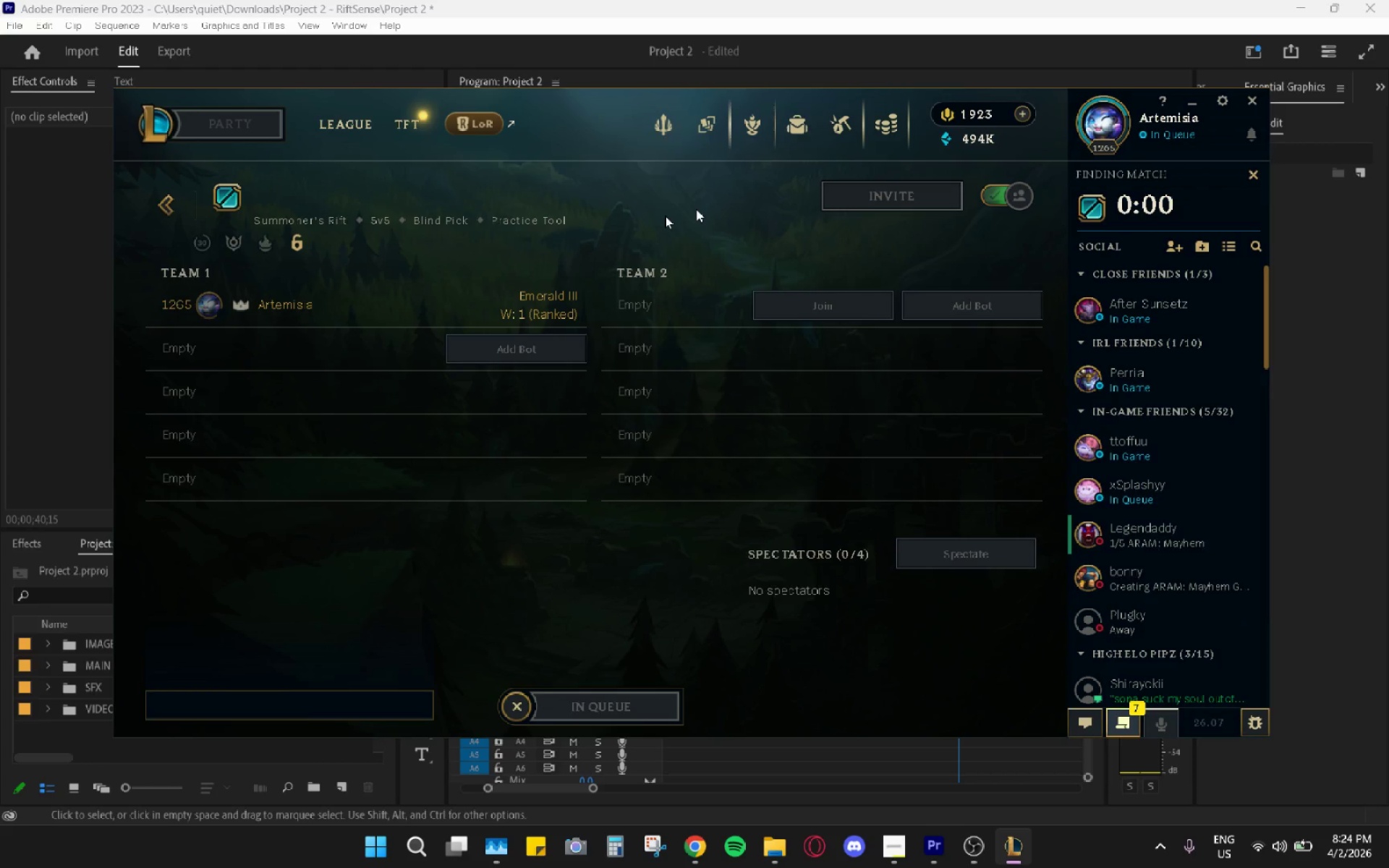 
left_click([819, 190])
 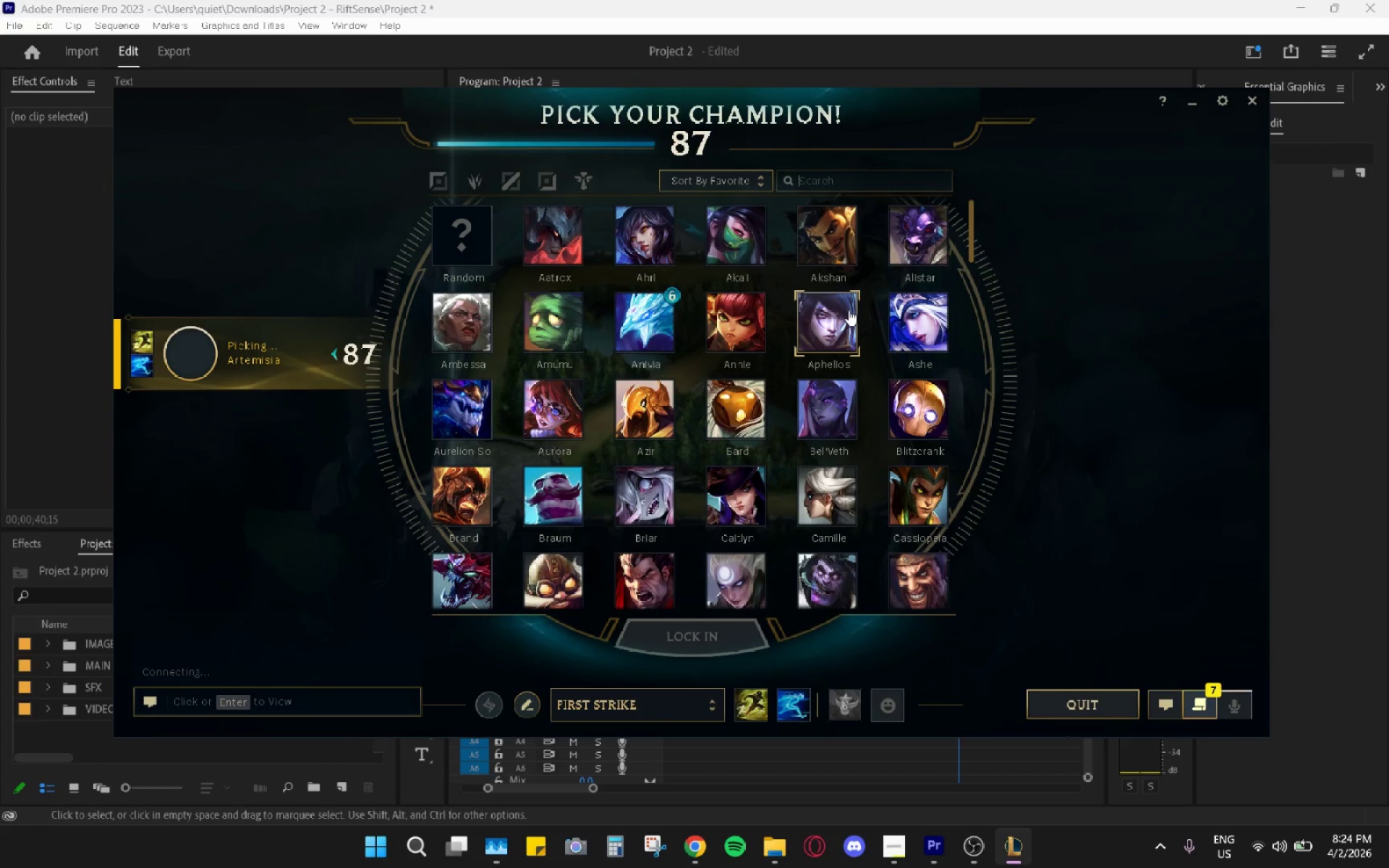 
type(ez)
 